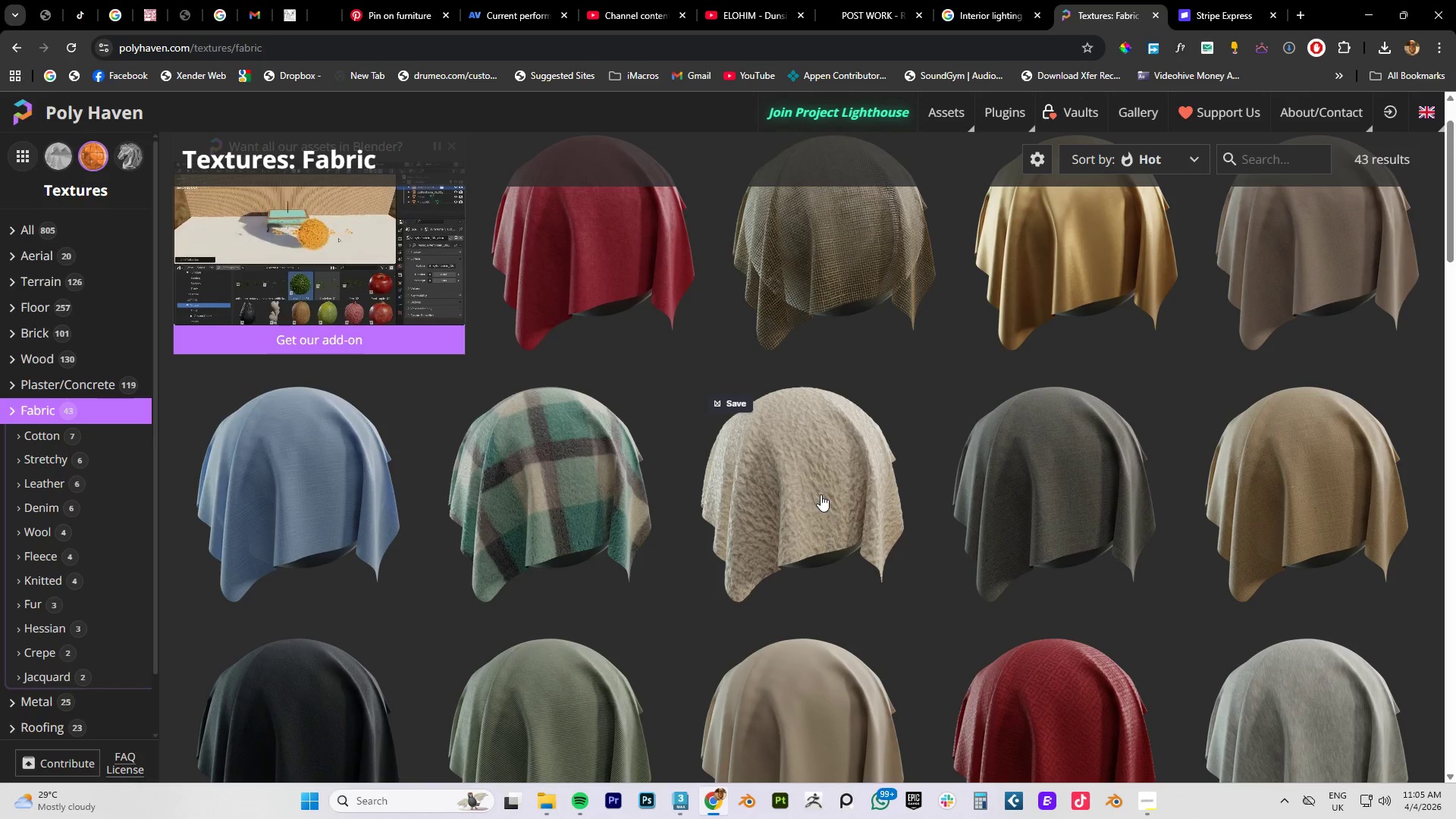 
scroll: coordinate [1080, 656], scroll_direction: down, amount: 3.0
 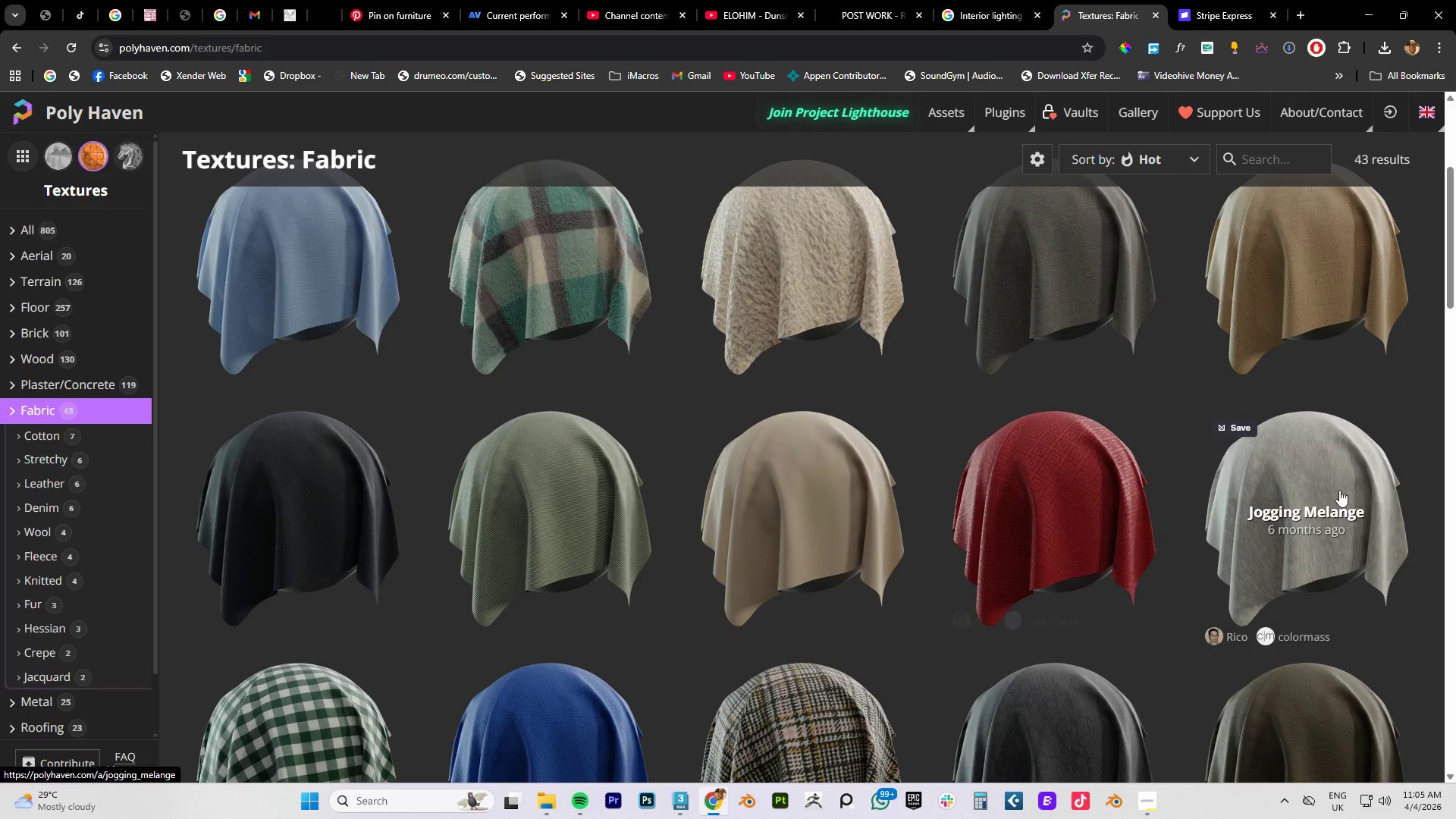 
key(Alt+AltLeft)
 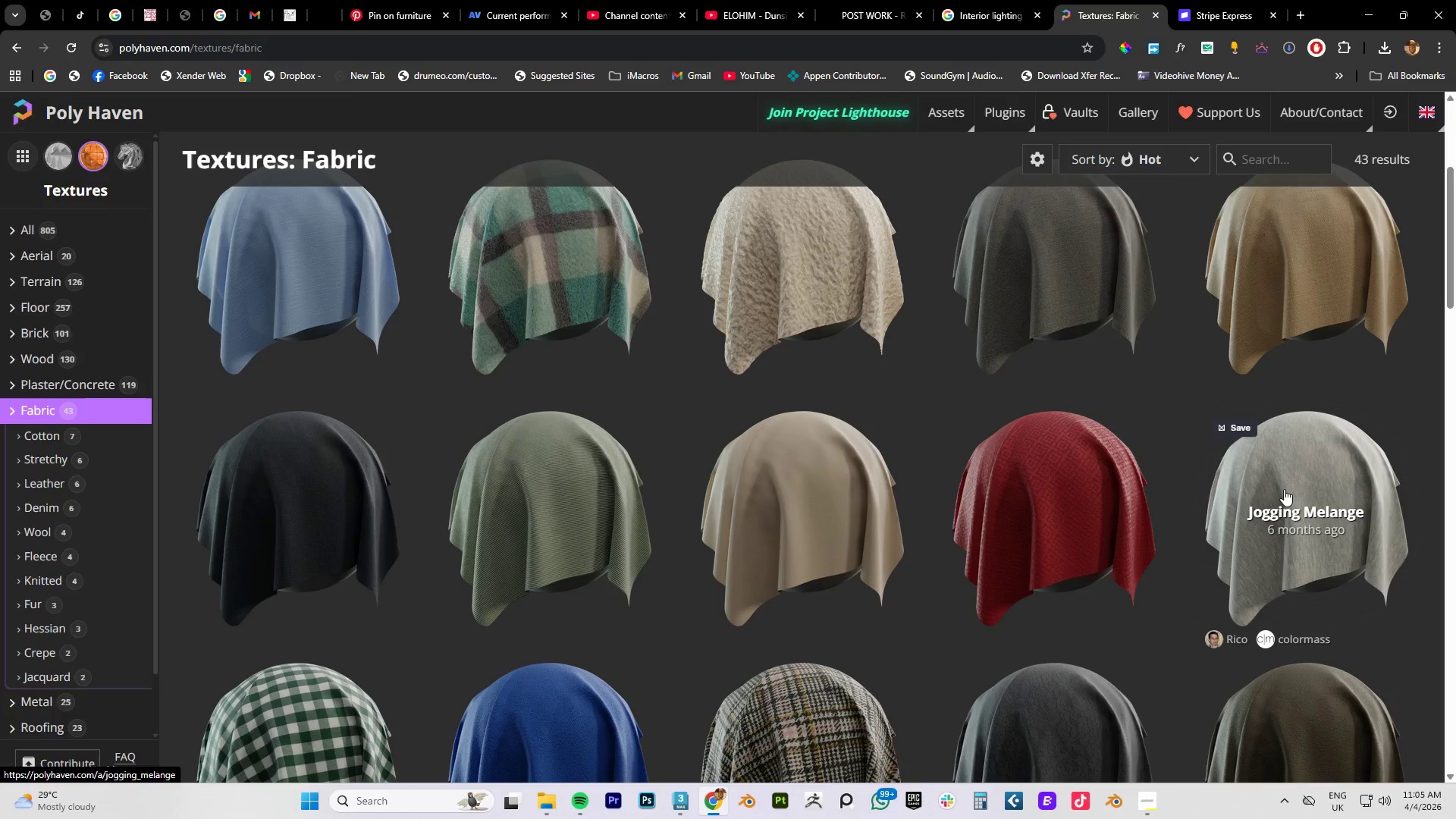 
key(Alt+Tab)
 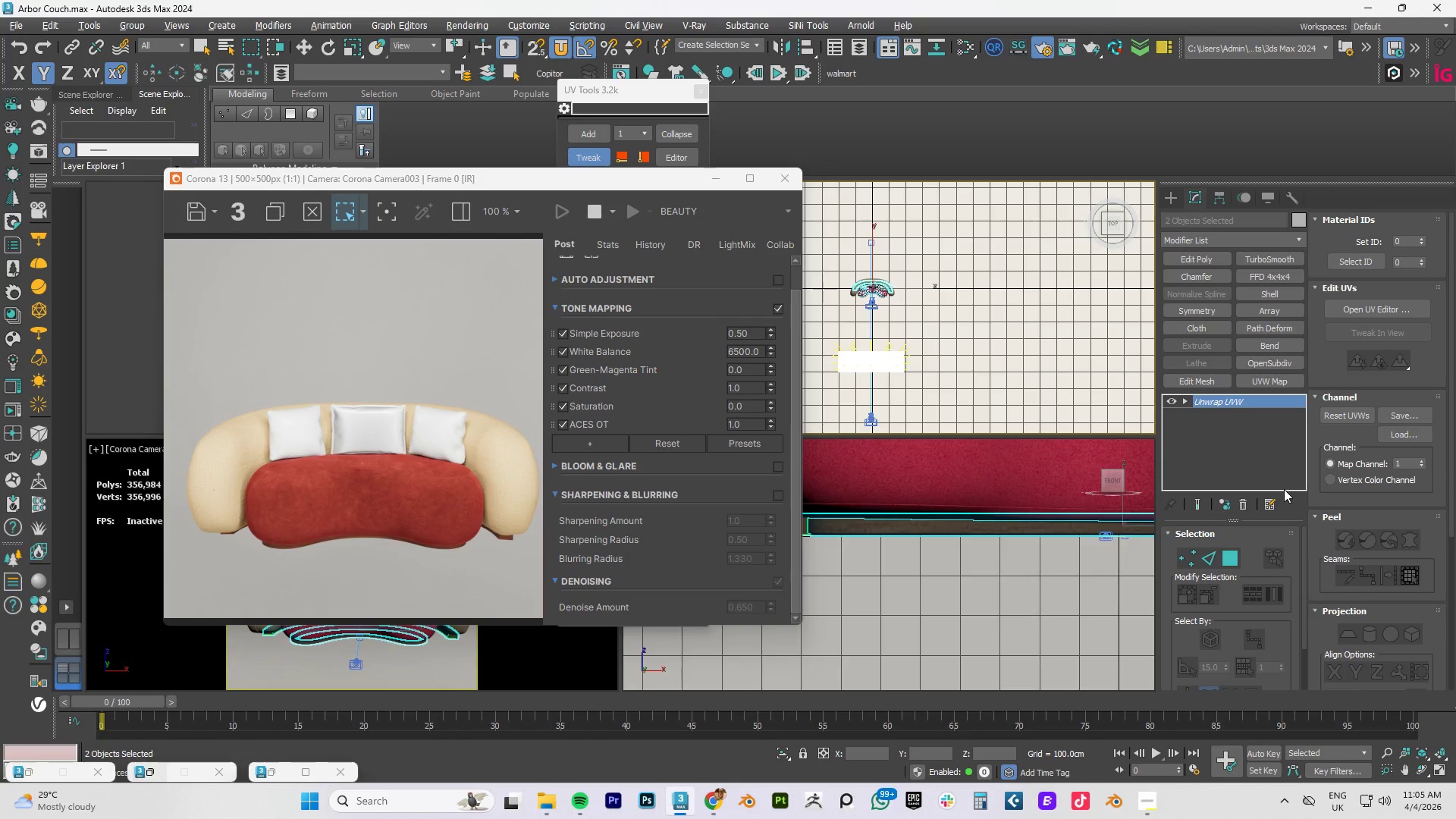 
key(Alt+AltLeft)
 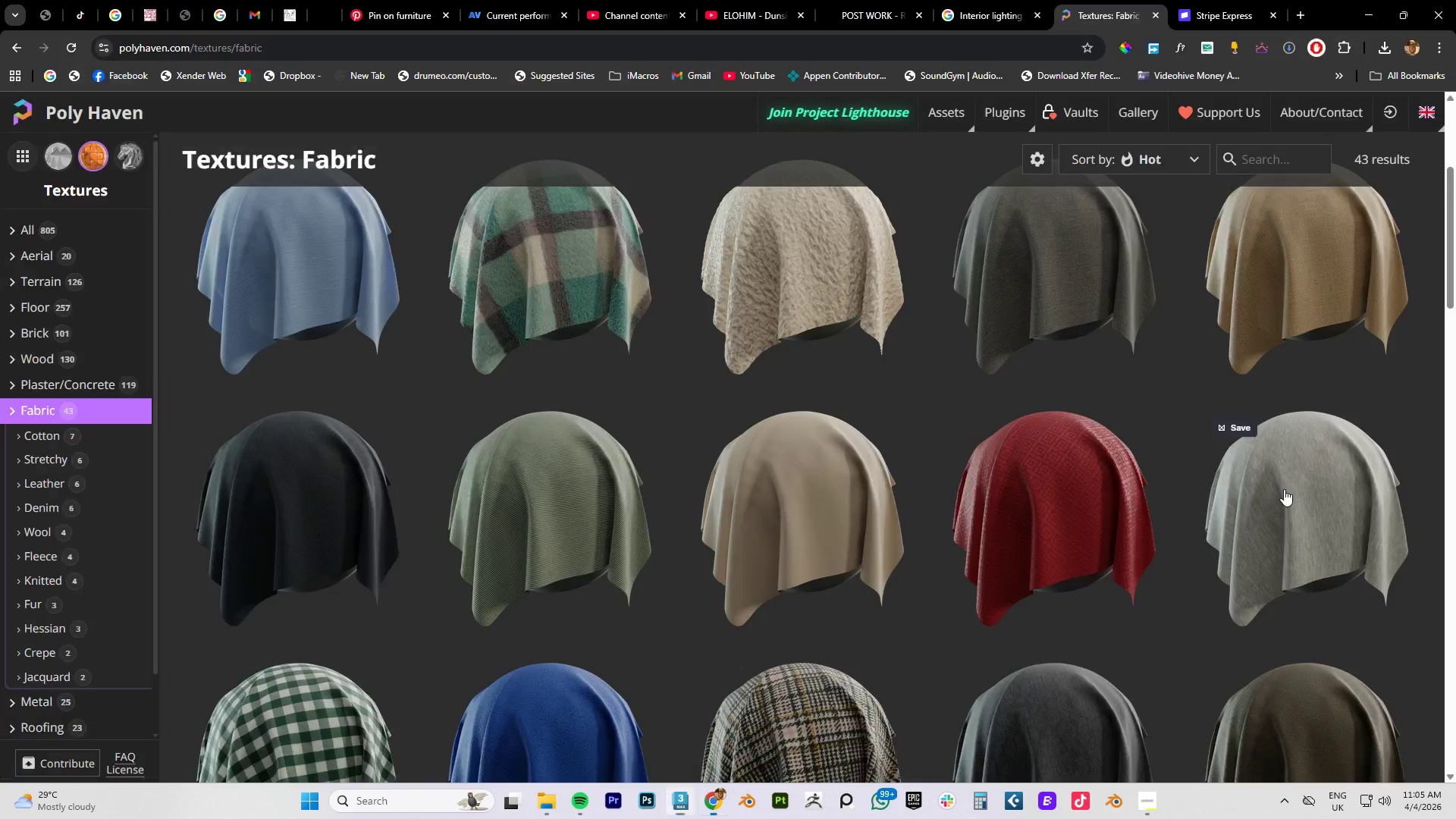 
key(Alt+Tab)
 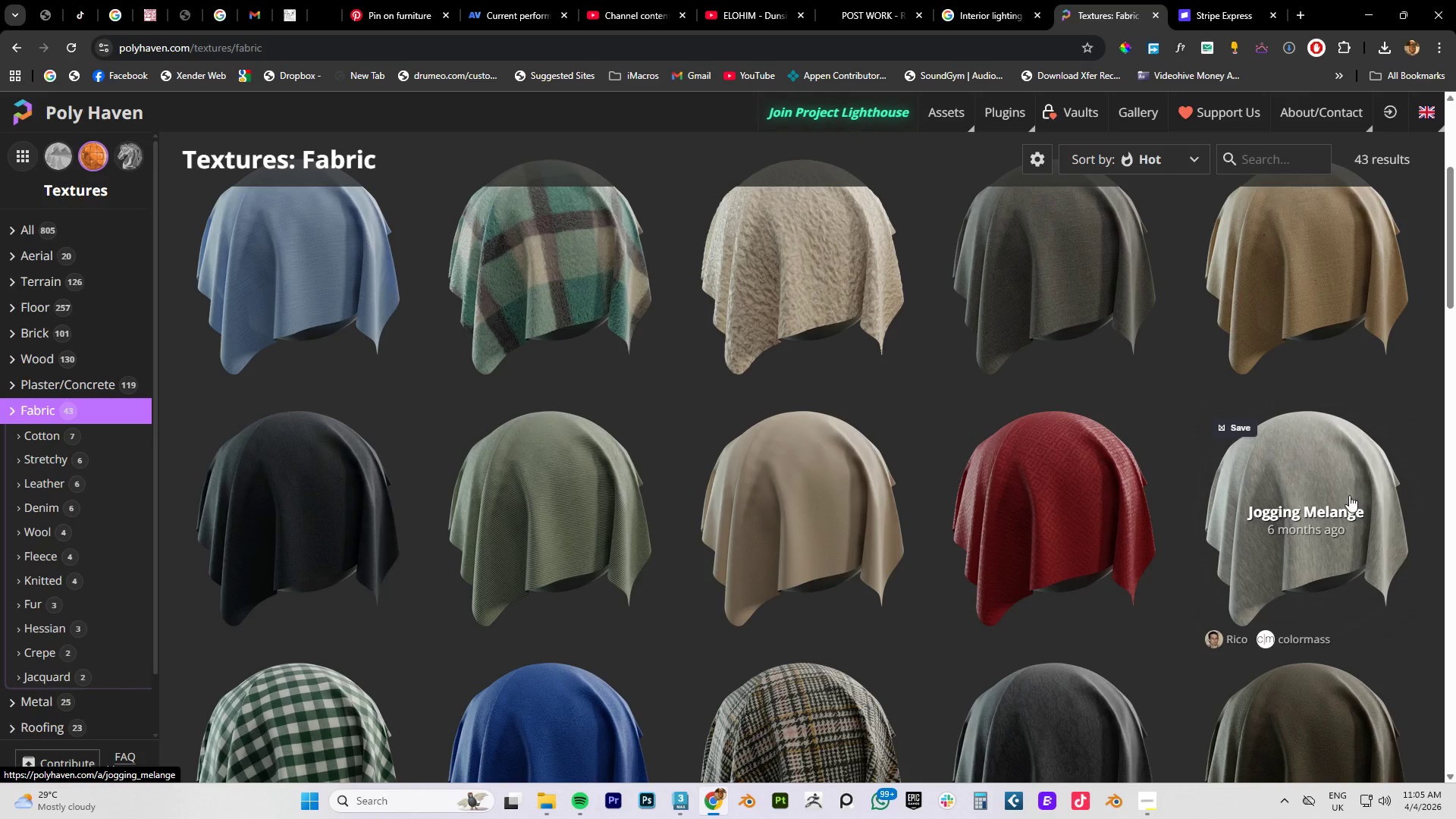 
key(Alt+AltLeft)
 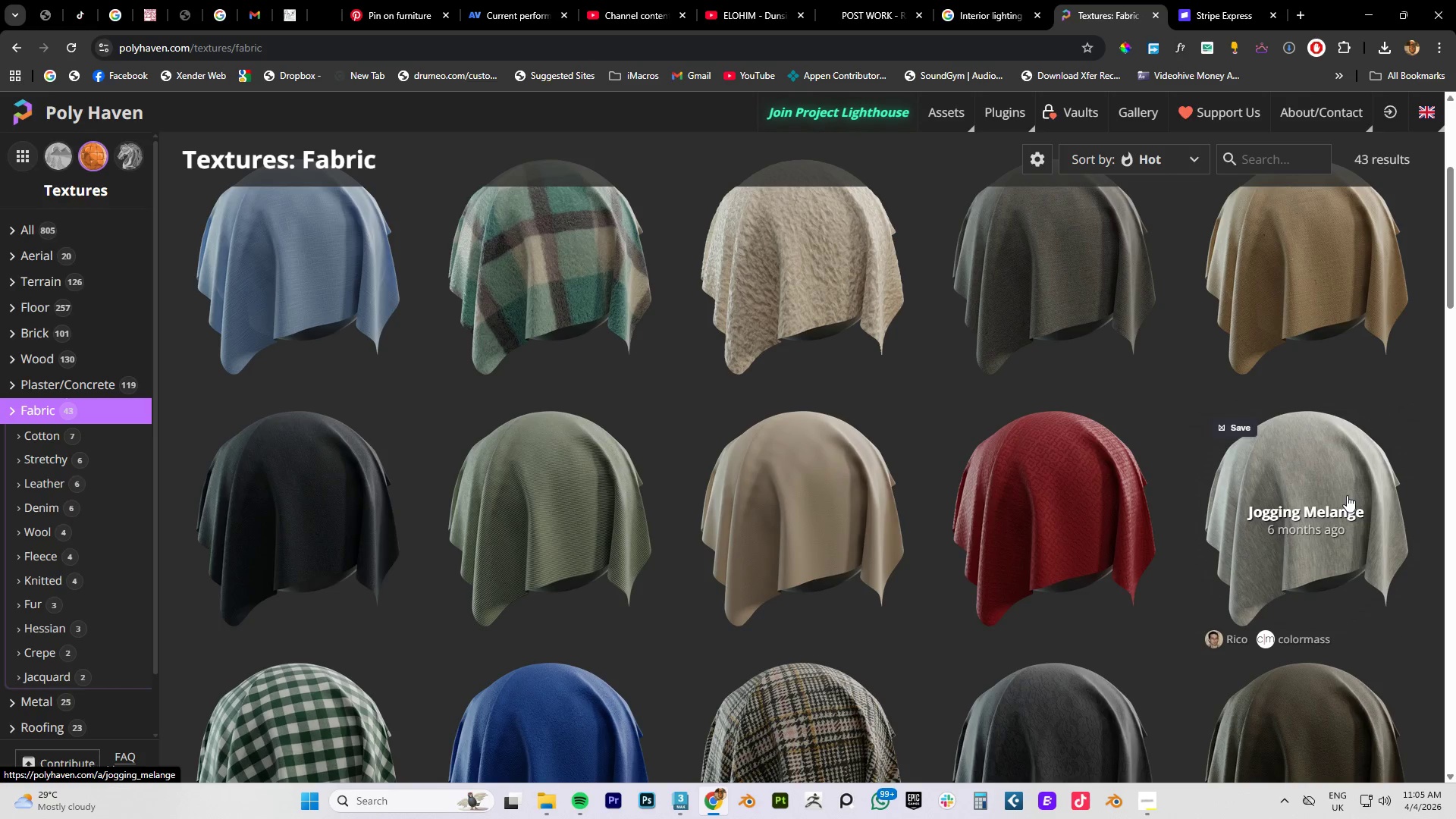 
key(Alt+Tab)
 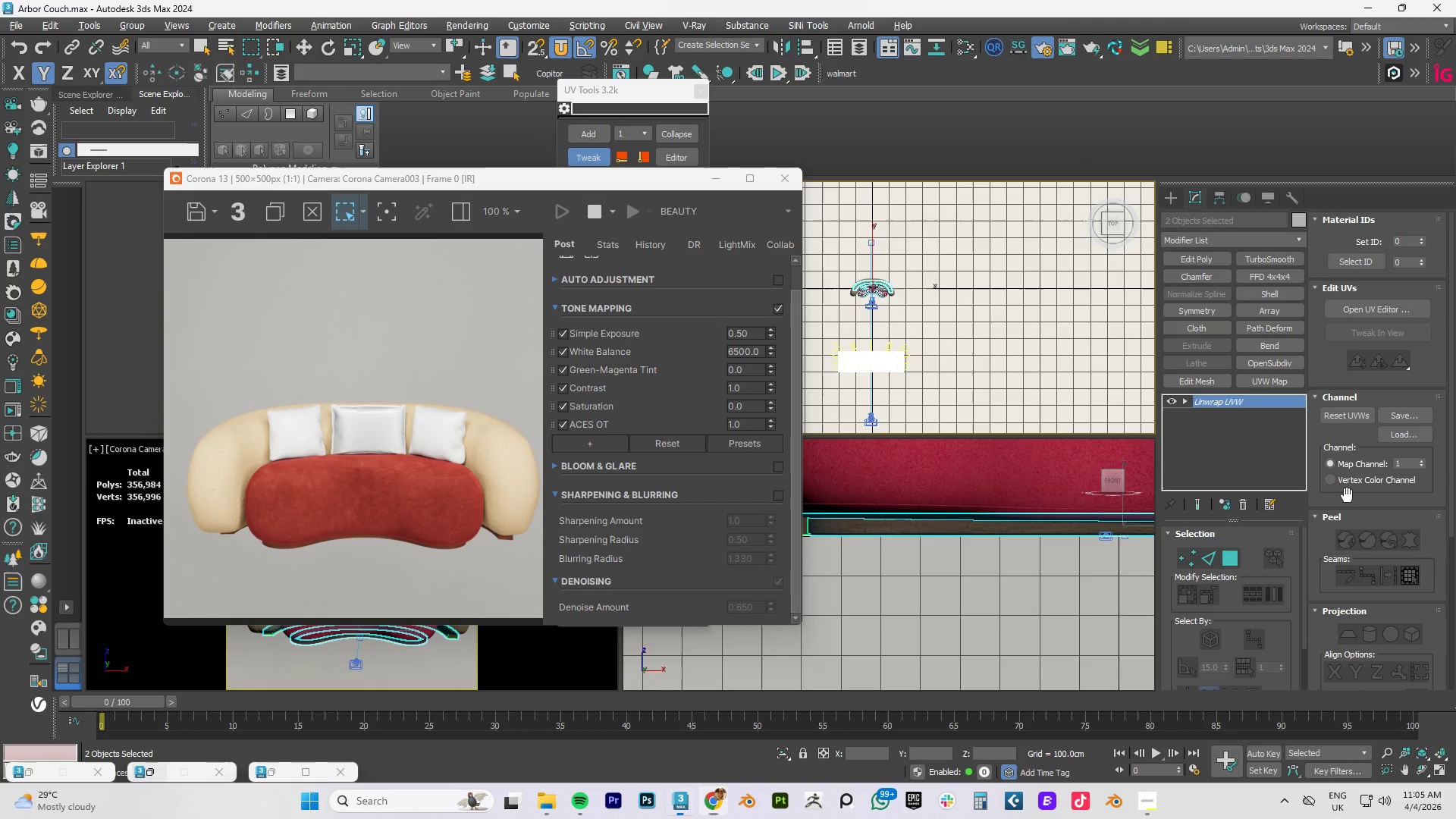 
key(Alt+AltLeft)
 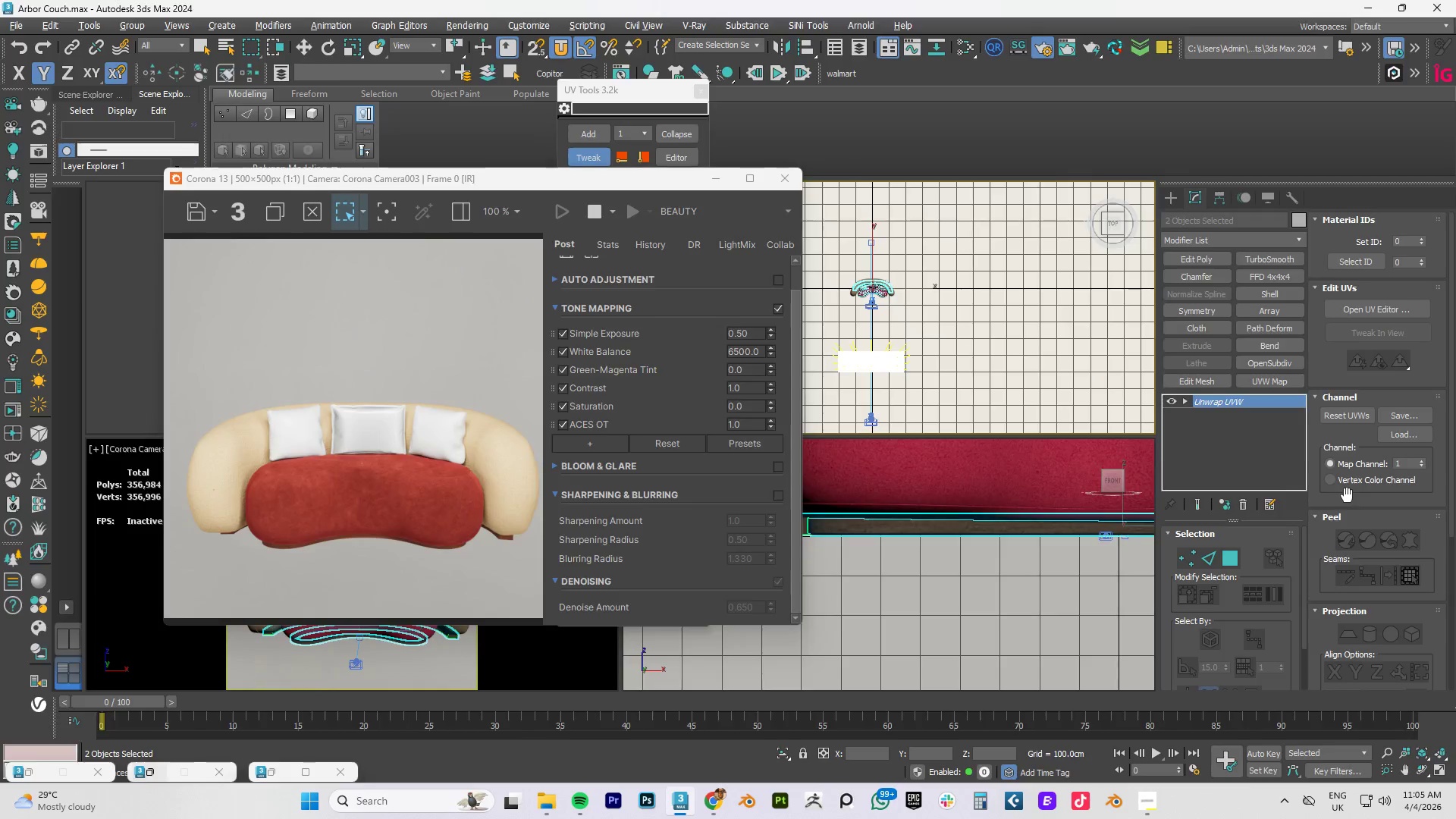 
key(Alt+Tab)
 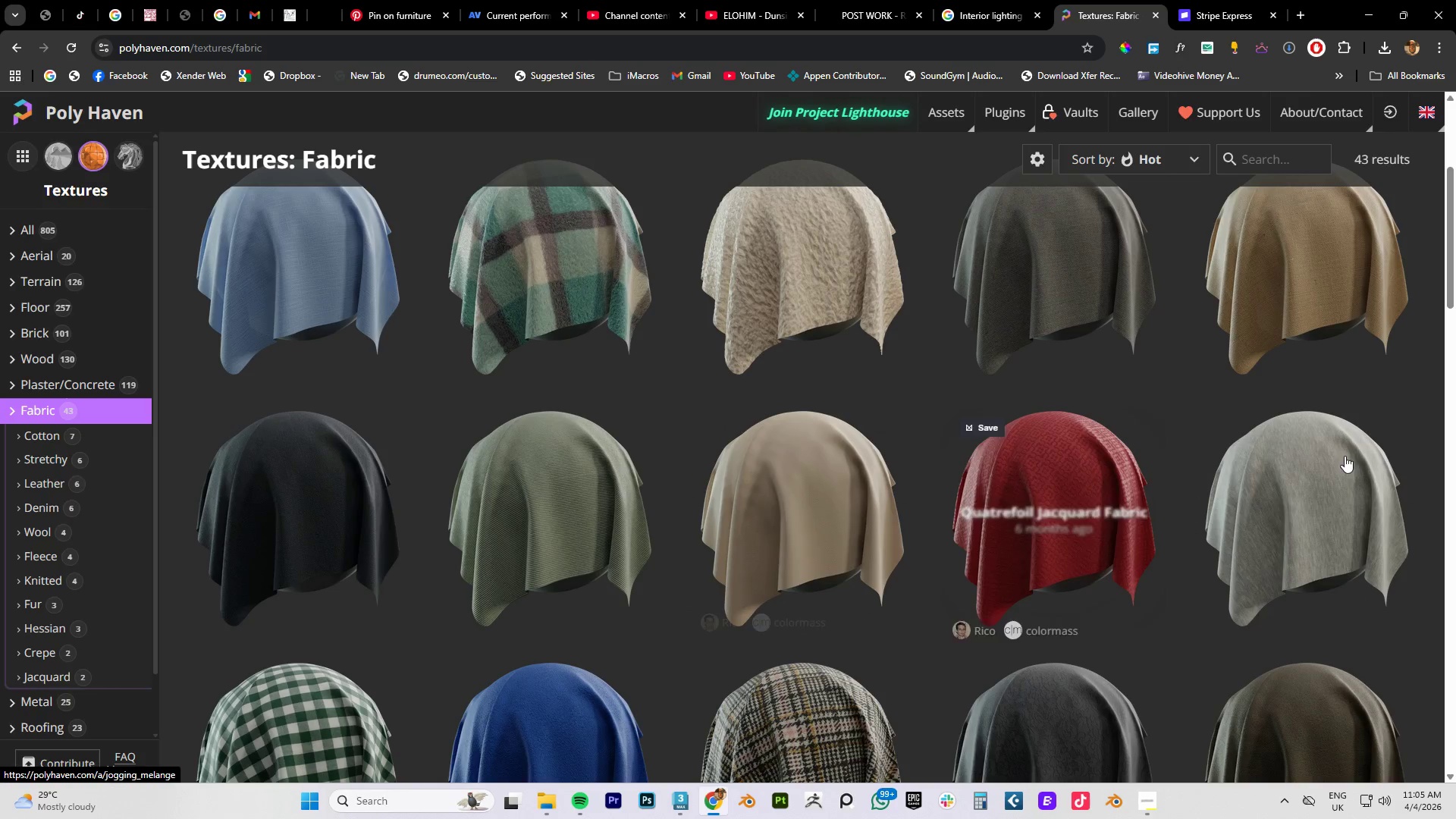 
scroll: coordinate [1329, 457], scroll_direction: down, amount: 3.0
 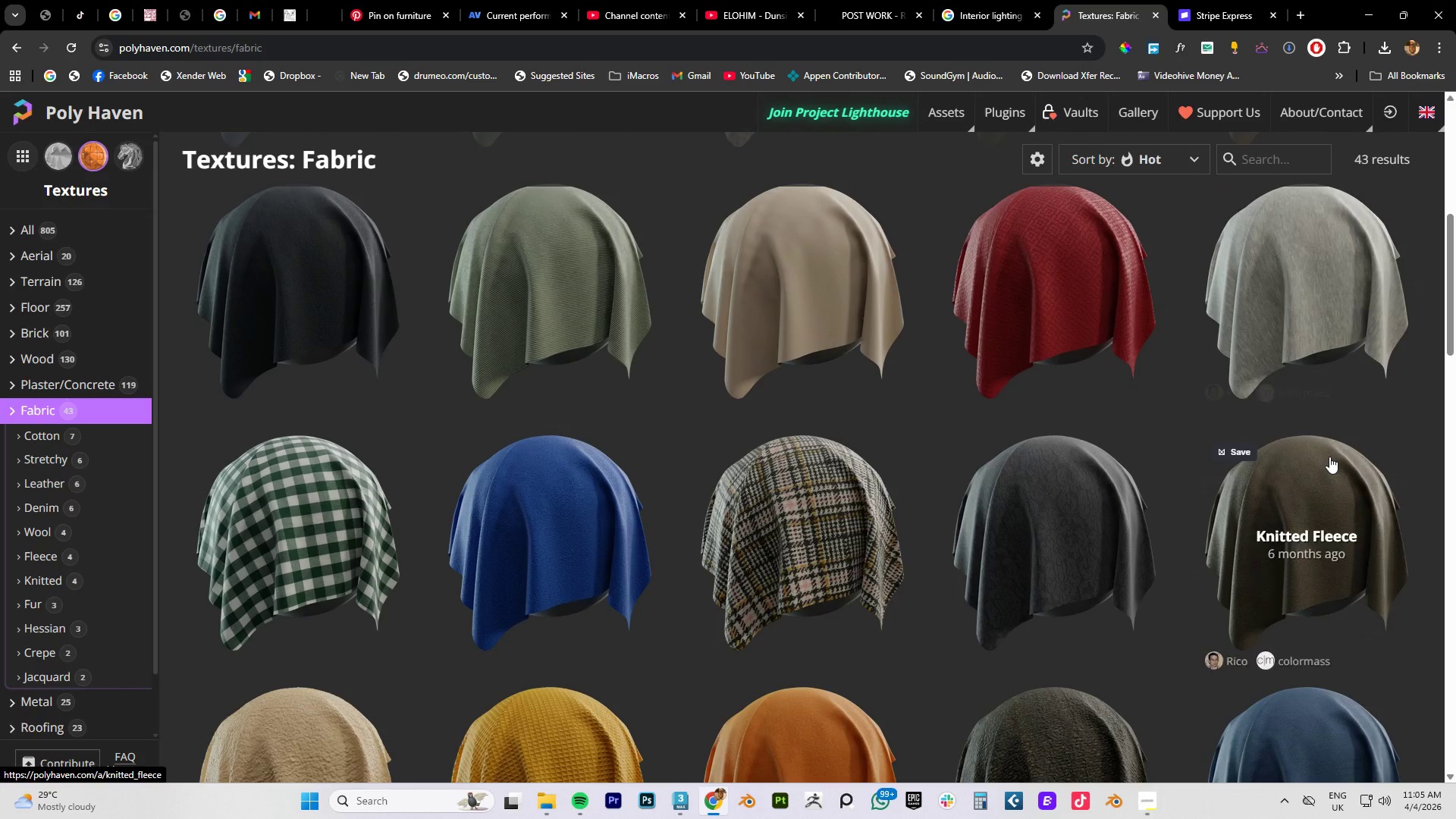 
key(Alt+AltLeft)
 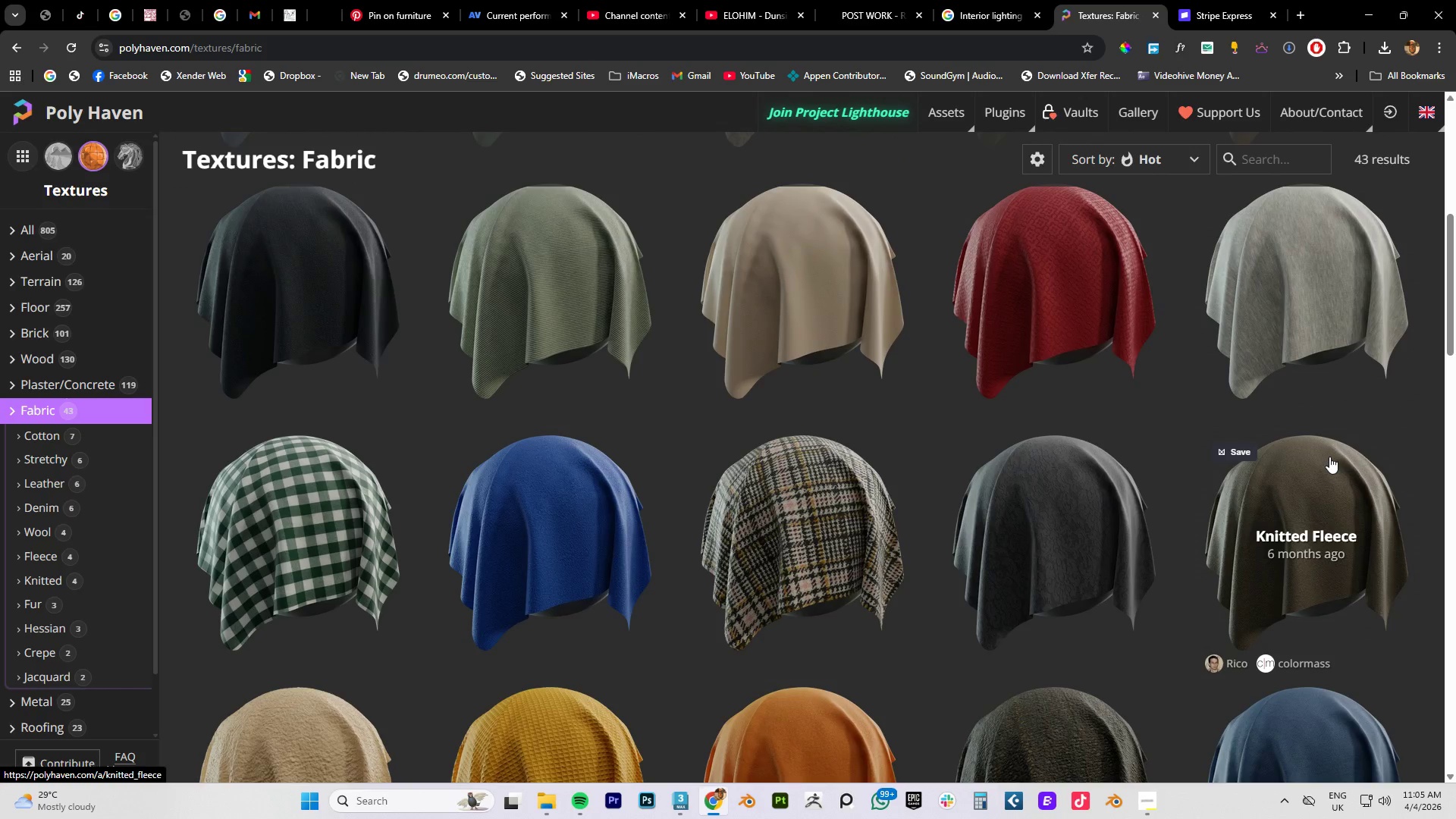 
key(Alt+Tab)
 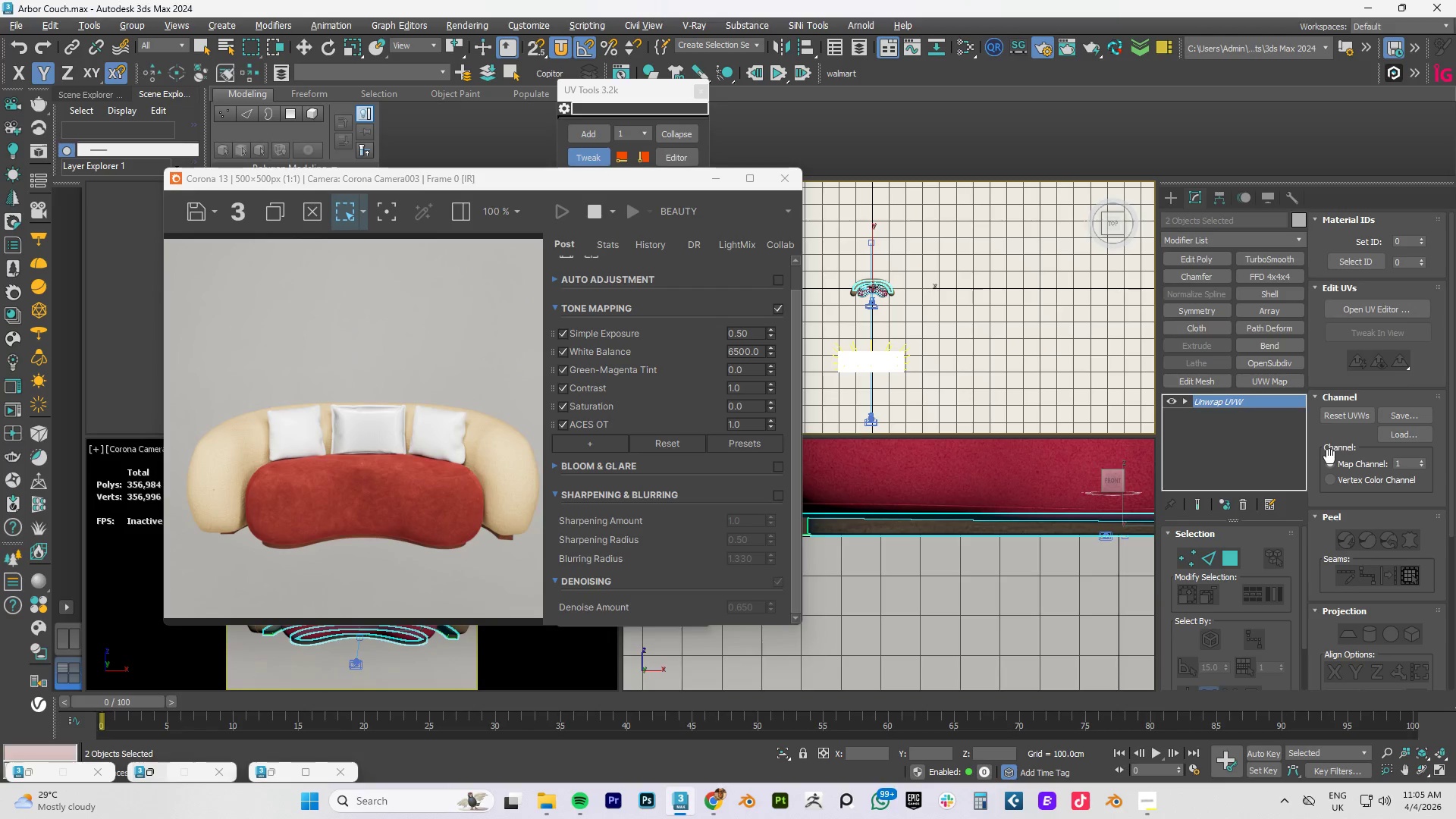 
key(Alt+AltLeft)
 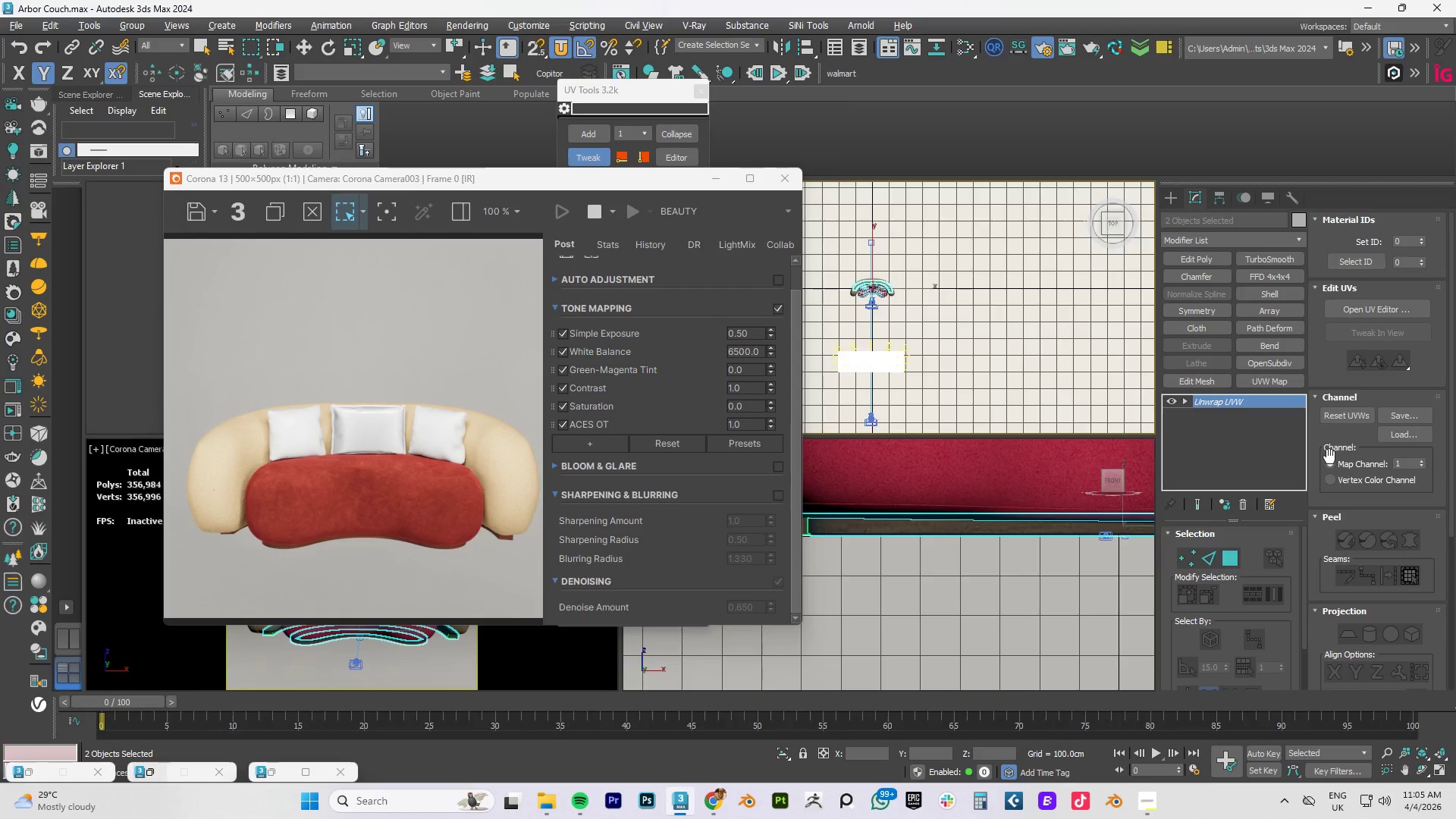 
key(Alt+Tab)
 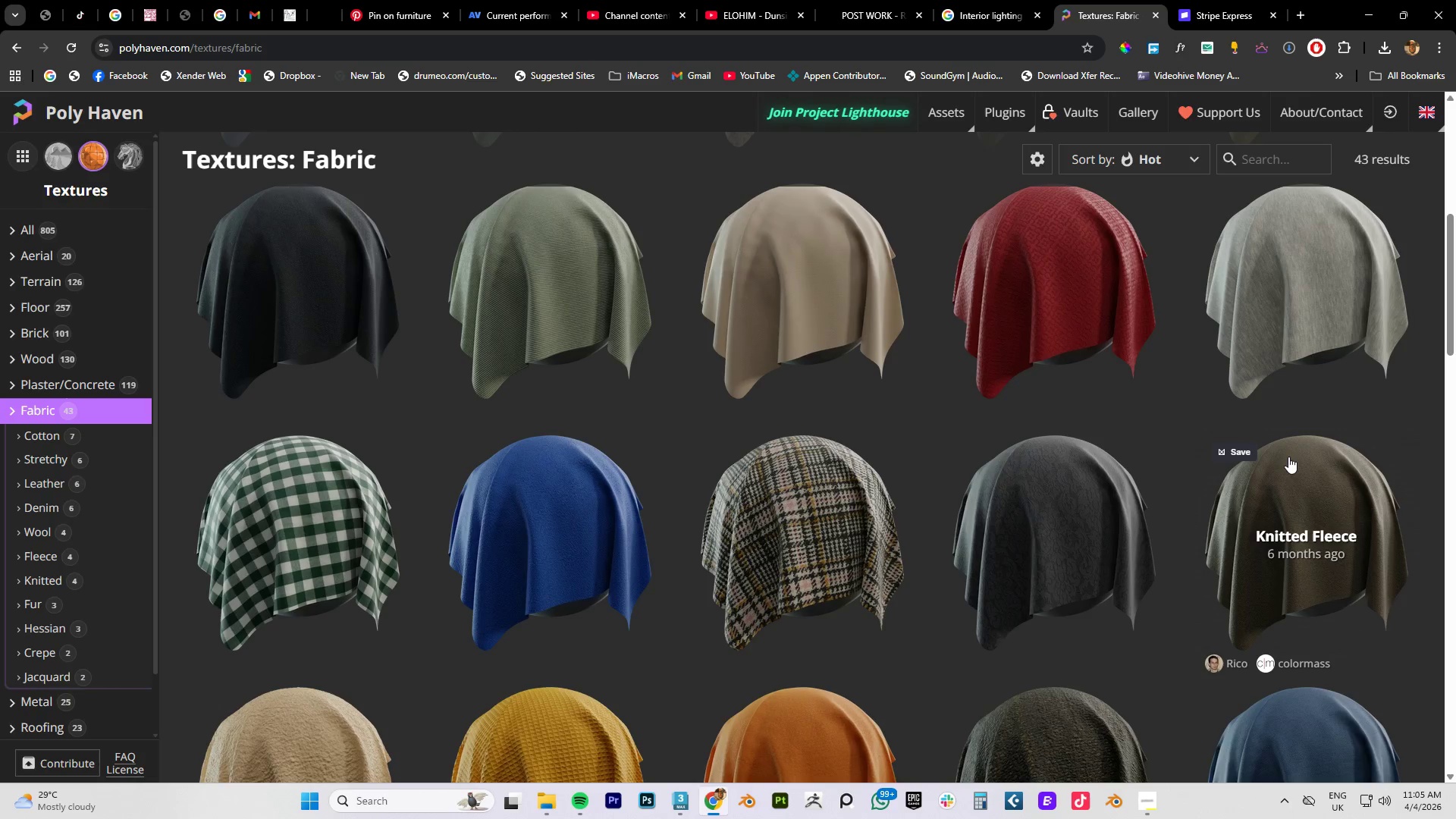 
key(Alt+AltLeft)
 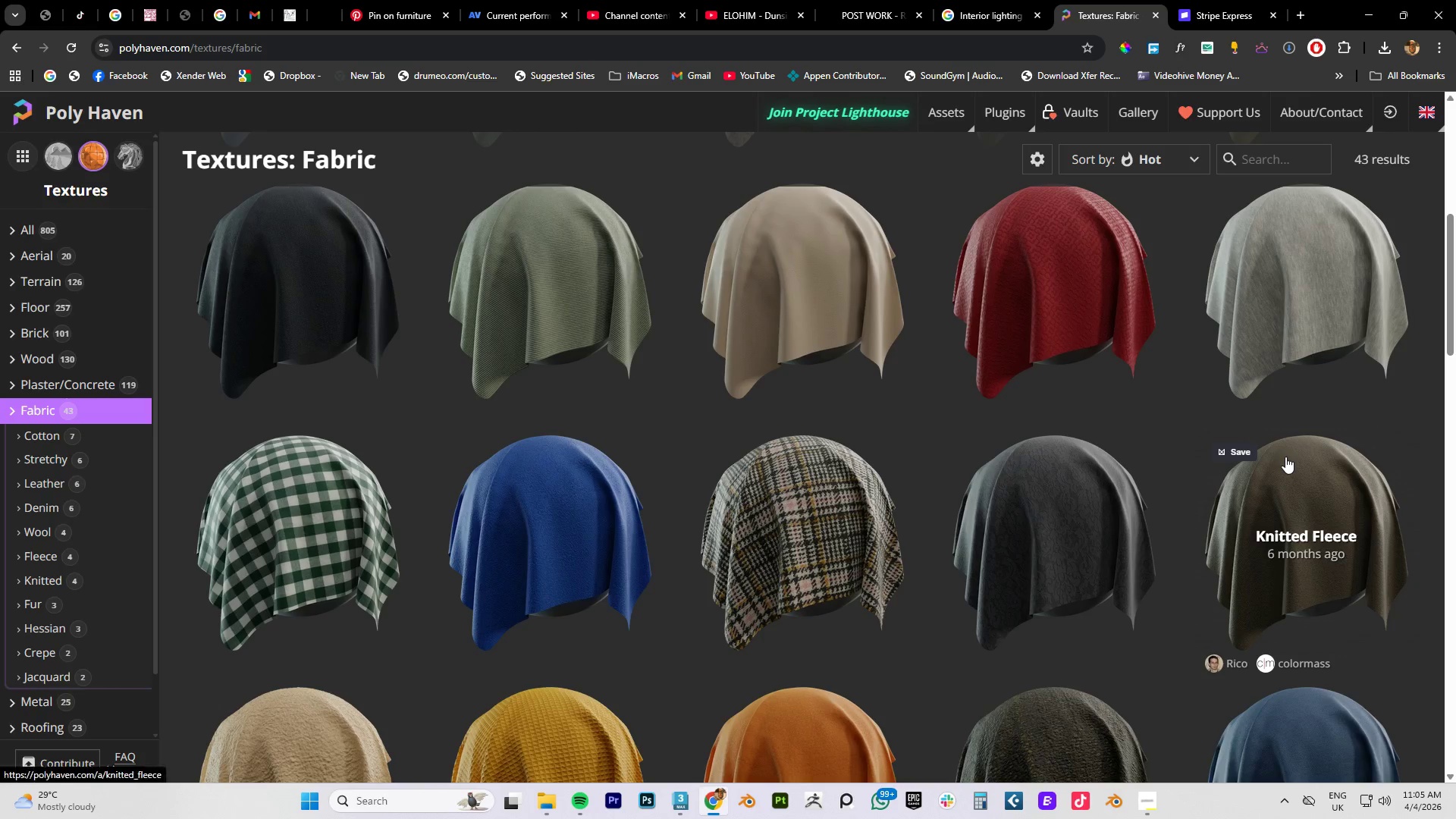 
key(Alt+Tab)
 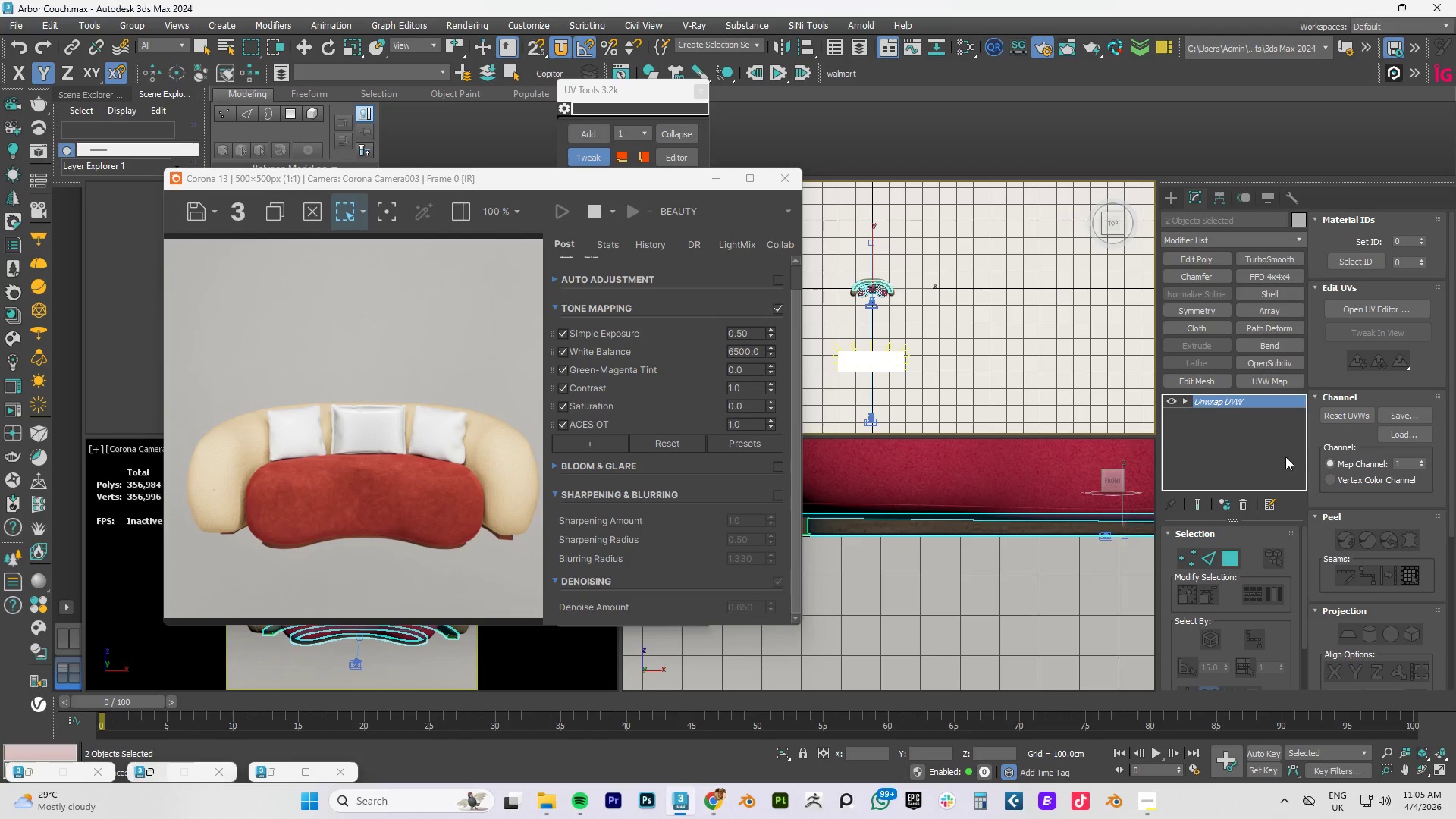 
key(Alt+AltLeft)
 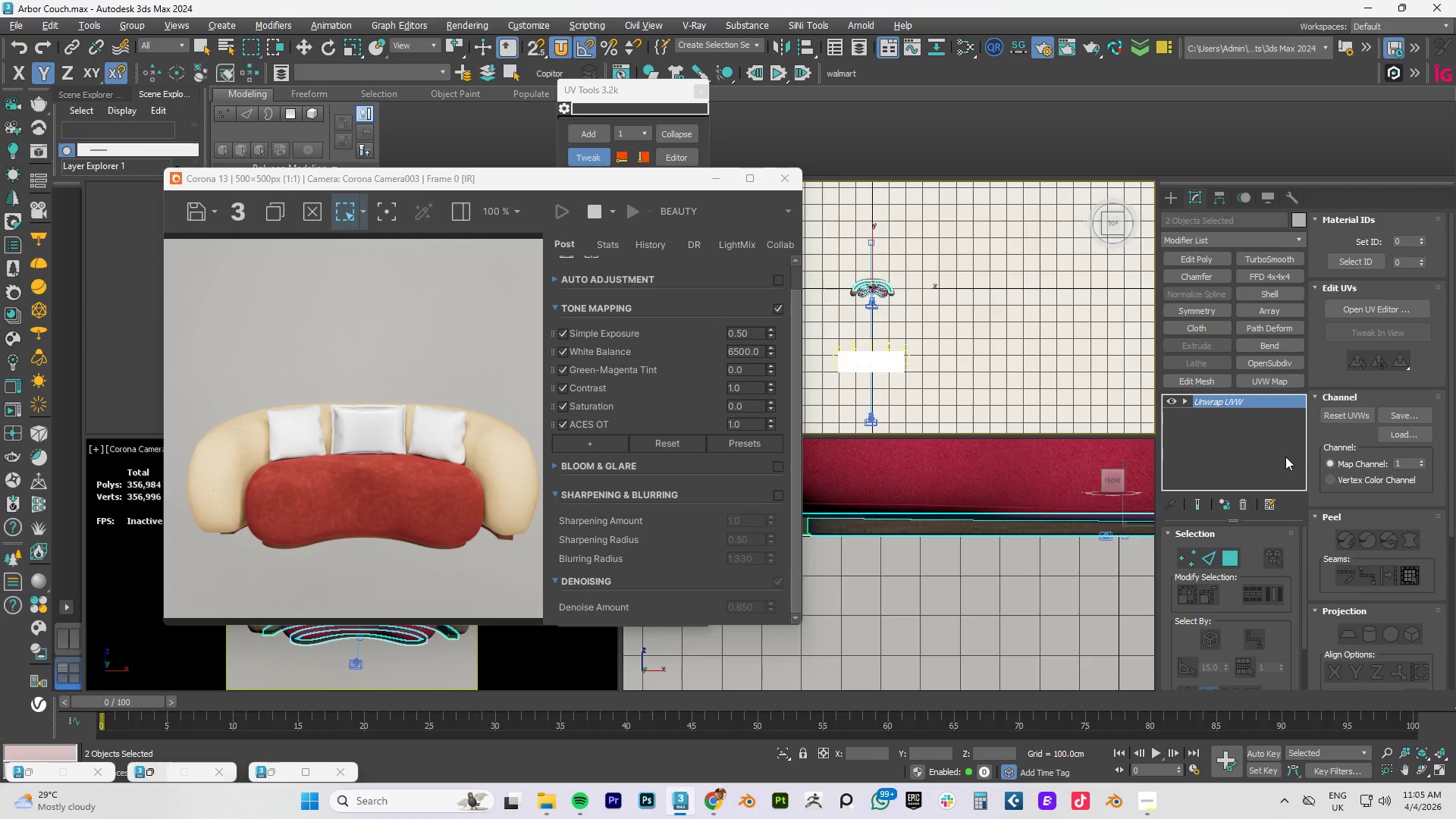 
key(Alt+Tab)
 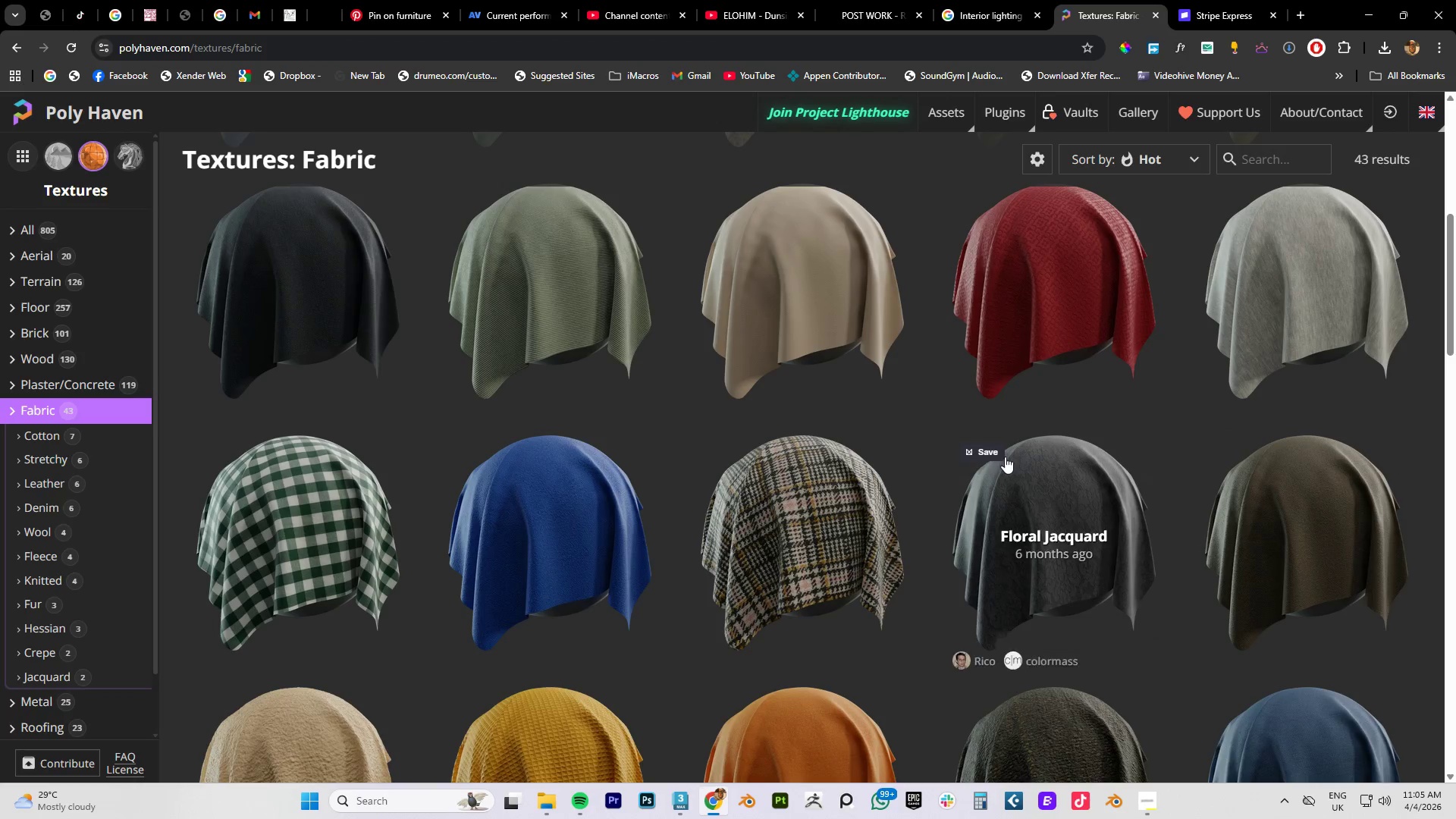 
scroll: coordinate [988, 456], scroll_direction: down, amount: 5.0
 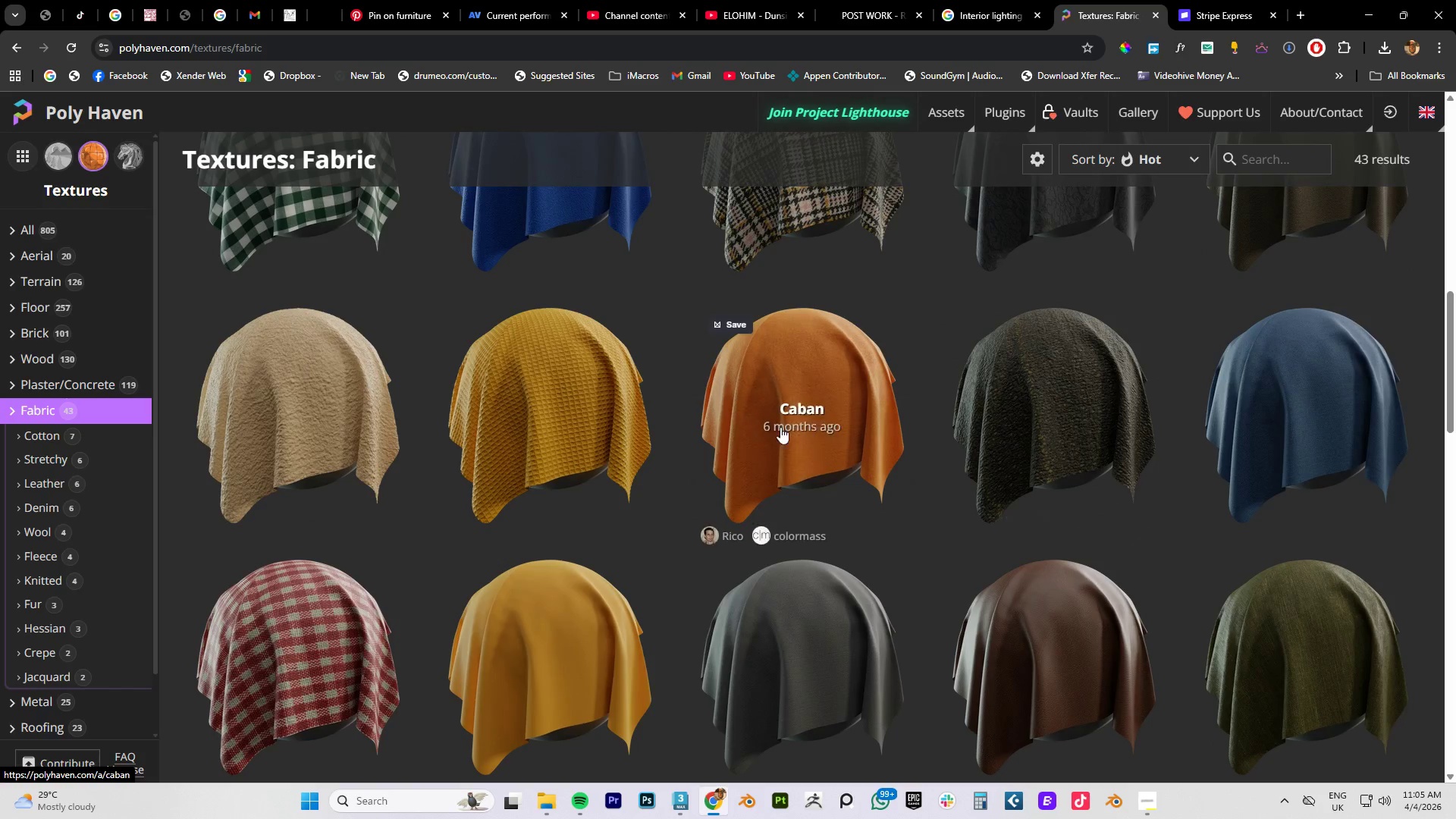 
key(Alt+AltLeft)
 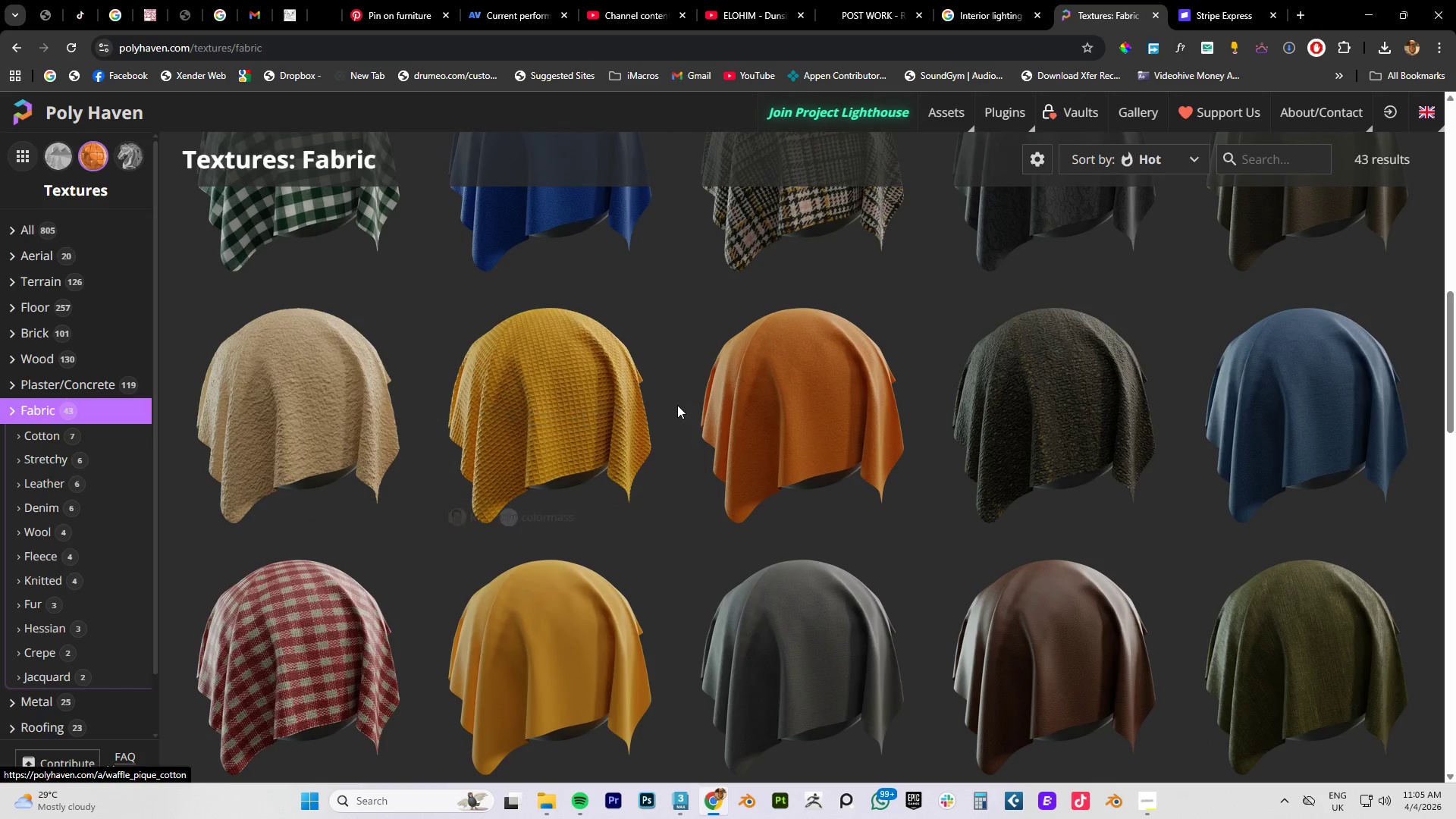 
key(Alt+Tab)
 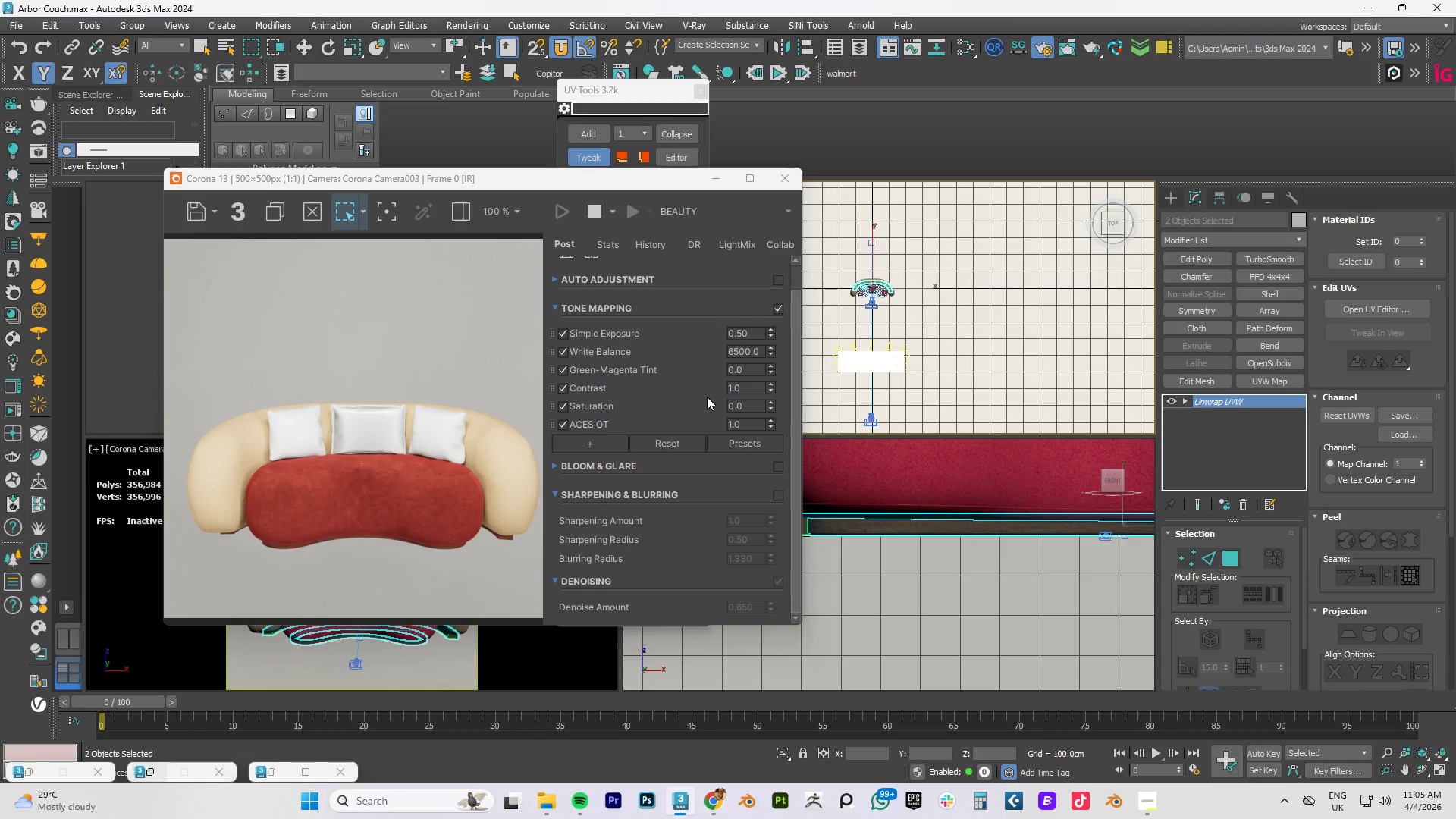 
key(Alt+AltLeft)
 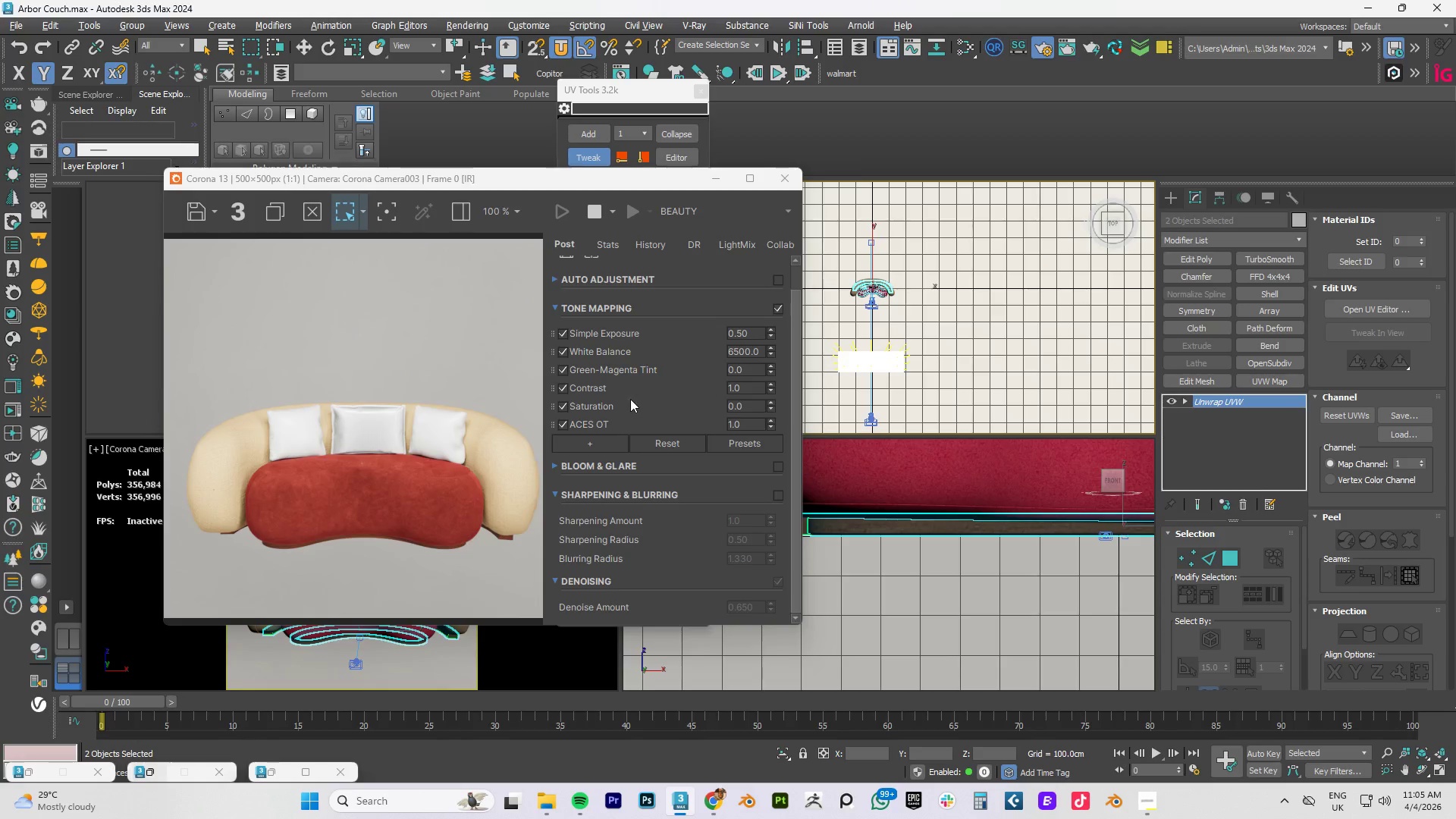 
key(Alt+Tab)
 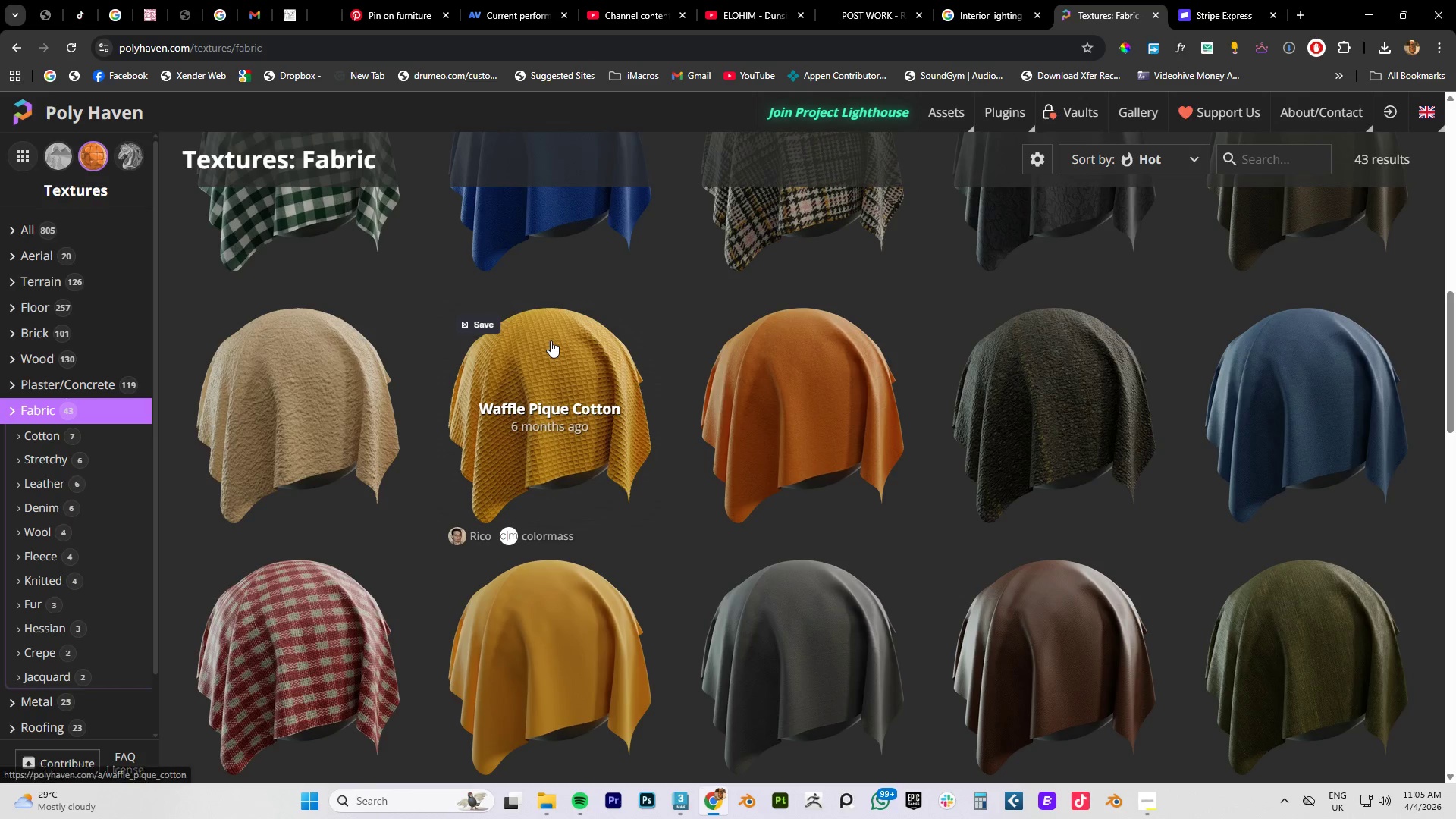 
left_click([551, 340])
 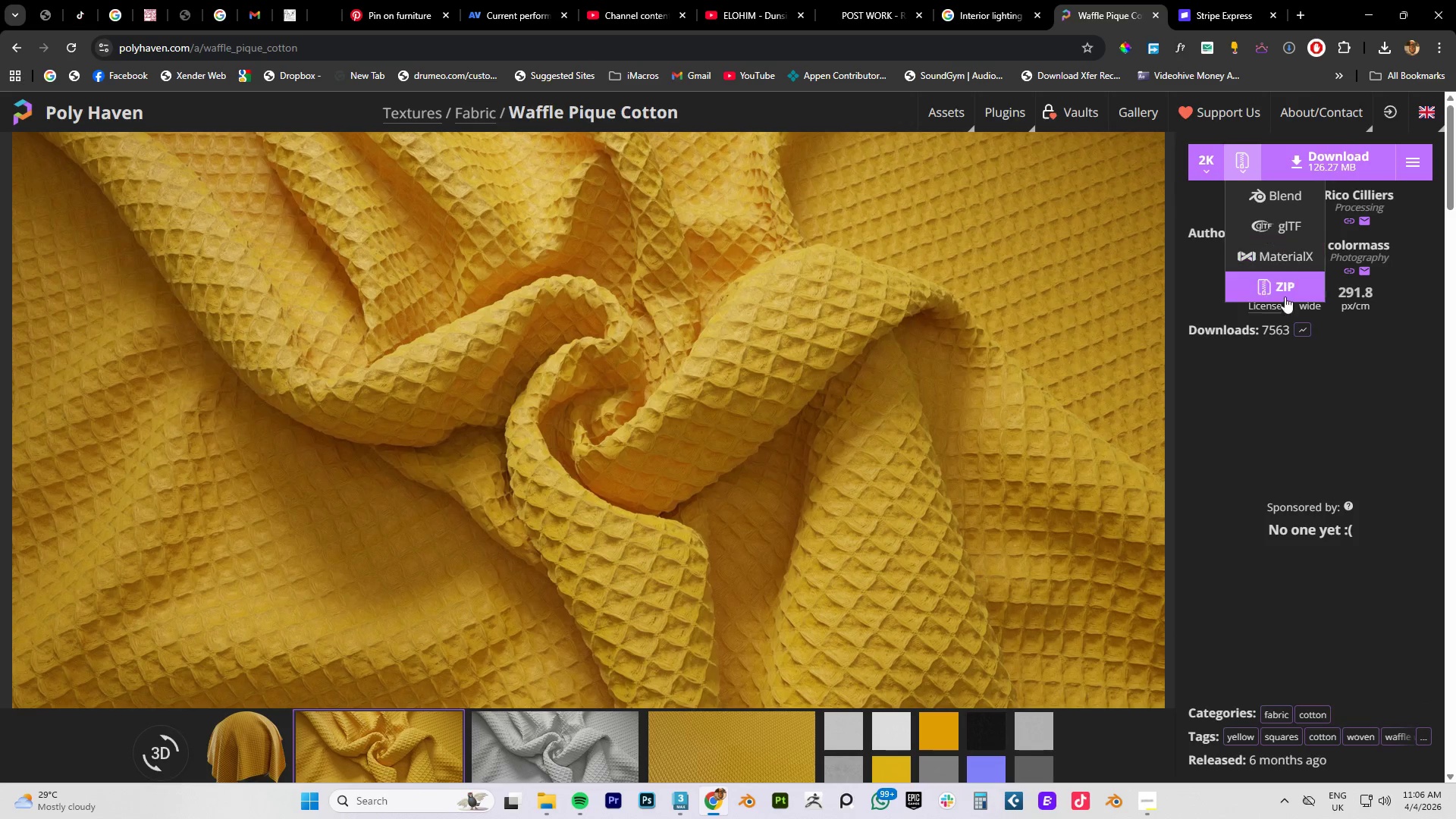 
wait(5.31)
 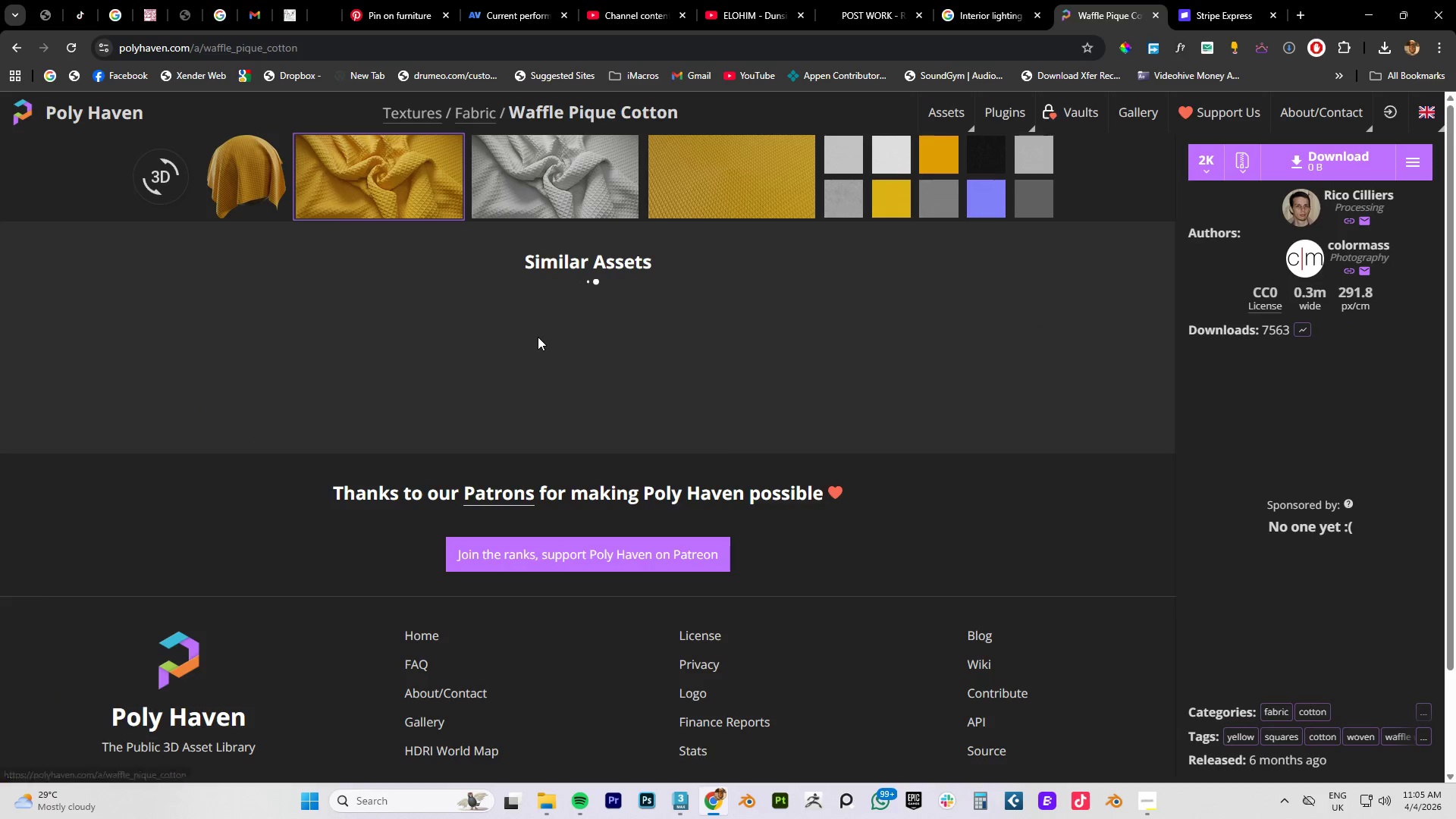 
left_click([1285, 284])
 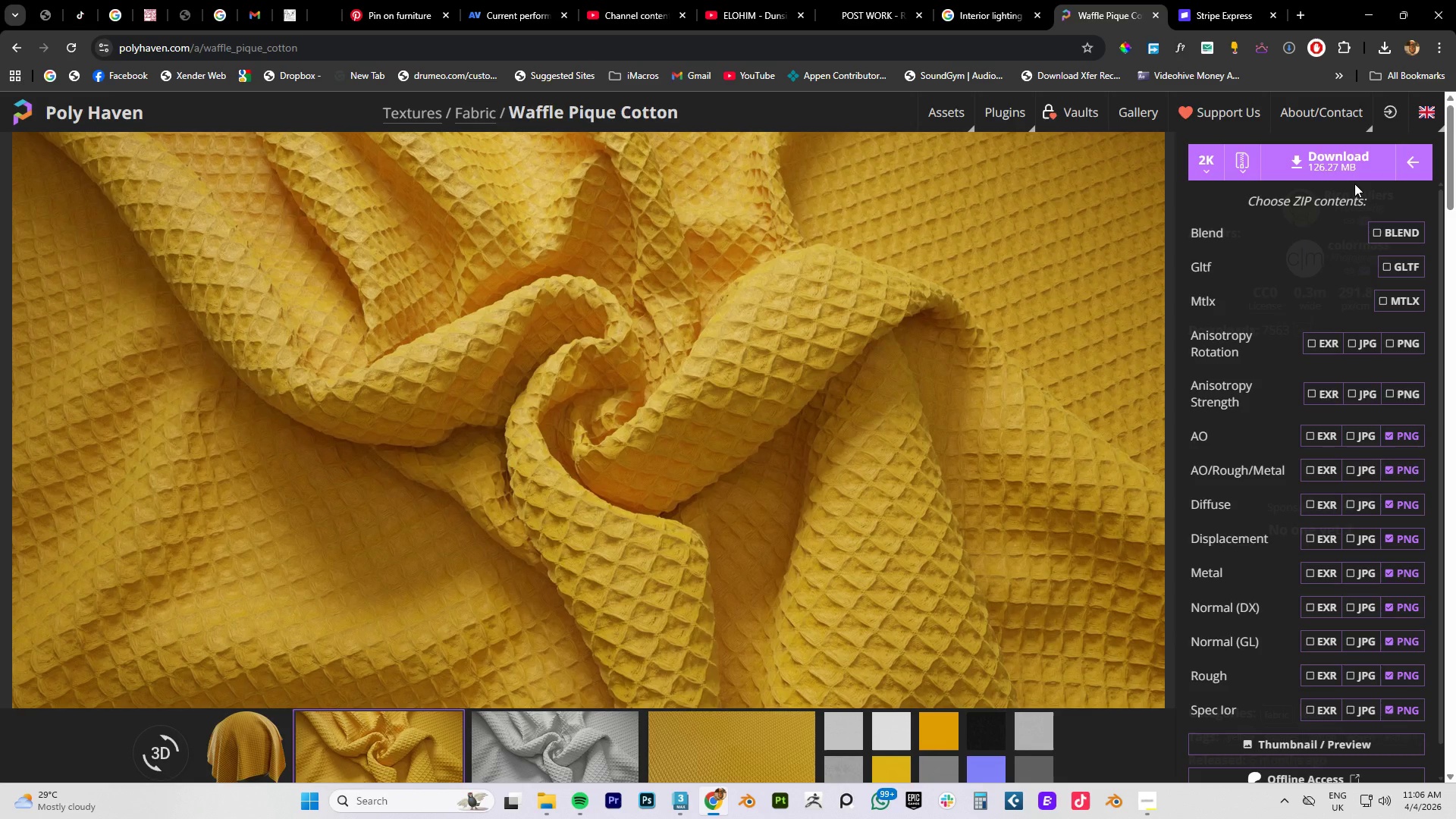 
left_click([1354, 184])
 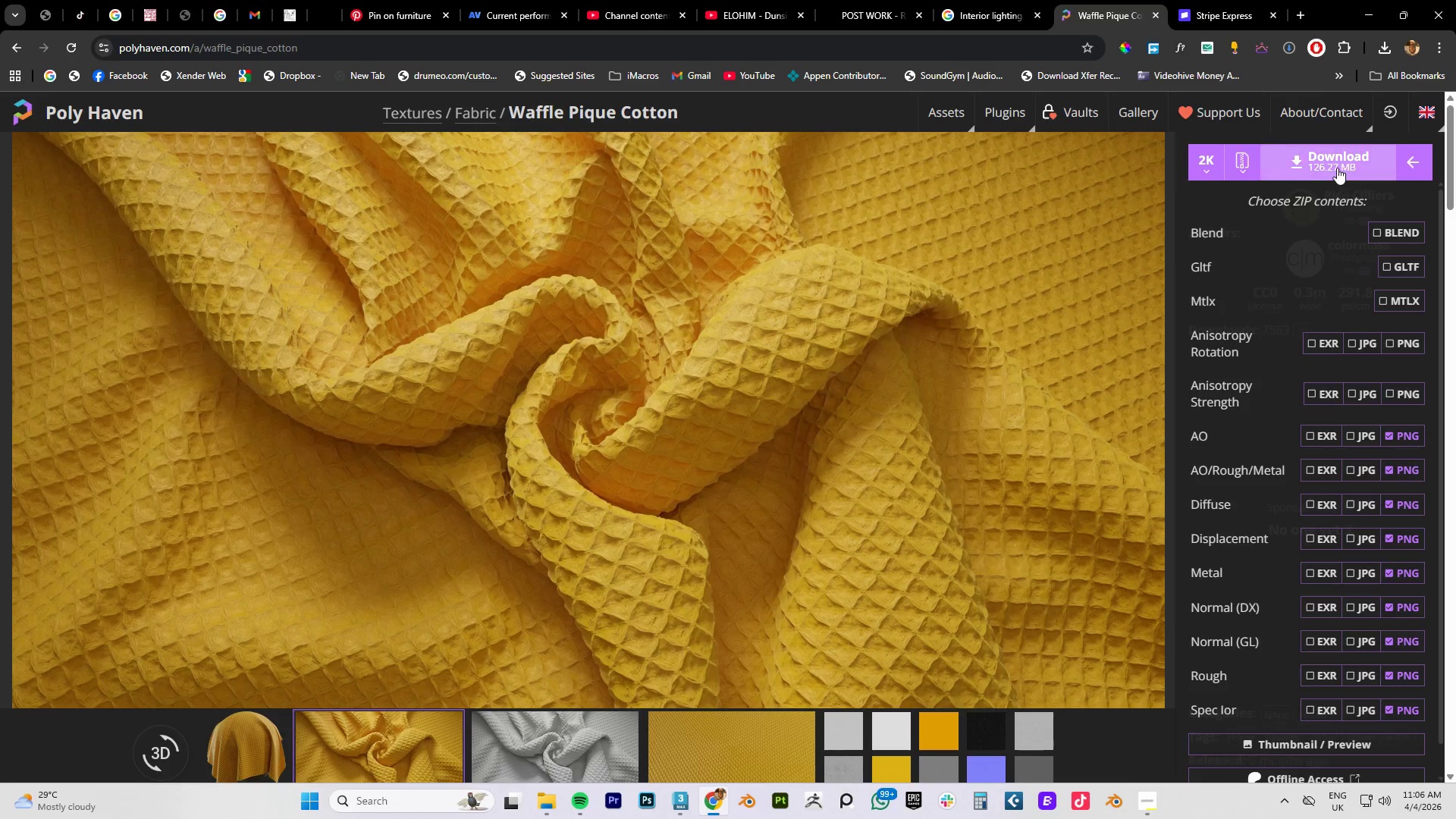 
left_click([1337, 168])
 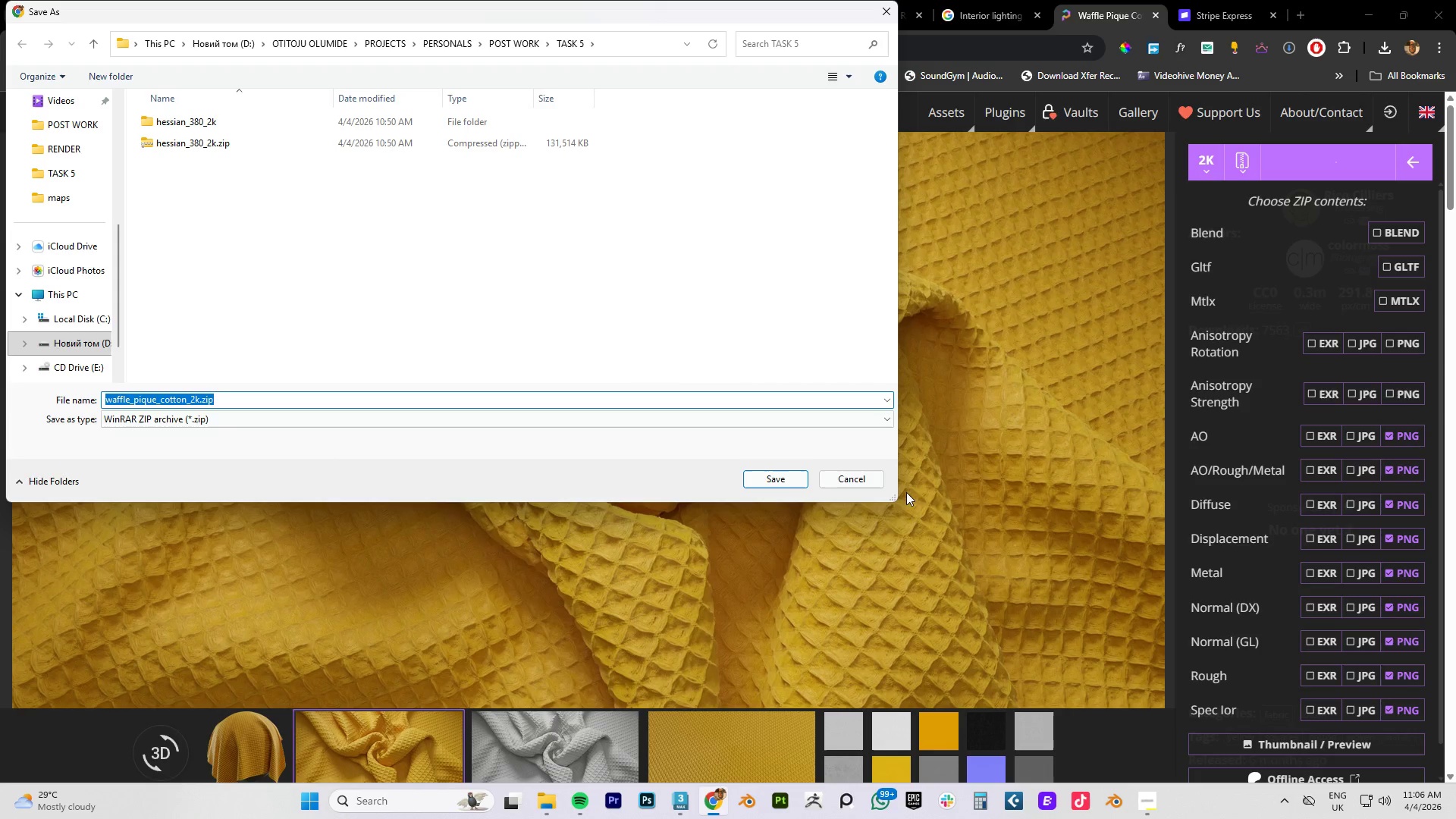 
left_click([774, 470])
 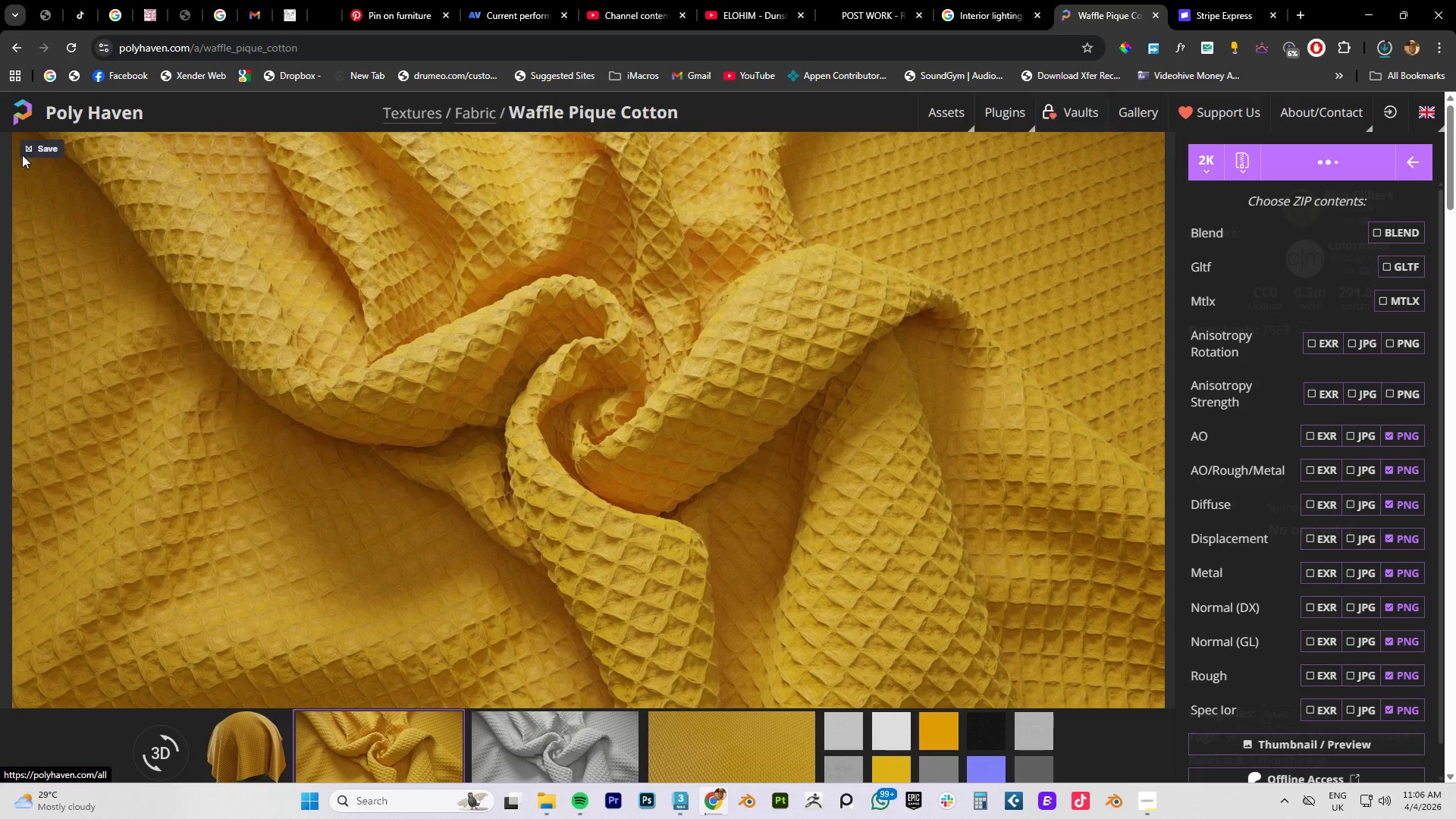 
left_click([13, 51])
 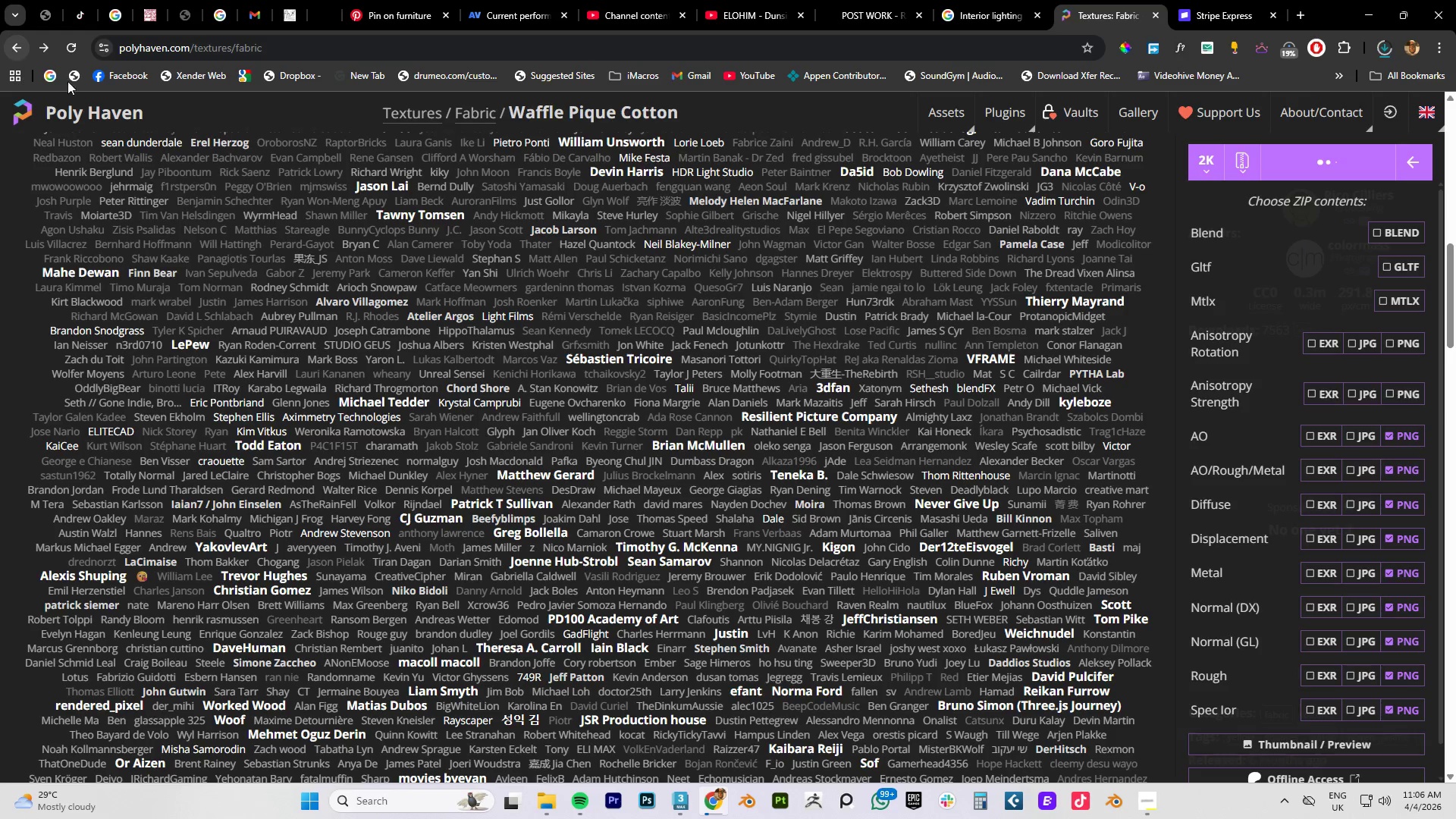 
scroll: coordinate [687, 348], scroll_direction: up, amount: 8.0
 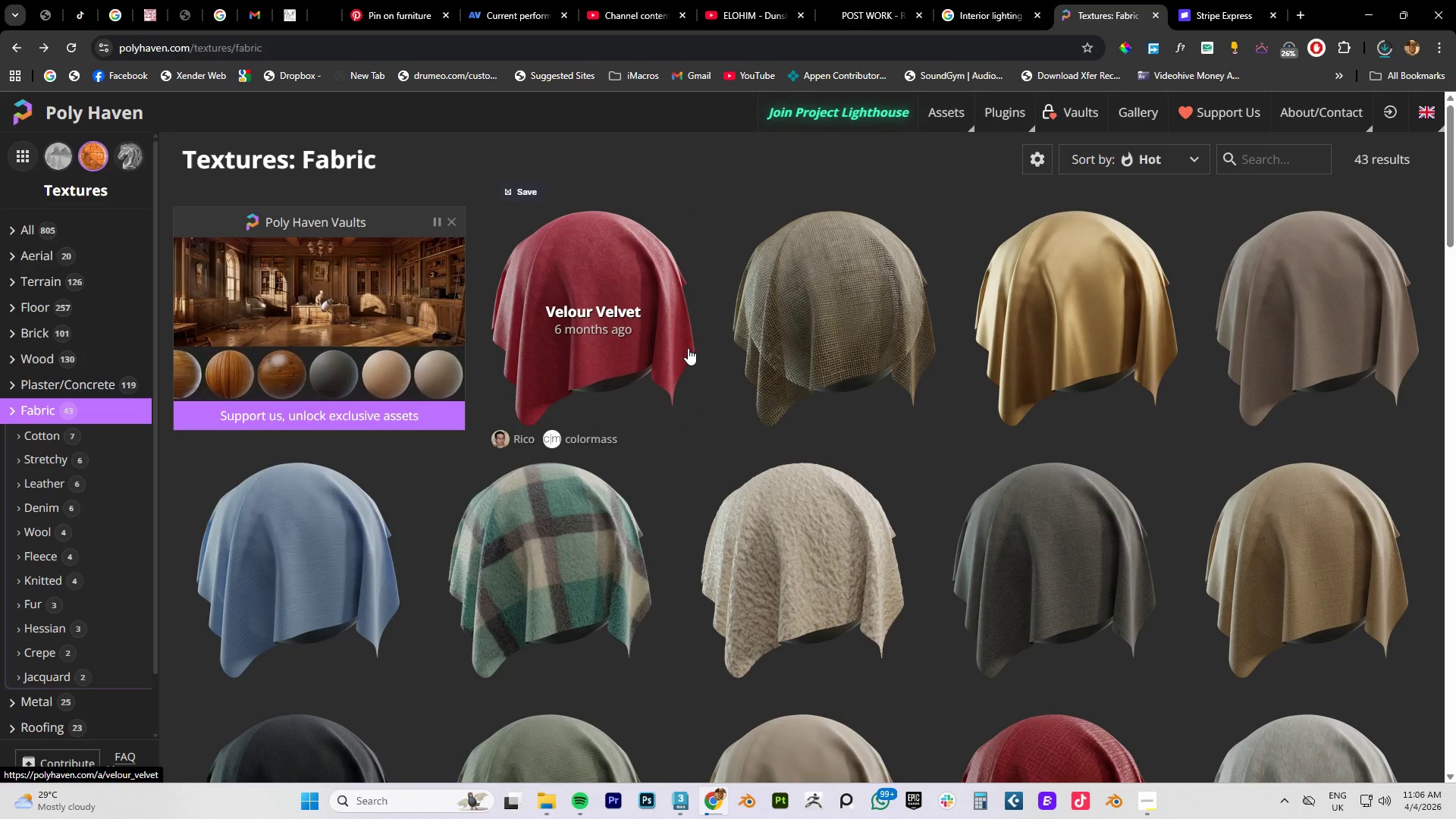 
scroll: coordinate [692, 342], scroll_direction: down, amount: 17.0
 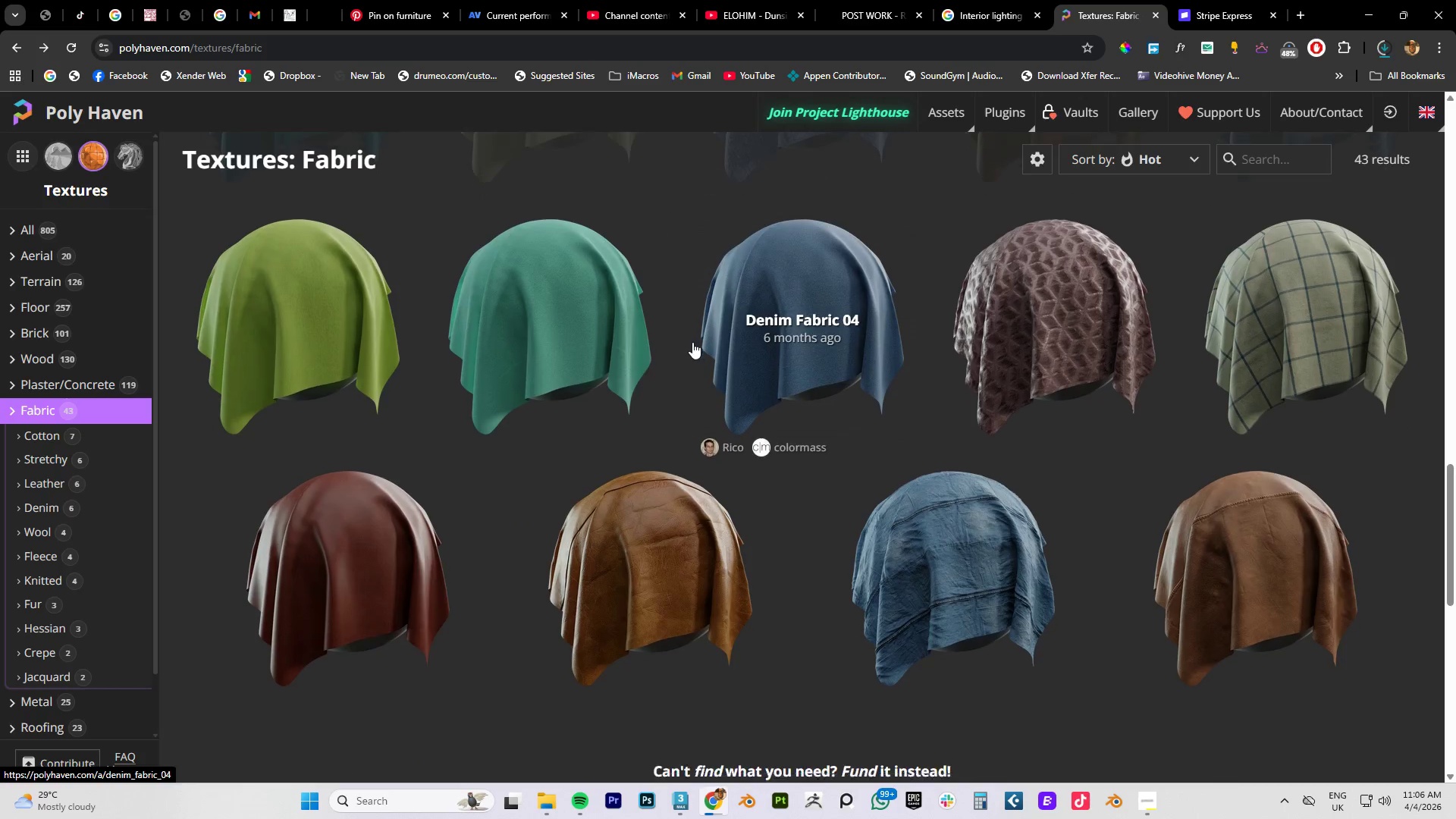 
scroll: coordinate [692, 341], scroll_direction: up, amount: 6.0
 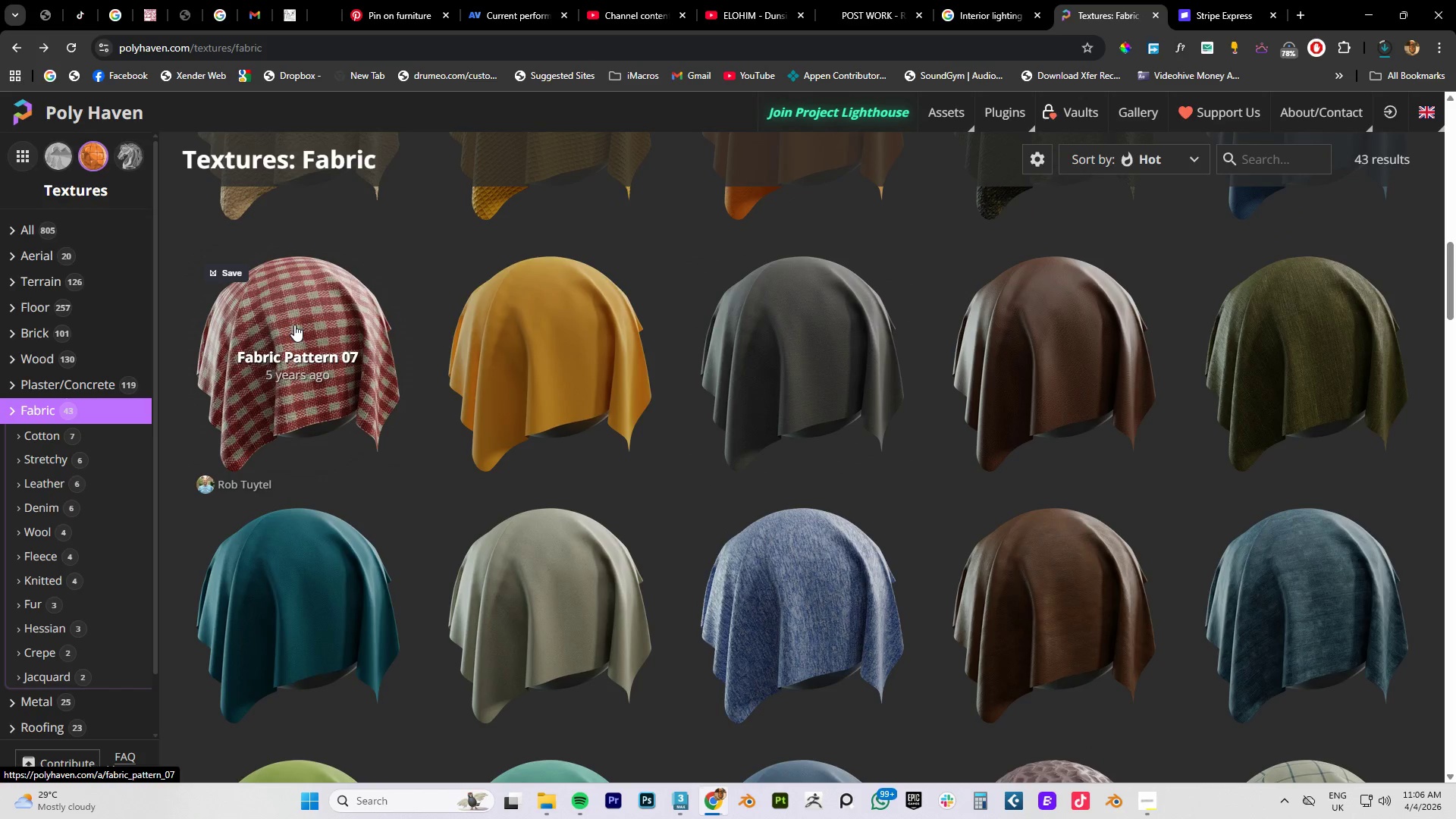 
key(Alt+AltLeft)
 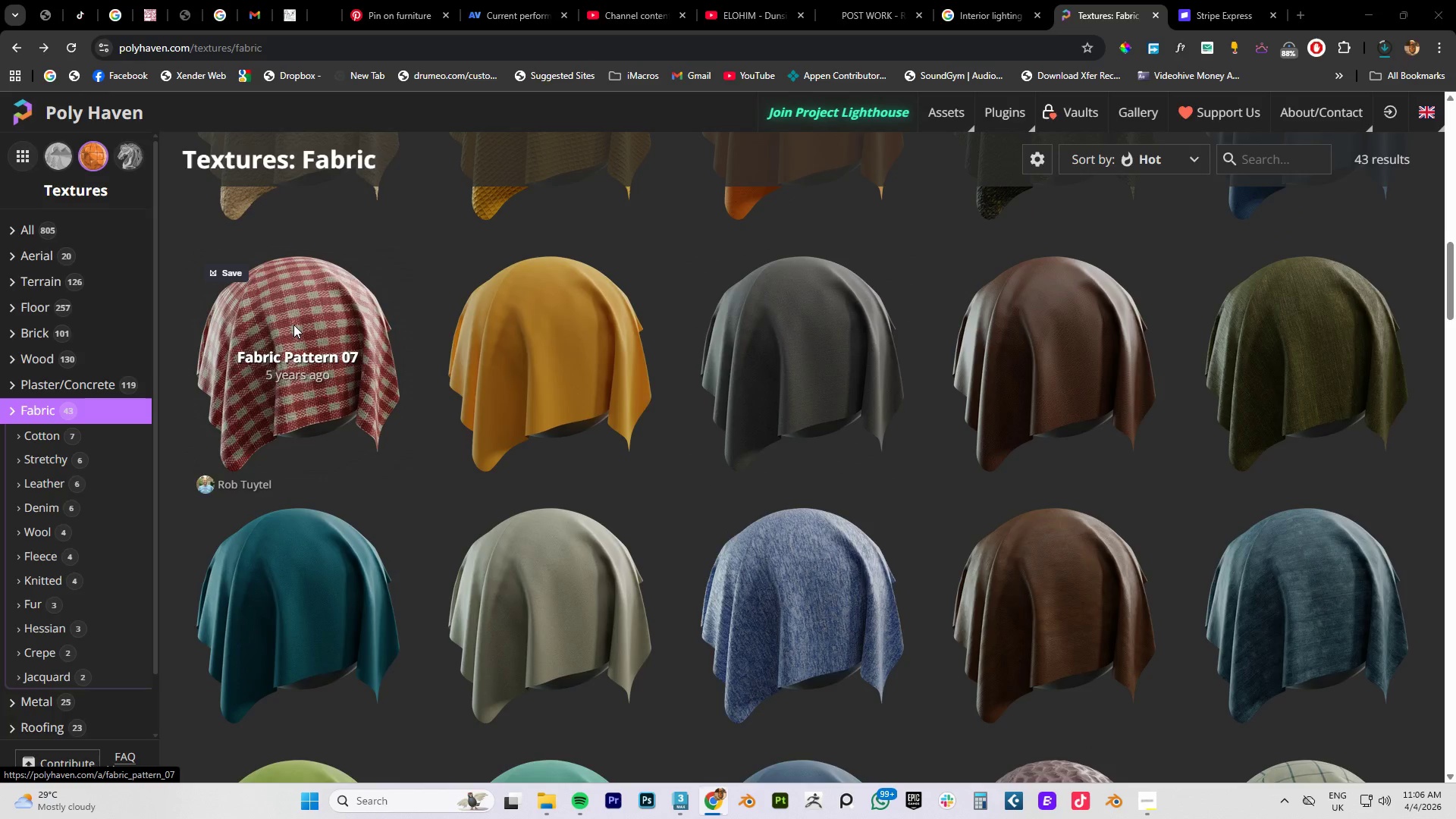 
key(Alt+Tab)
 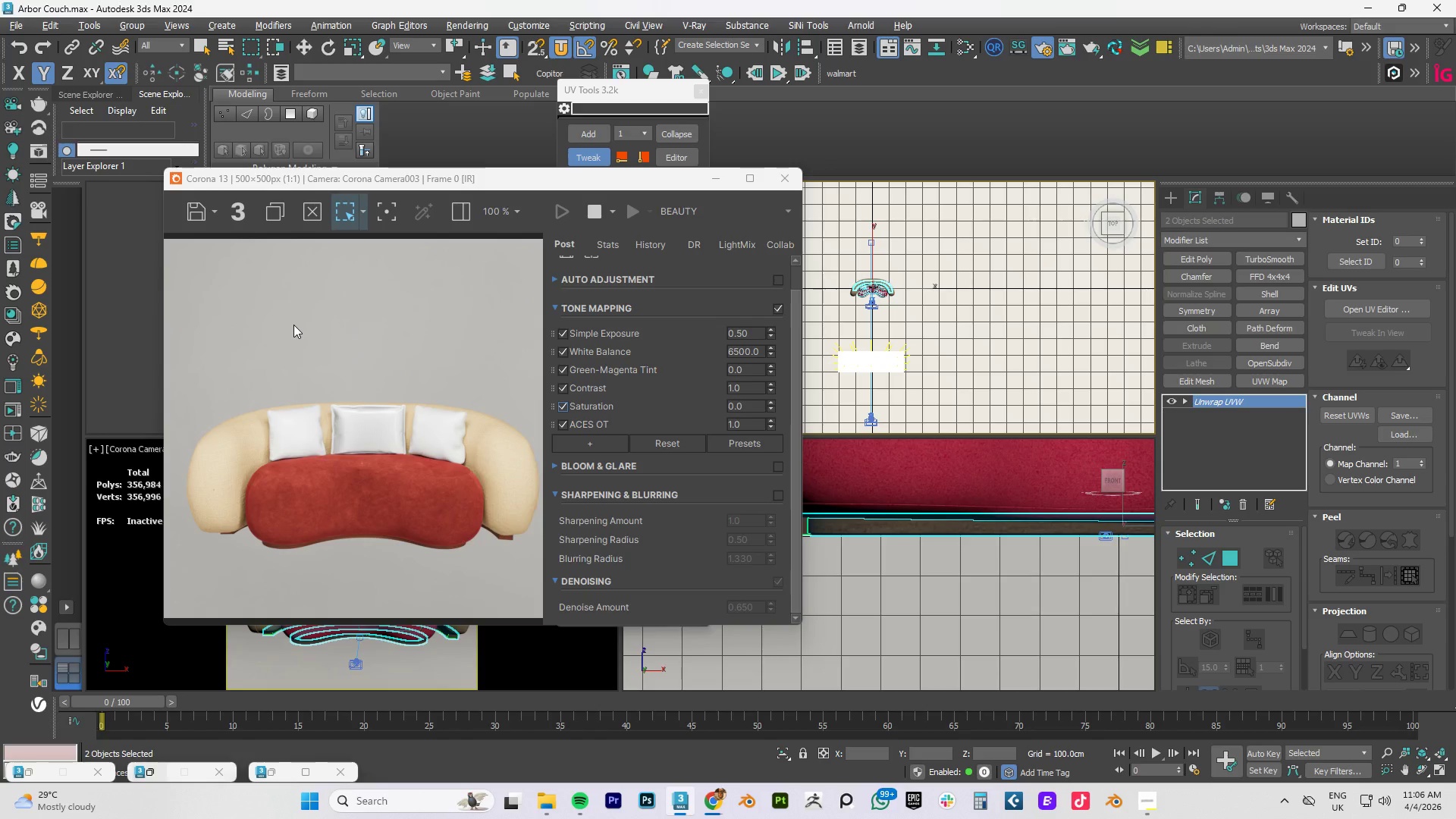 
key(Alt+AltLeft)
 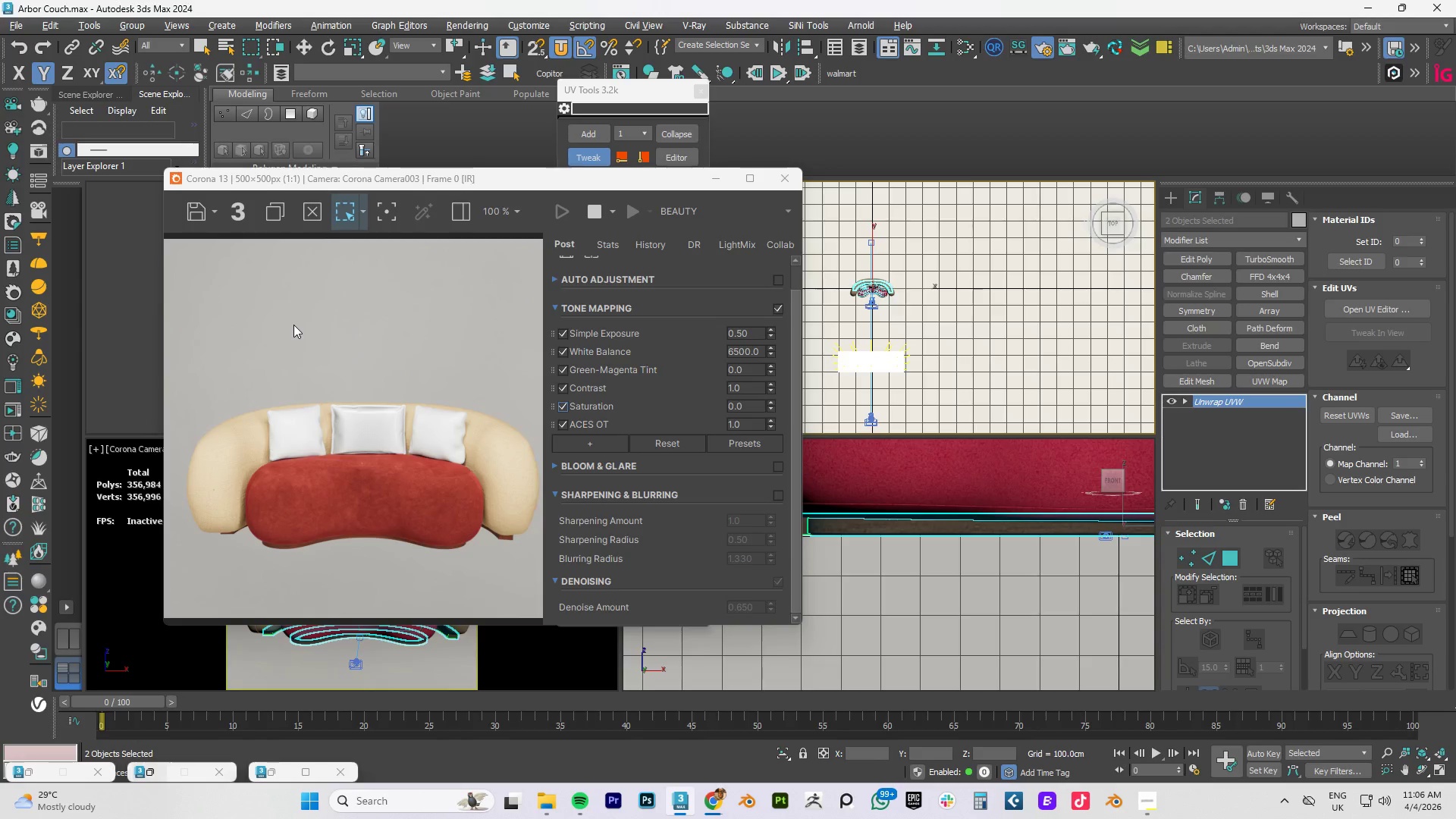 
key(Alt+Tab)
 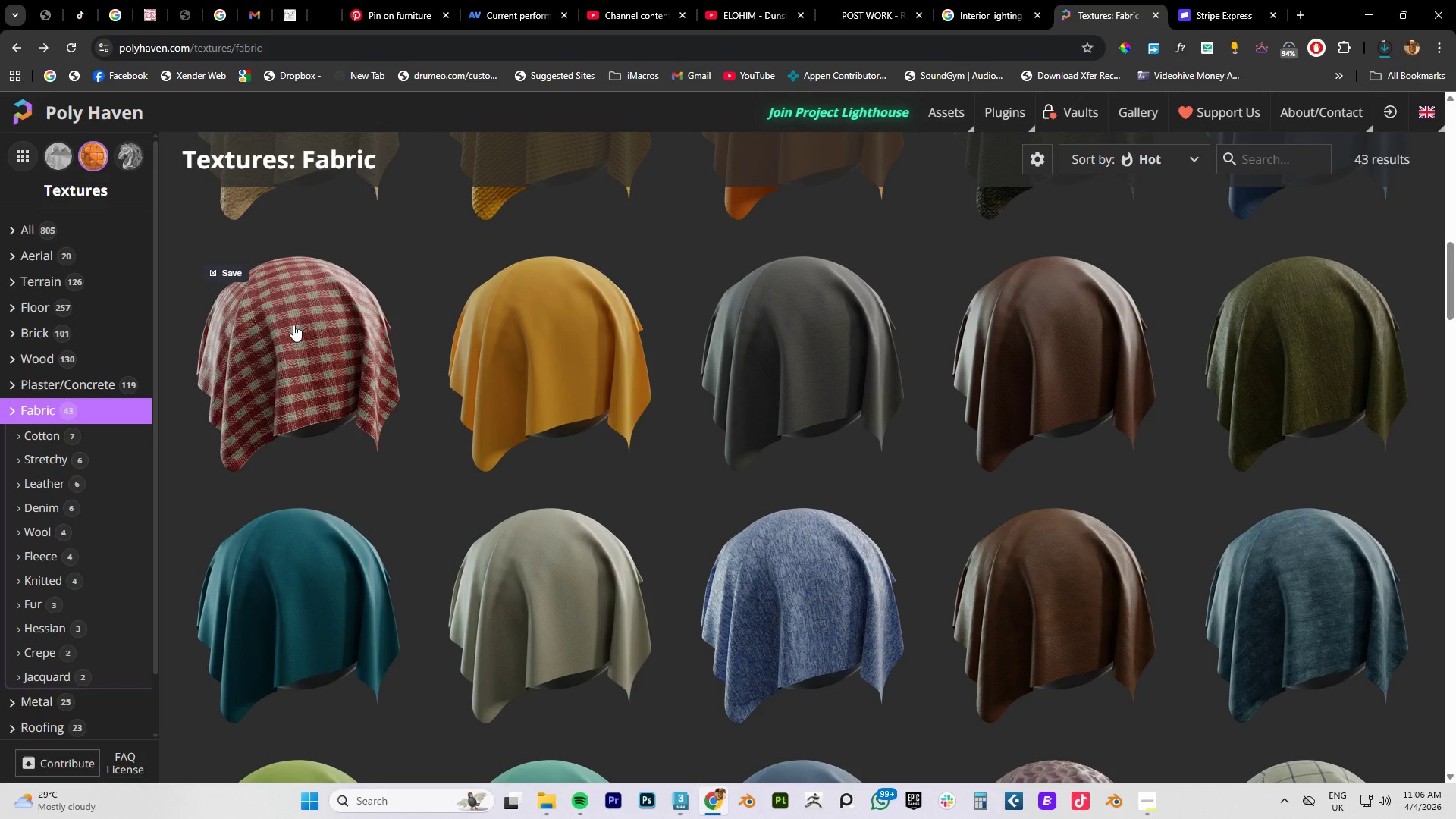 
left_click([293, 325])
 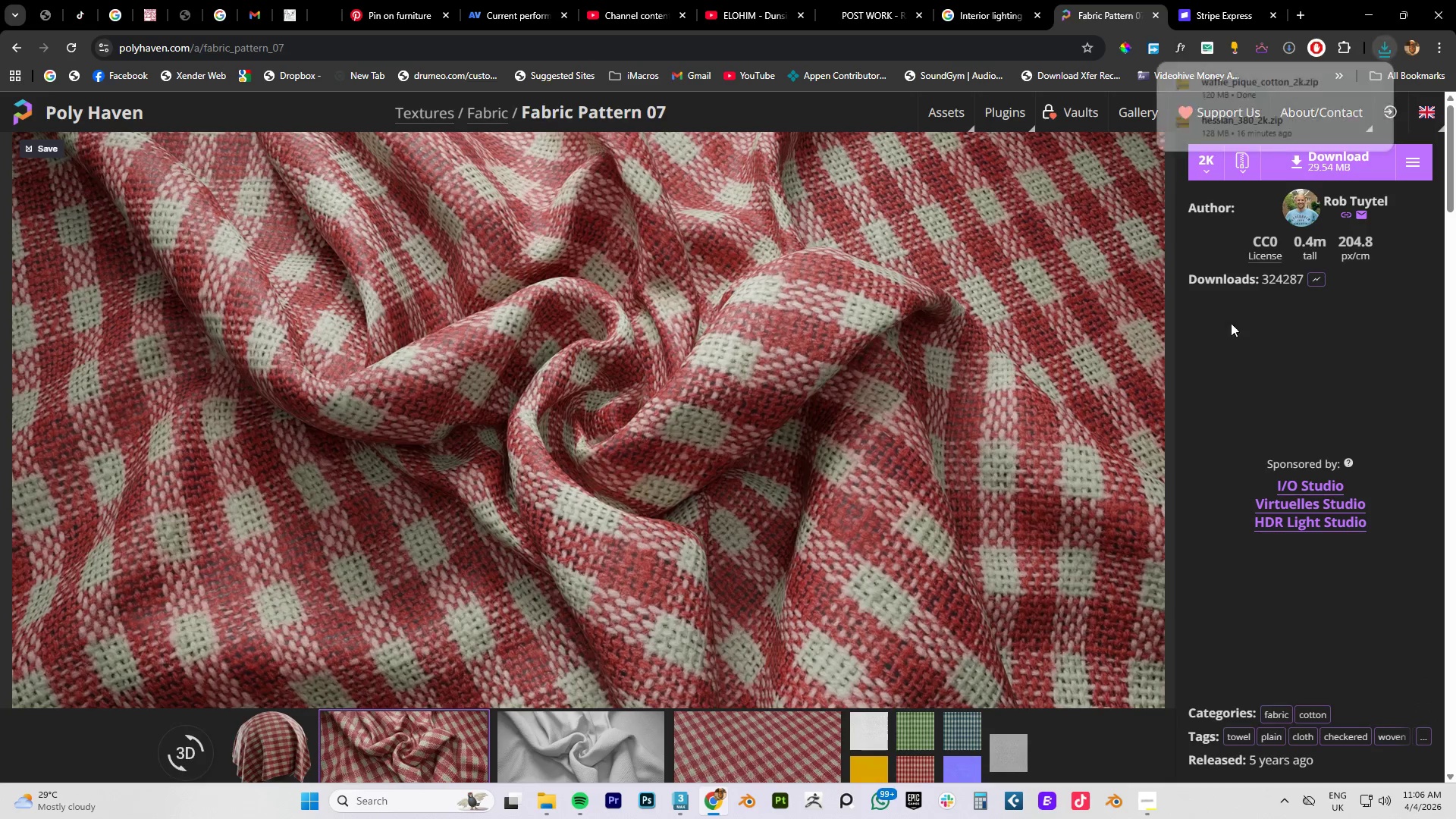 
left_click([1326, 160])
 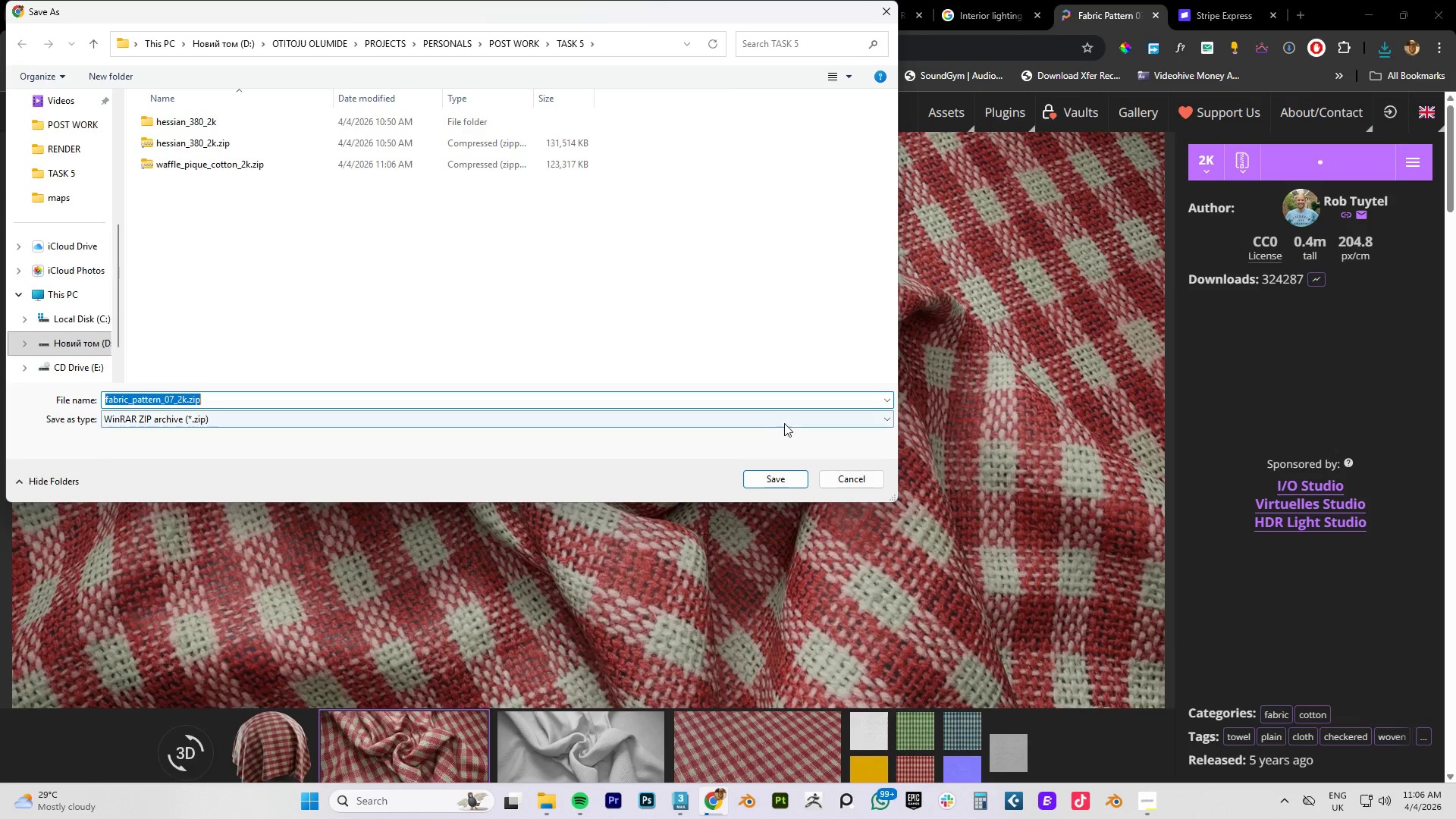 
left_click([769, 480])
 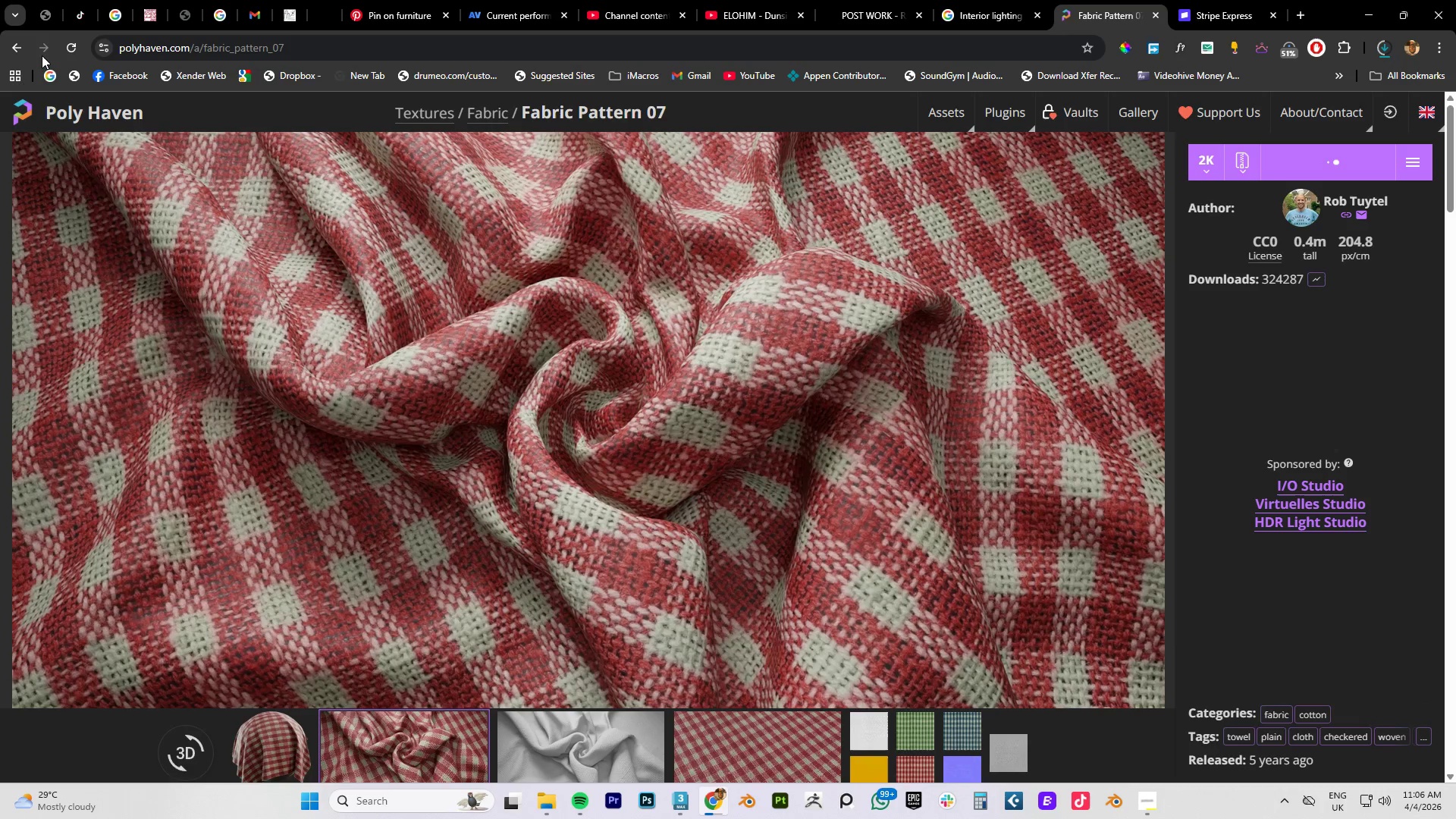 
left_click([14, 46])
 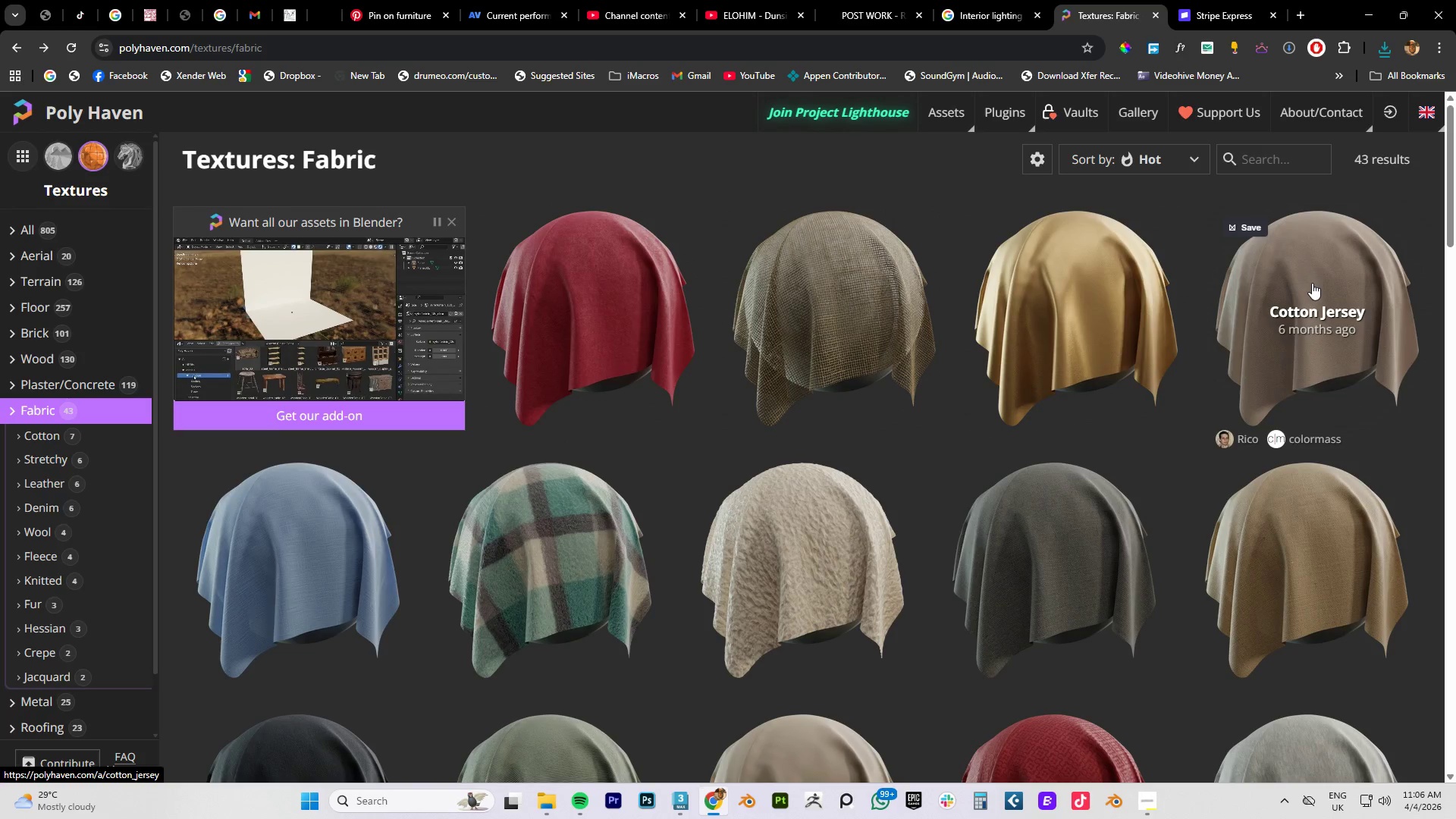 
wait(6.69)
 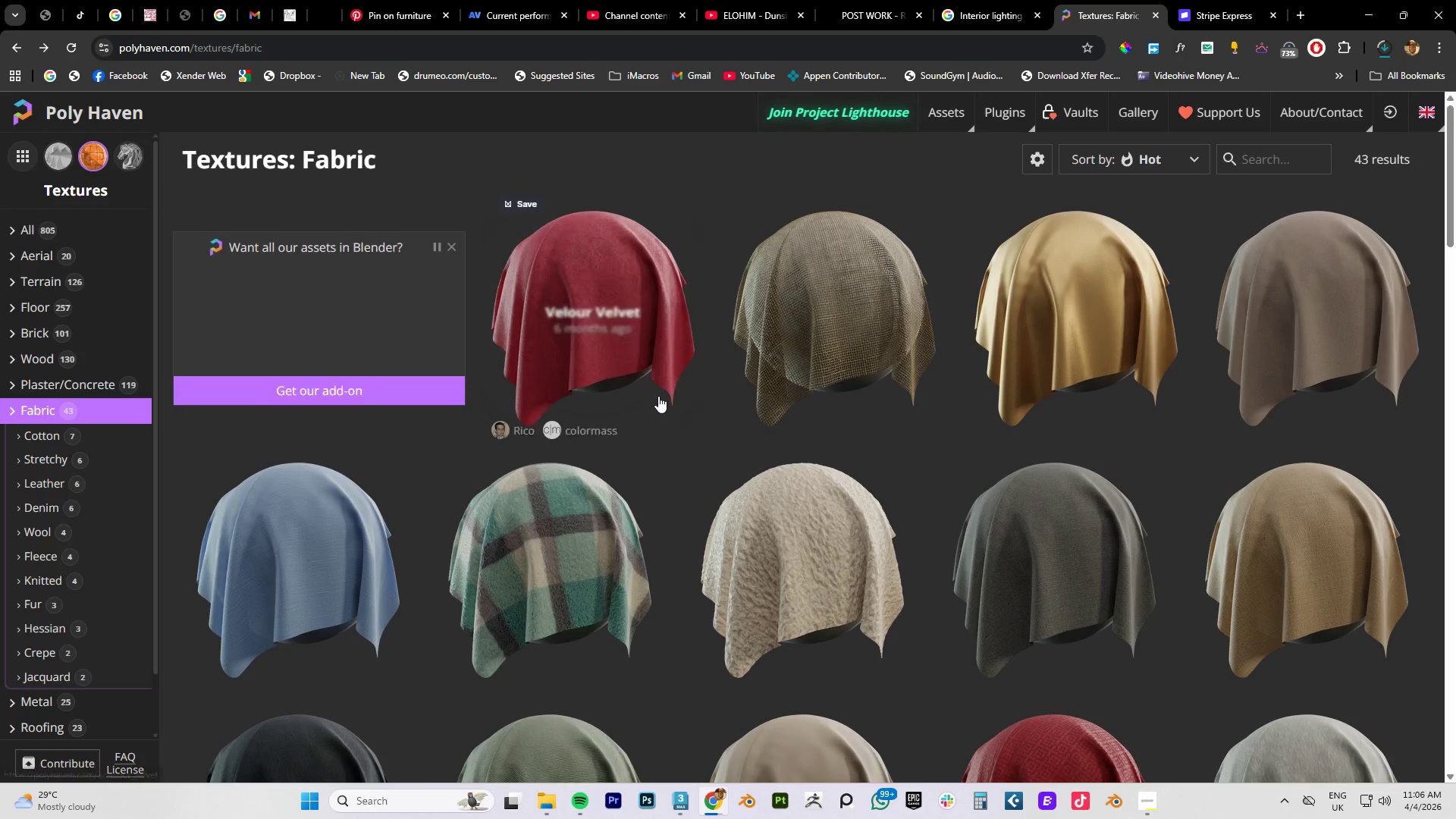 
mouse_move([1276, 497])
 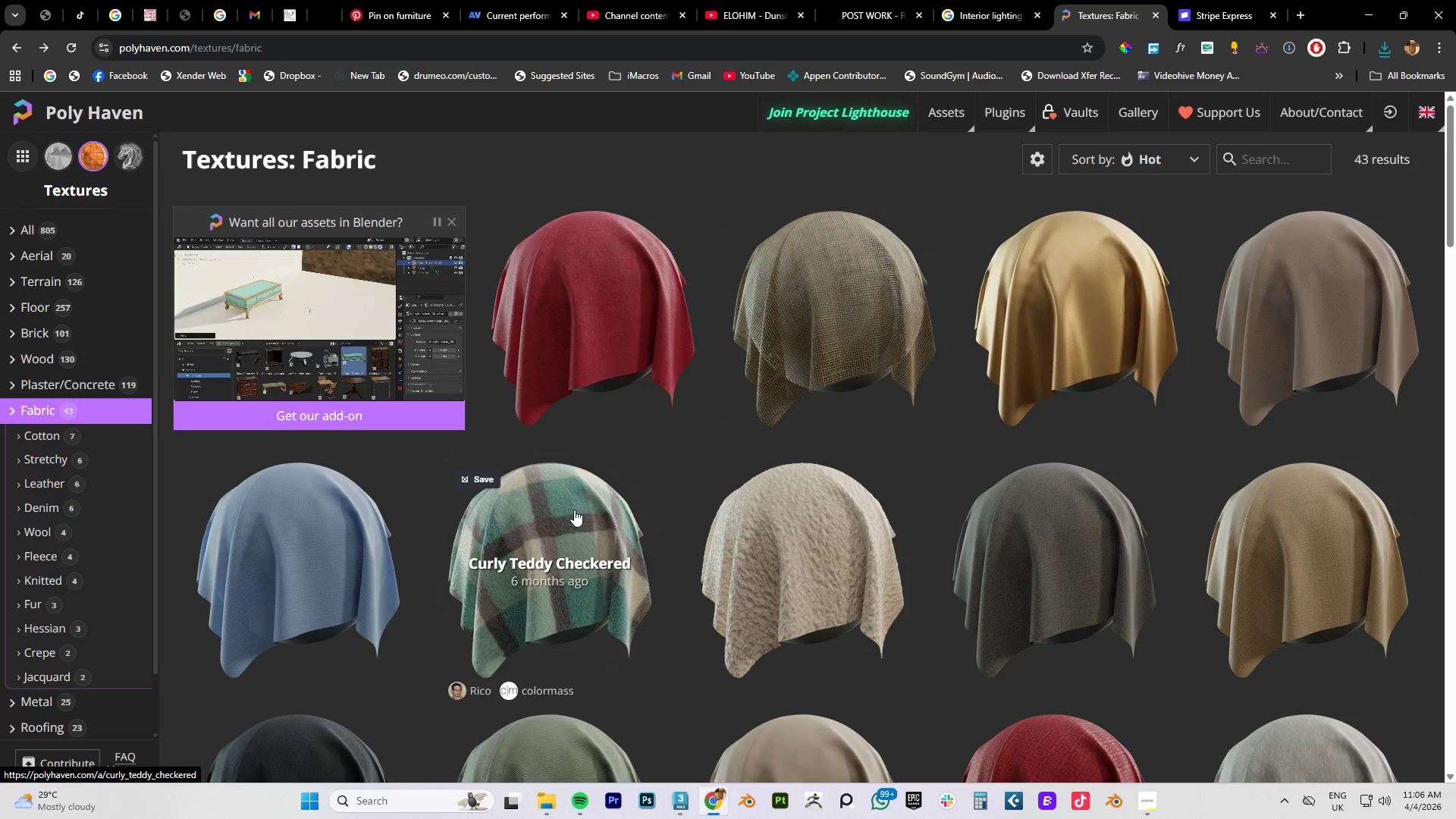 
scroll: coordinate [875, 492], scroll_direction: down, amount: 3.0
 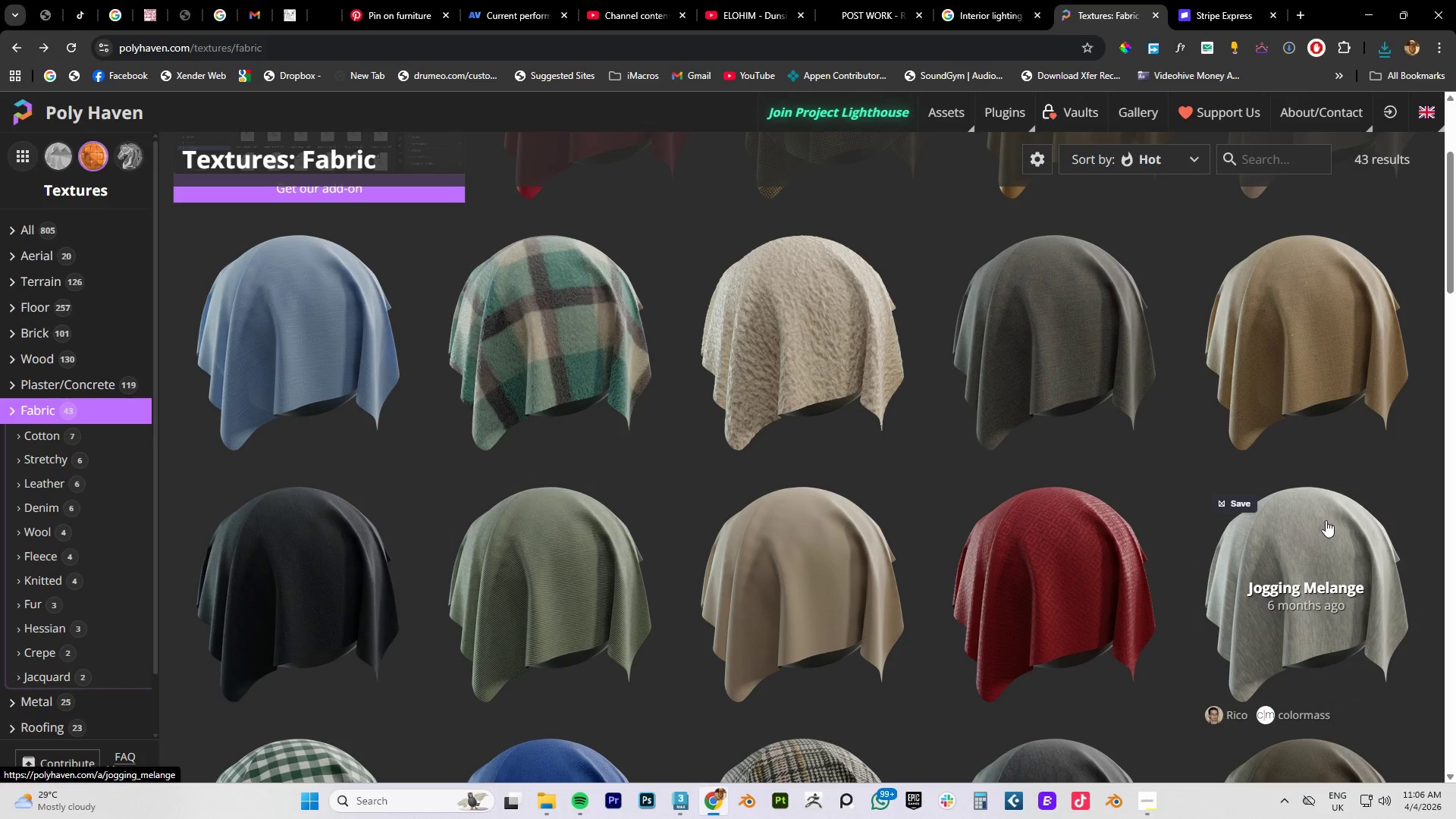 
left_click([1320, 279])
 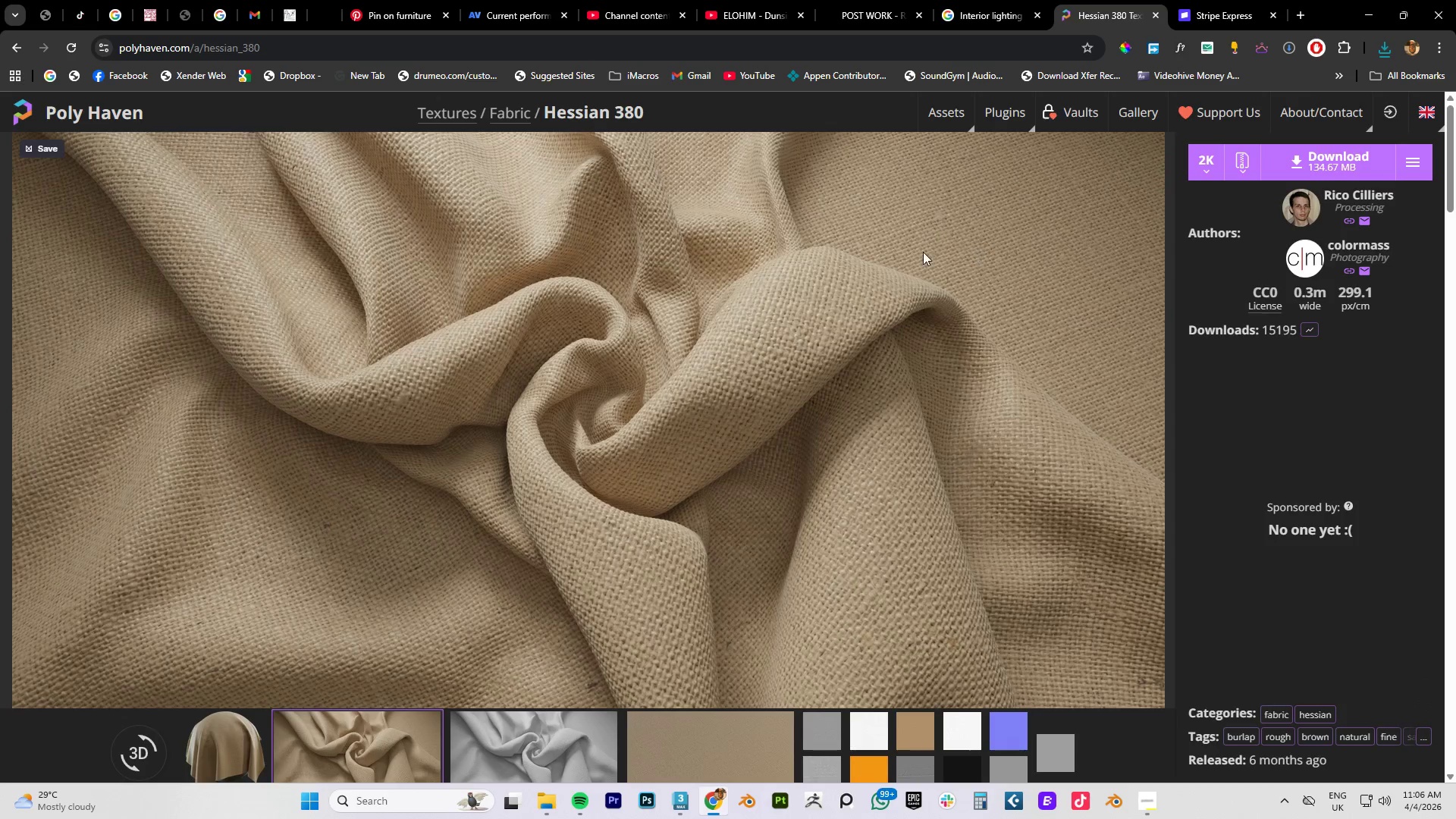 
key(Alt+AltLeft)
 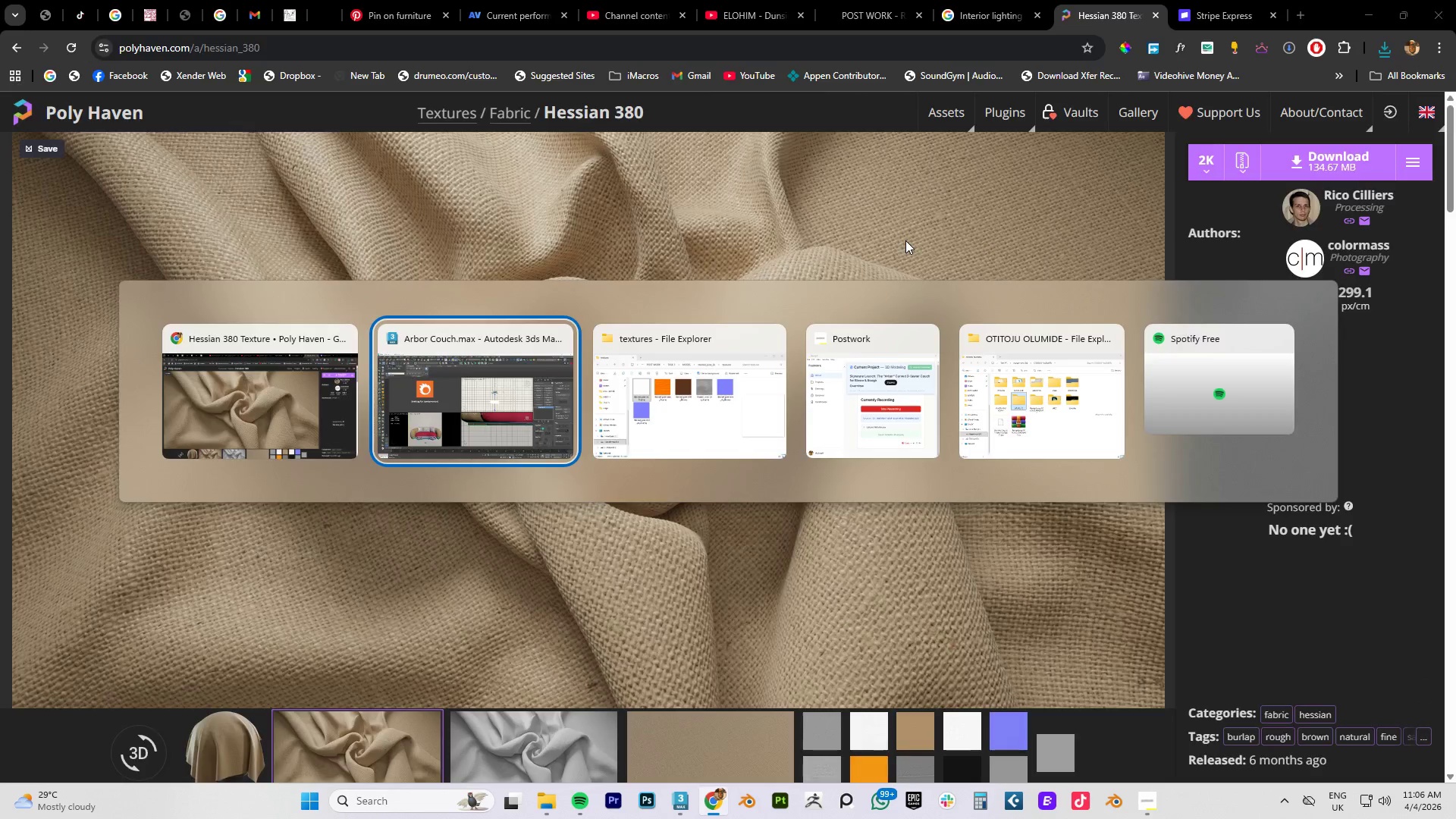 
key(Alt+Tab)
 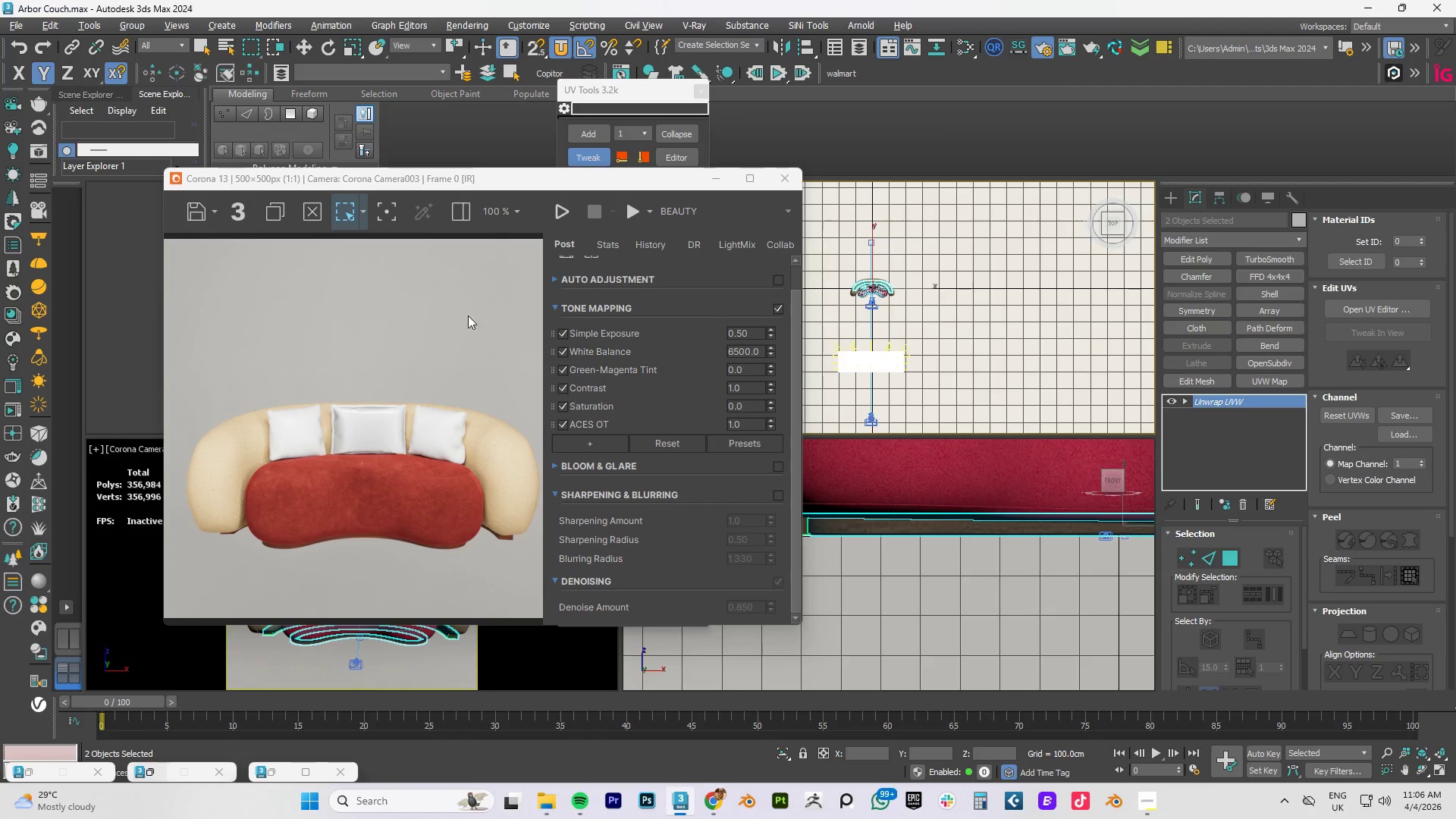 
left_click([557, 216])
 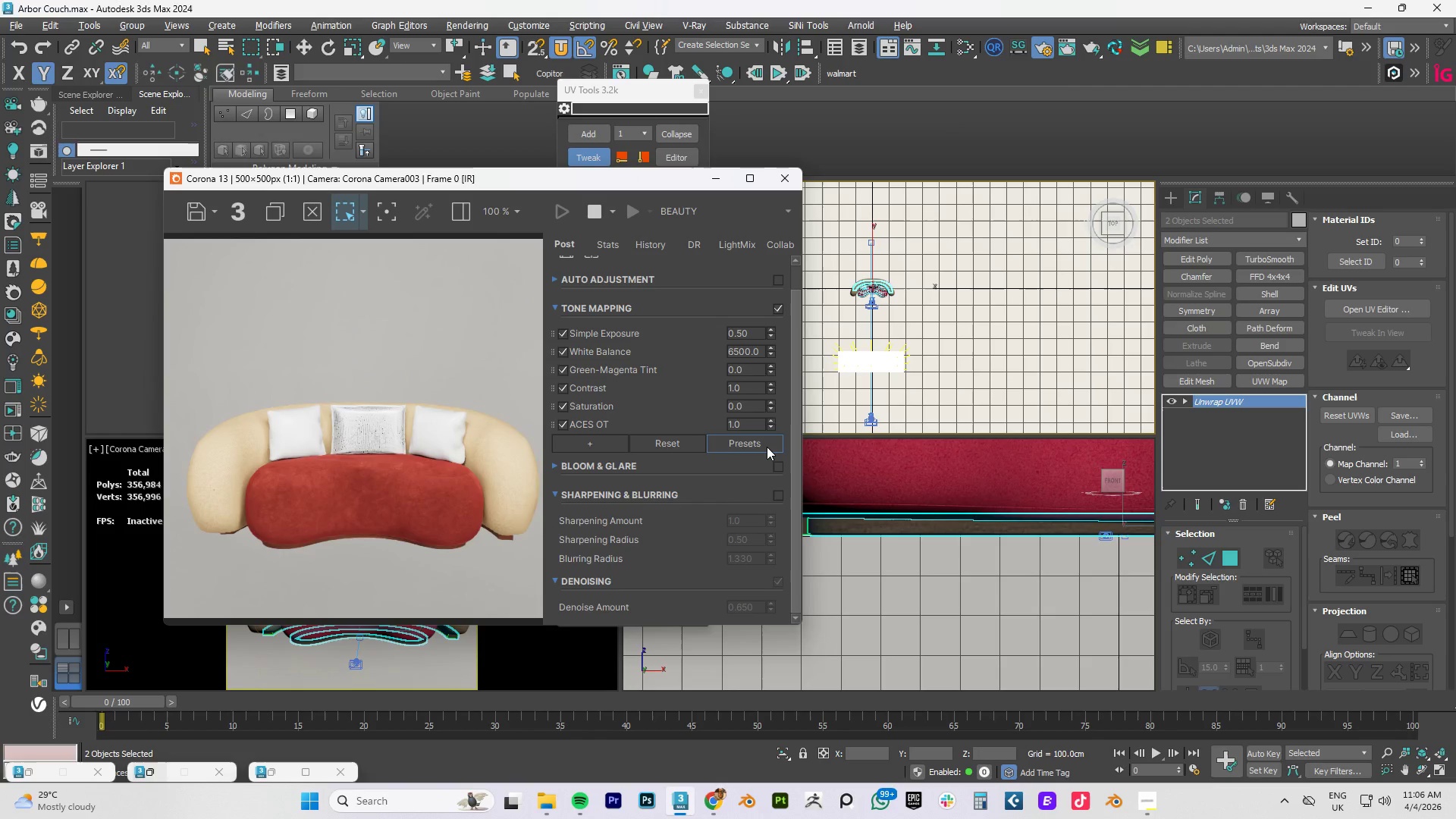 
key(M)
 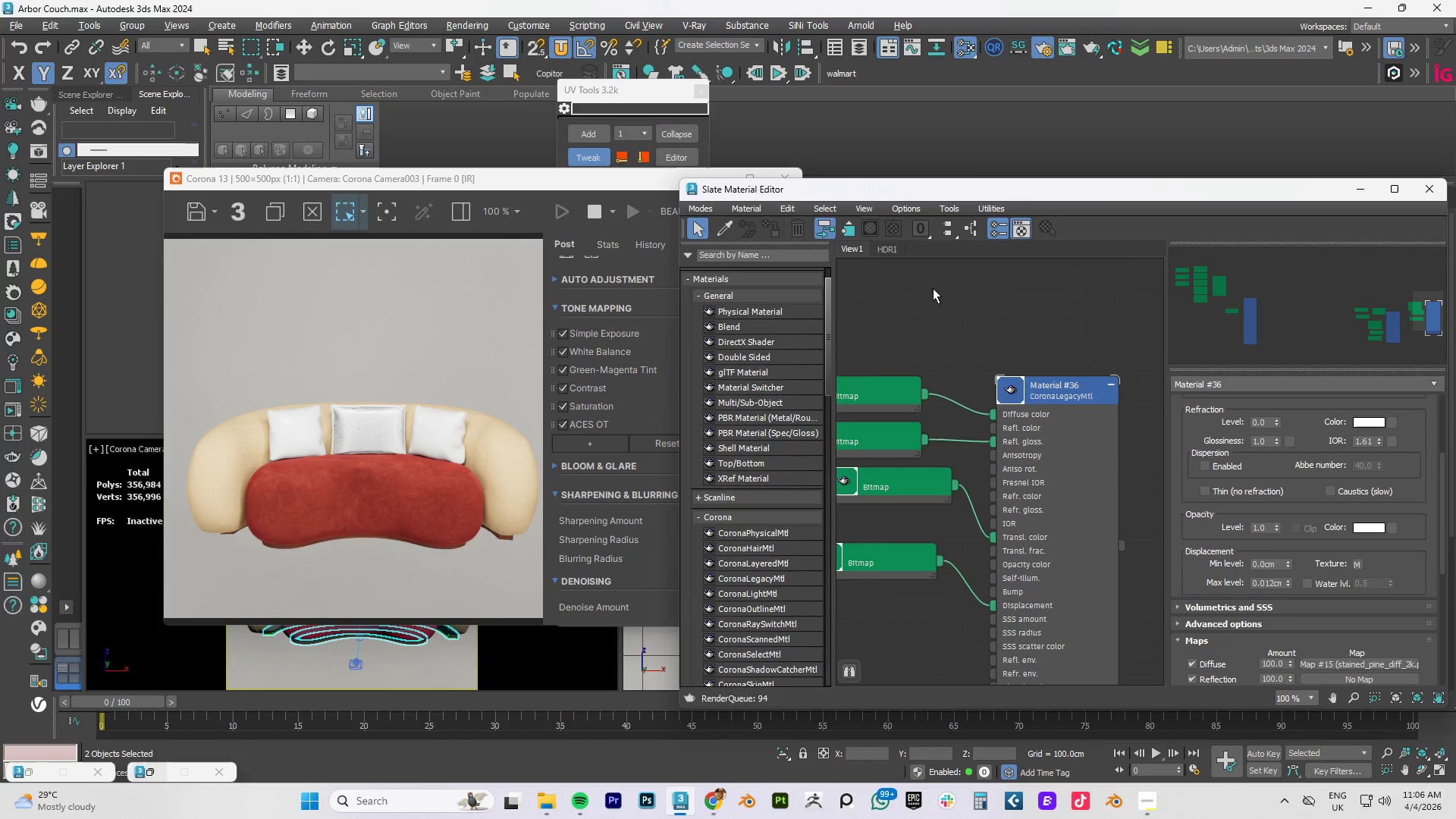 
scroll: coordinate [1032, 384], scroll_direction: down, amount: 4.0
 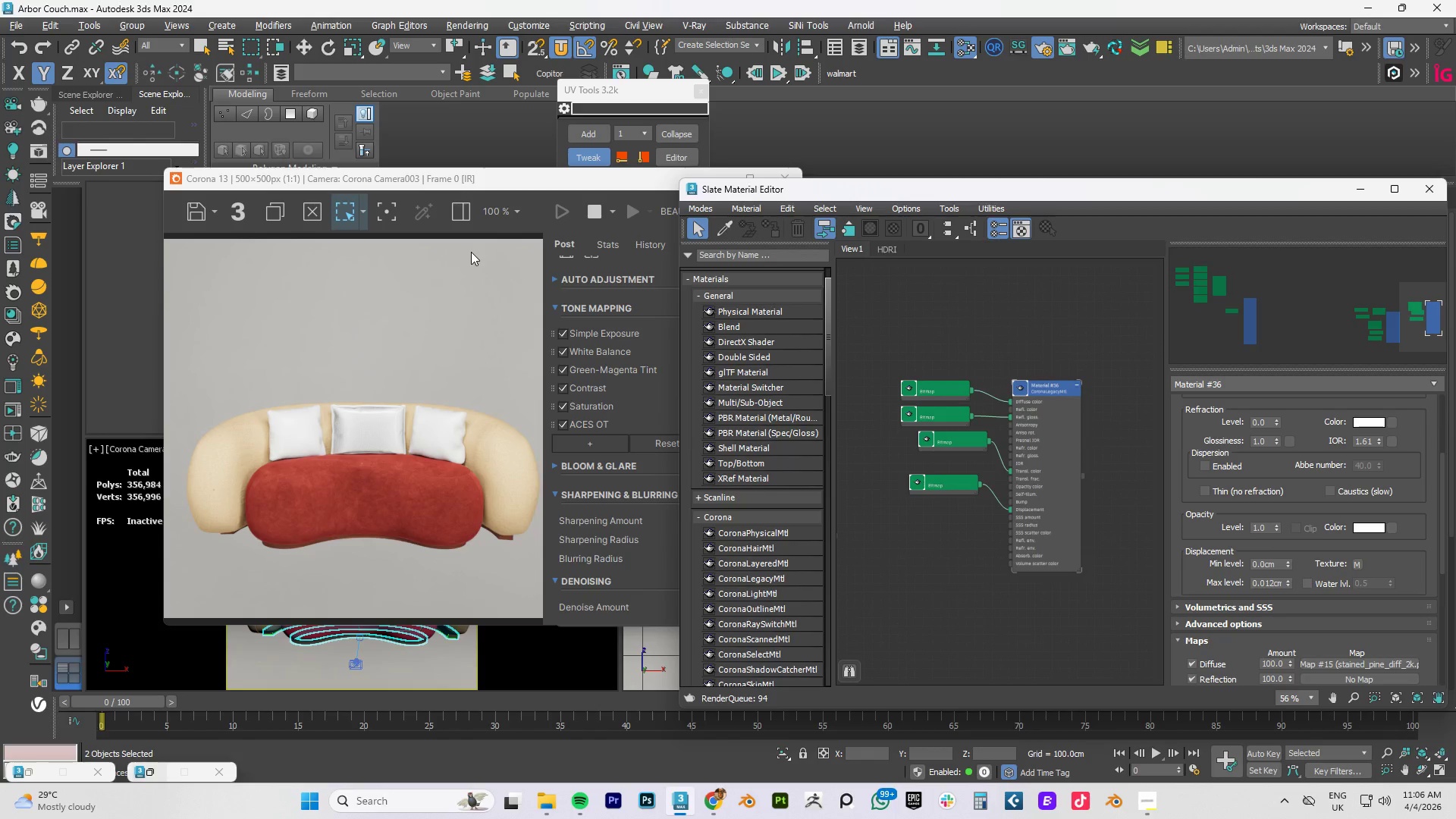 
left_click_drag(start_coordinate=[414, 183], to_coordinate=[384, 61])
 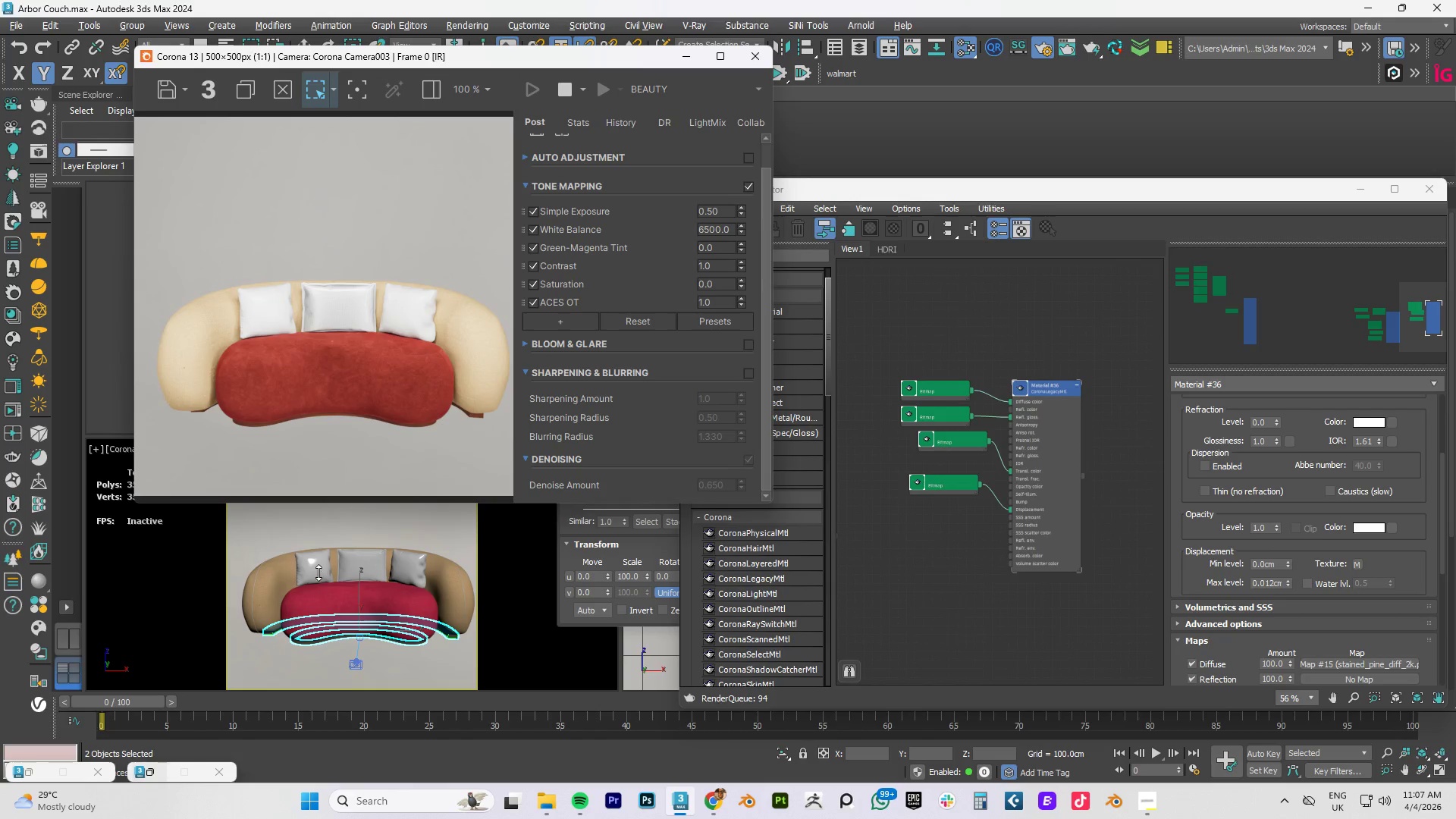 
left_click([318, 573])
 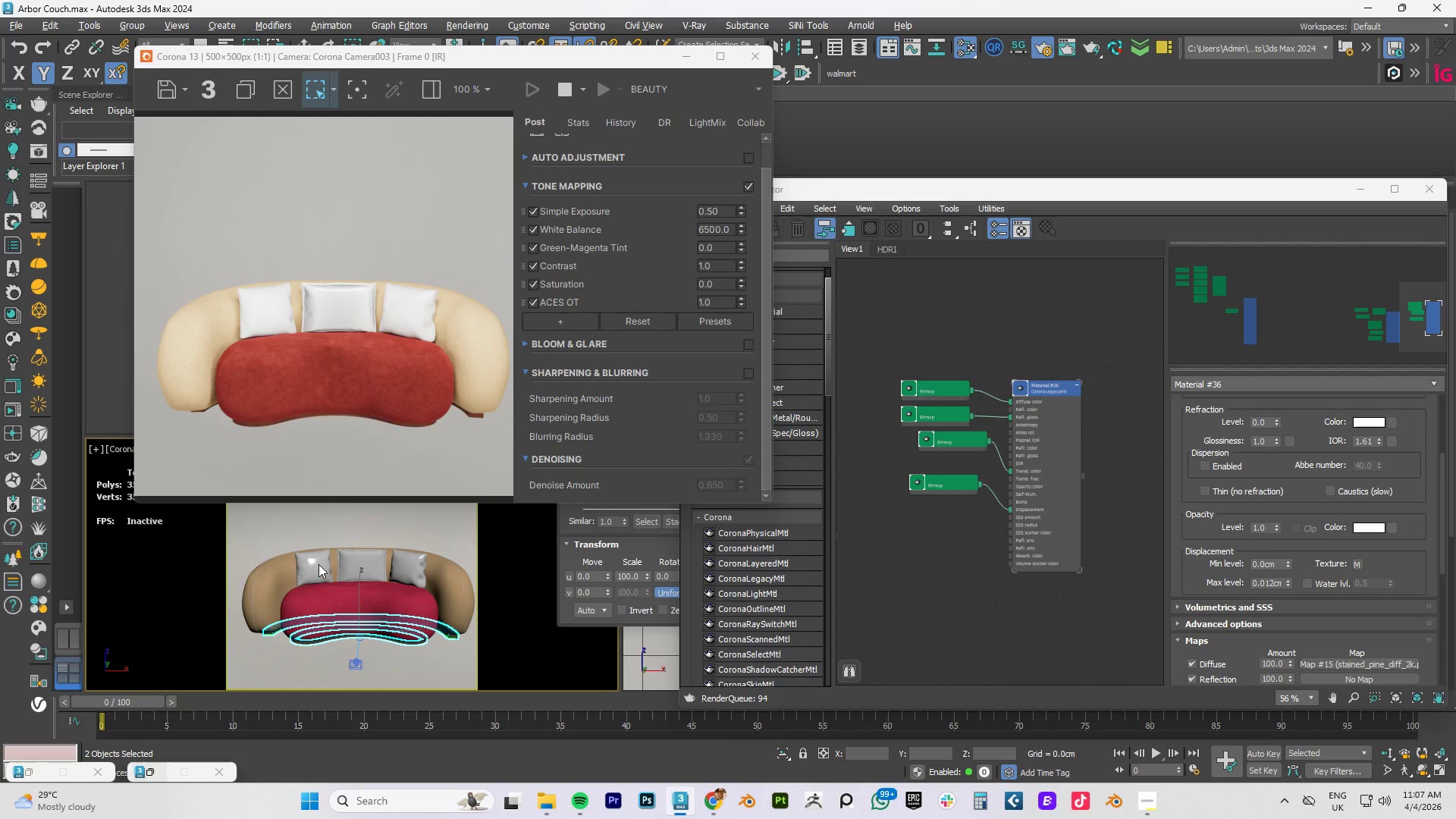 
left_click([317, 565])
 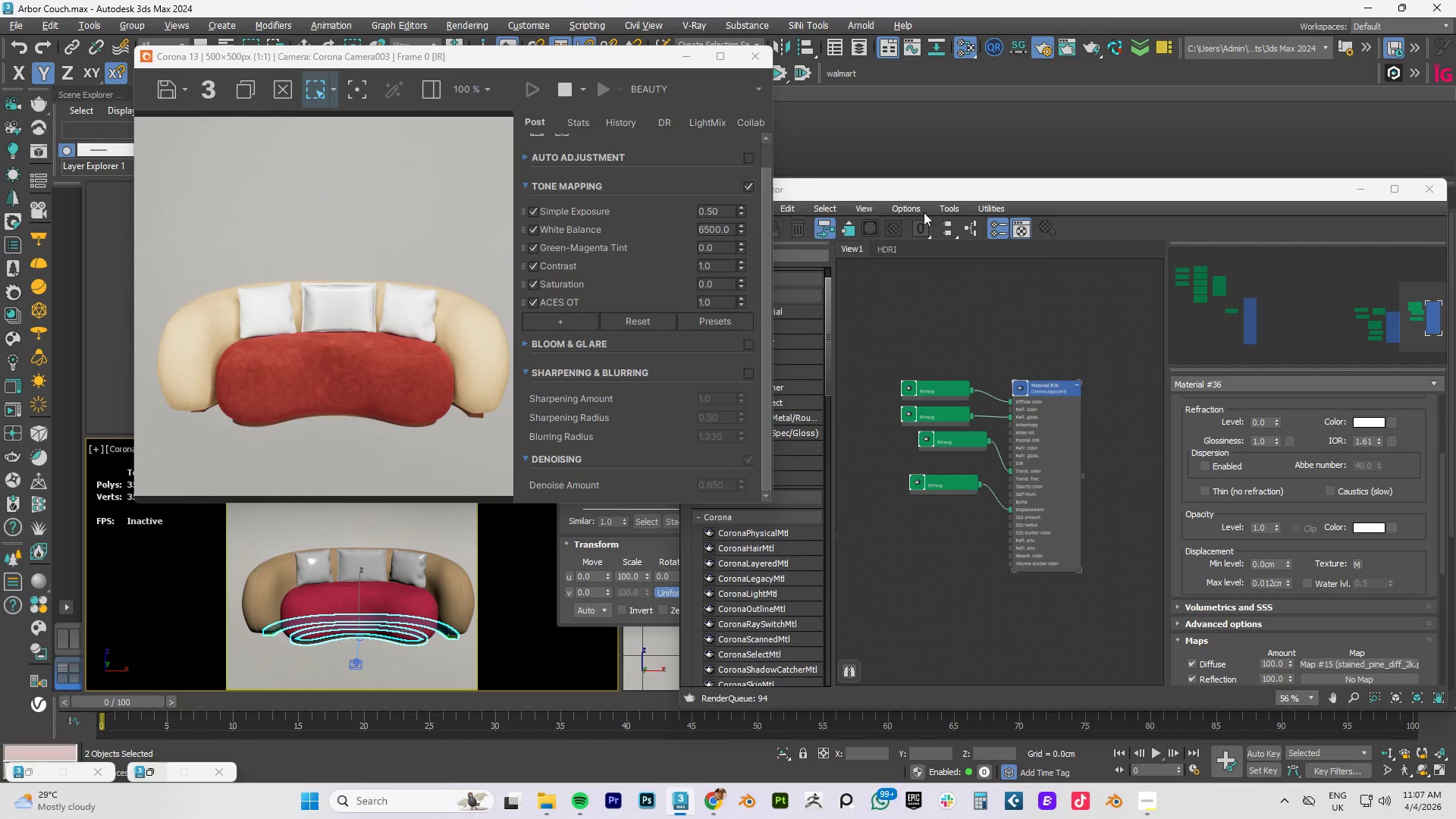 
left_click_drag(start_coordinate=[933, 193], to_coordinate=[1197, 162])
 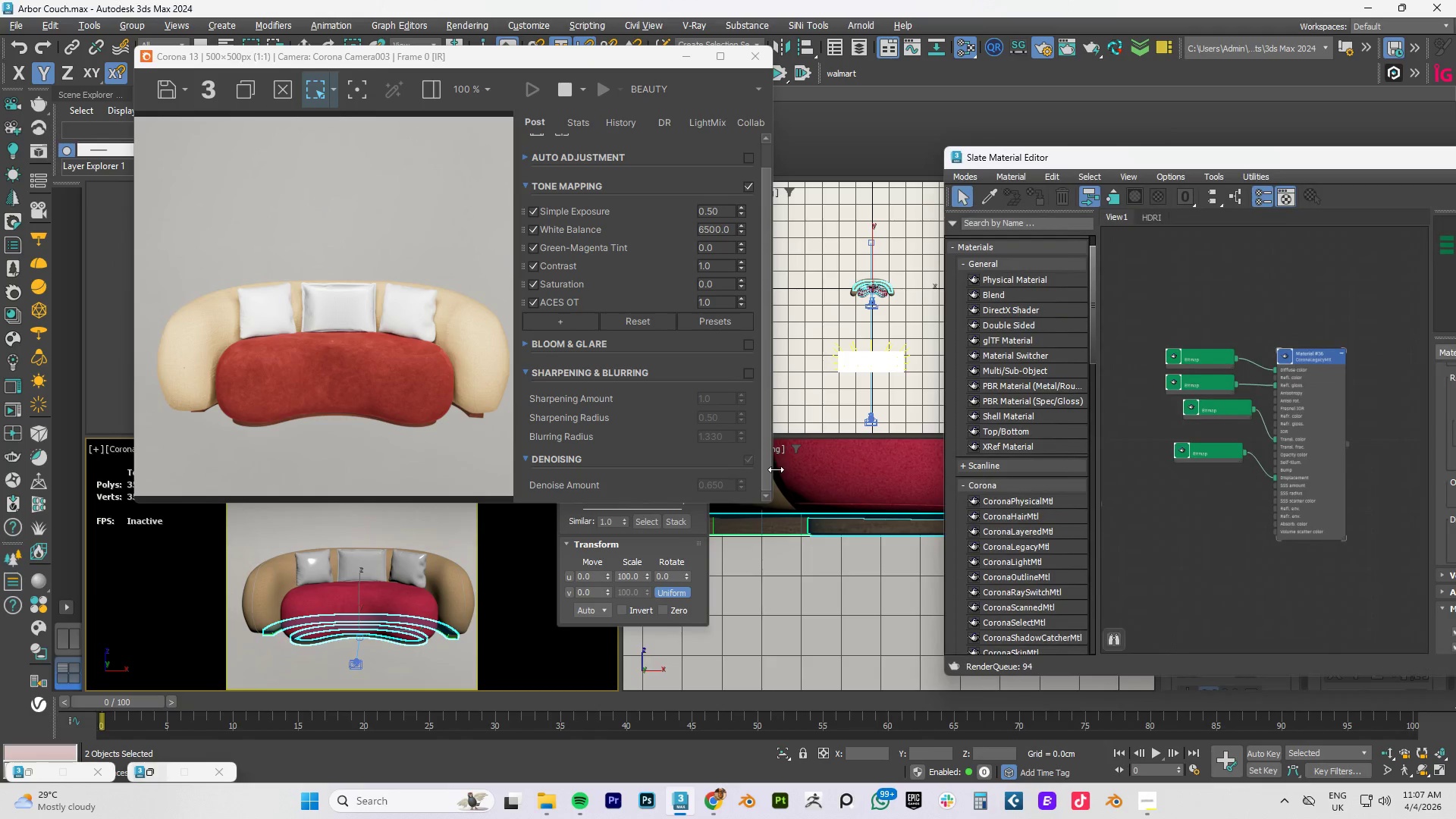 
scroll: coordinate [852, 528], scroll_direction: down, amount: 13.0
 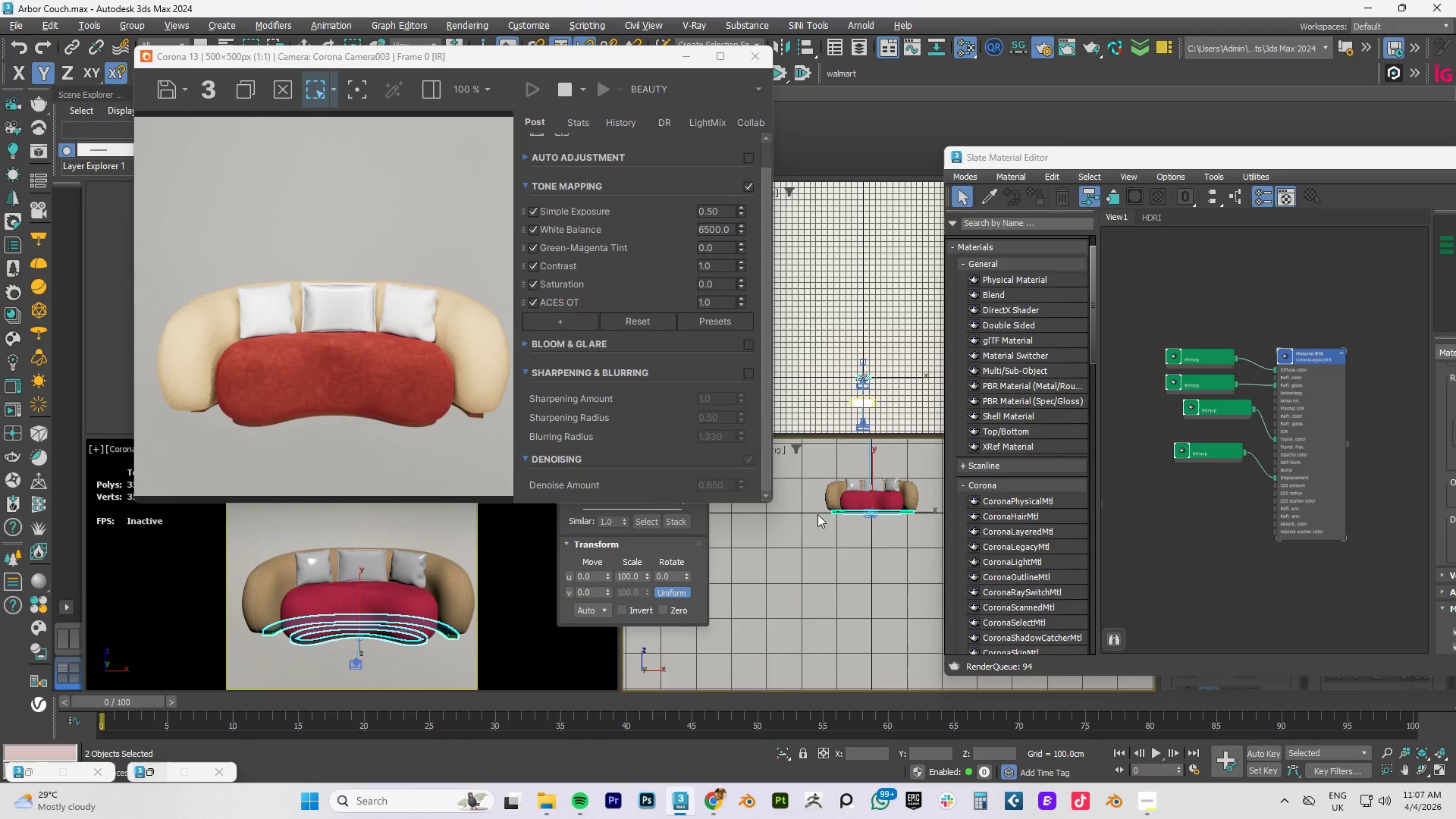 
middle_click([869, 464])
 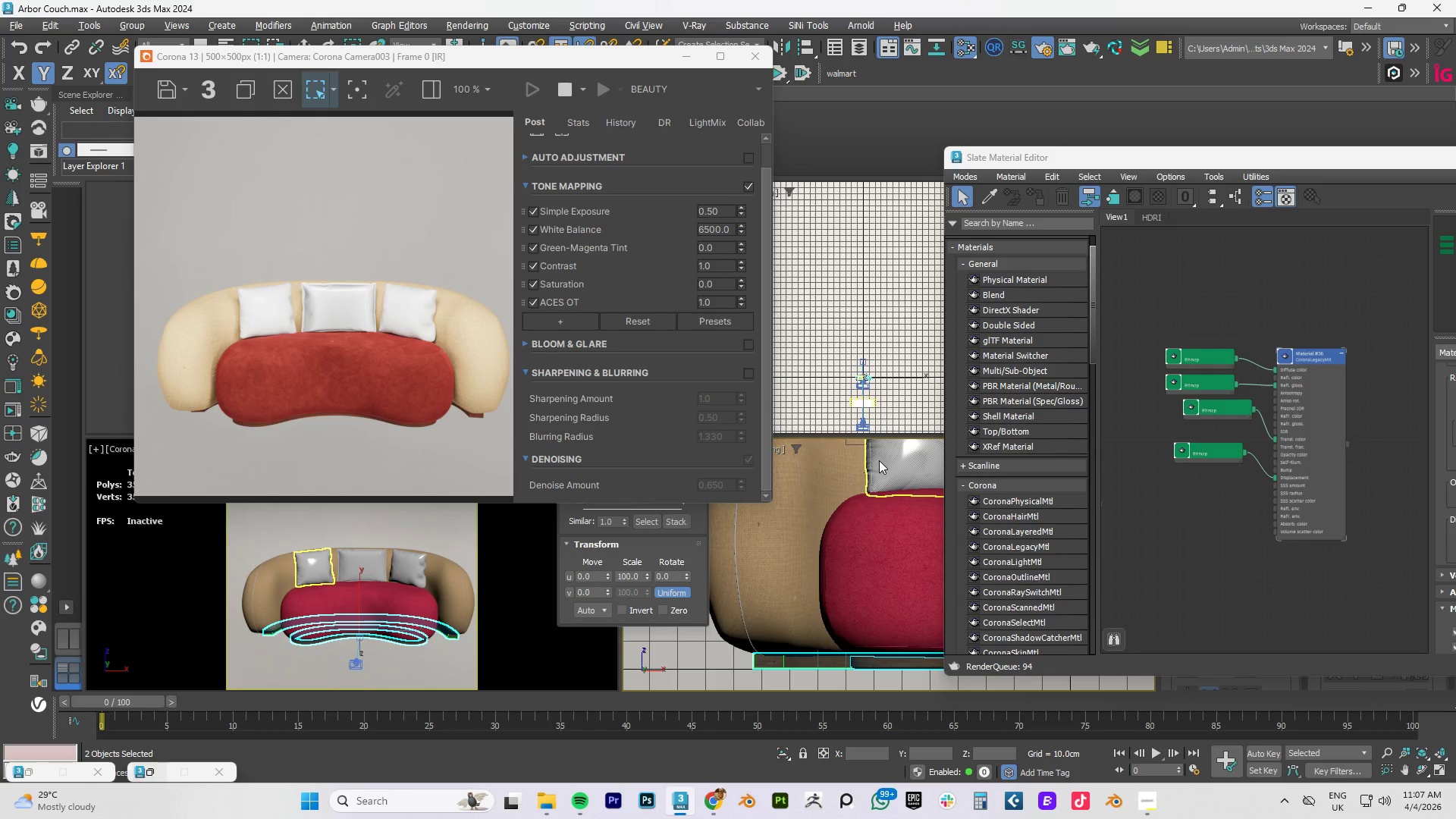 
left_click([879, 460])
 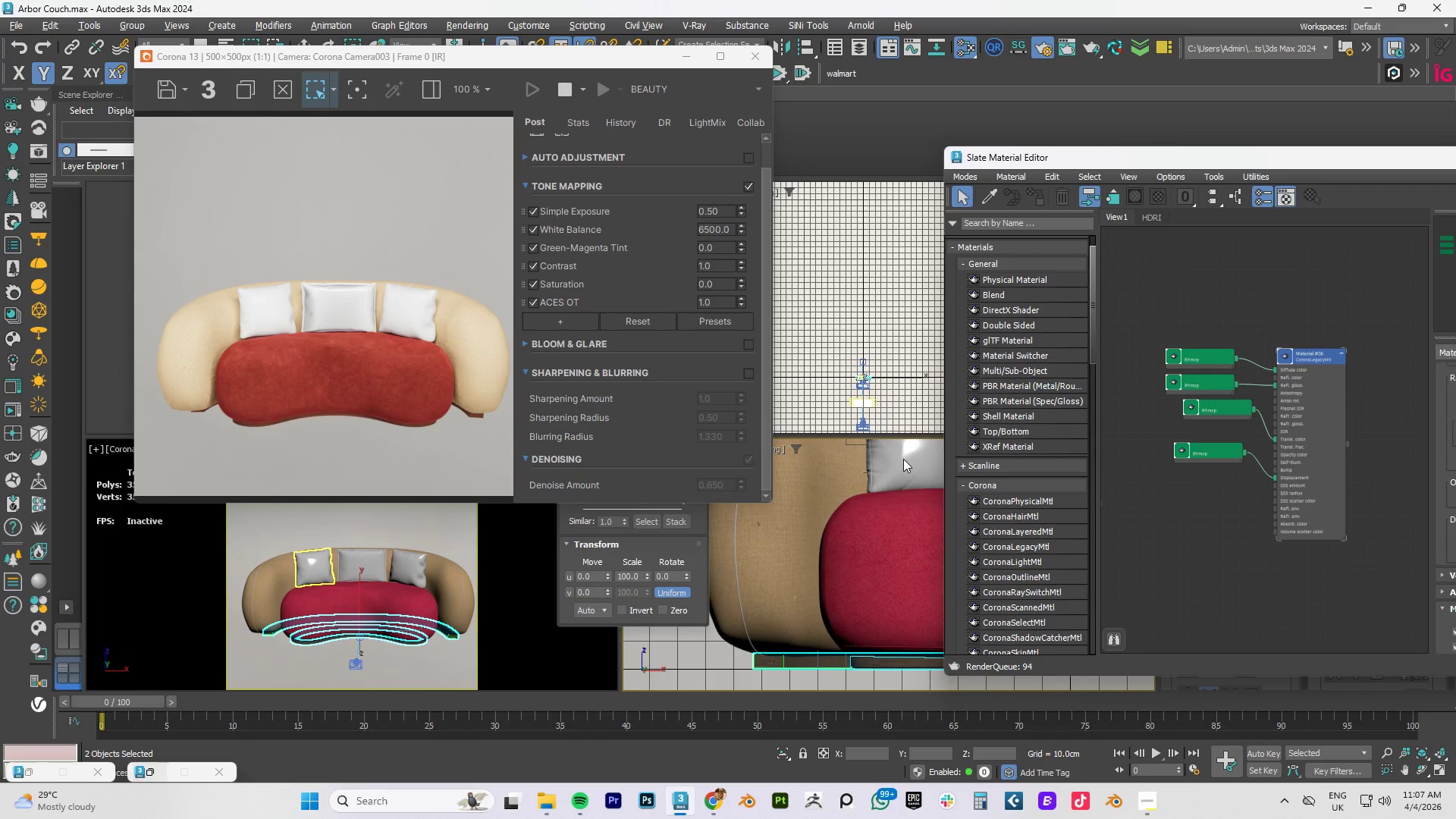 
scroll: coordinate [869, 463], scroll_direction: up, amount: 6.0
 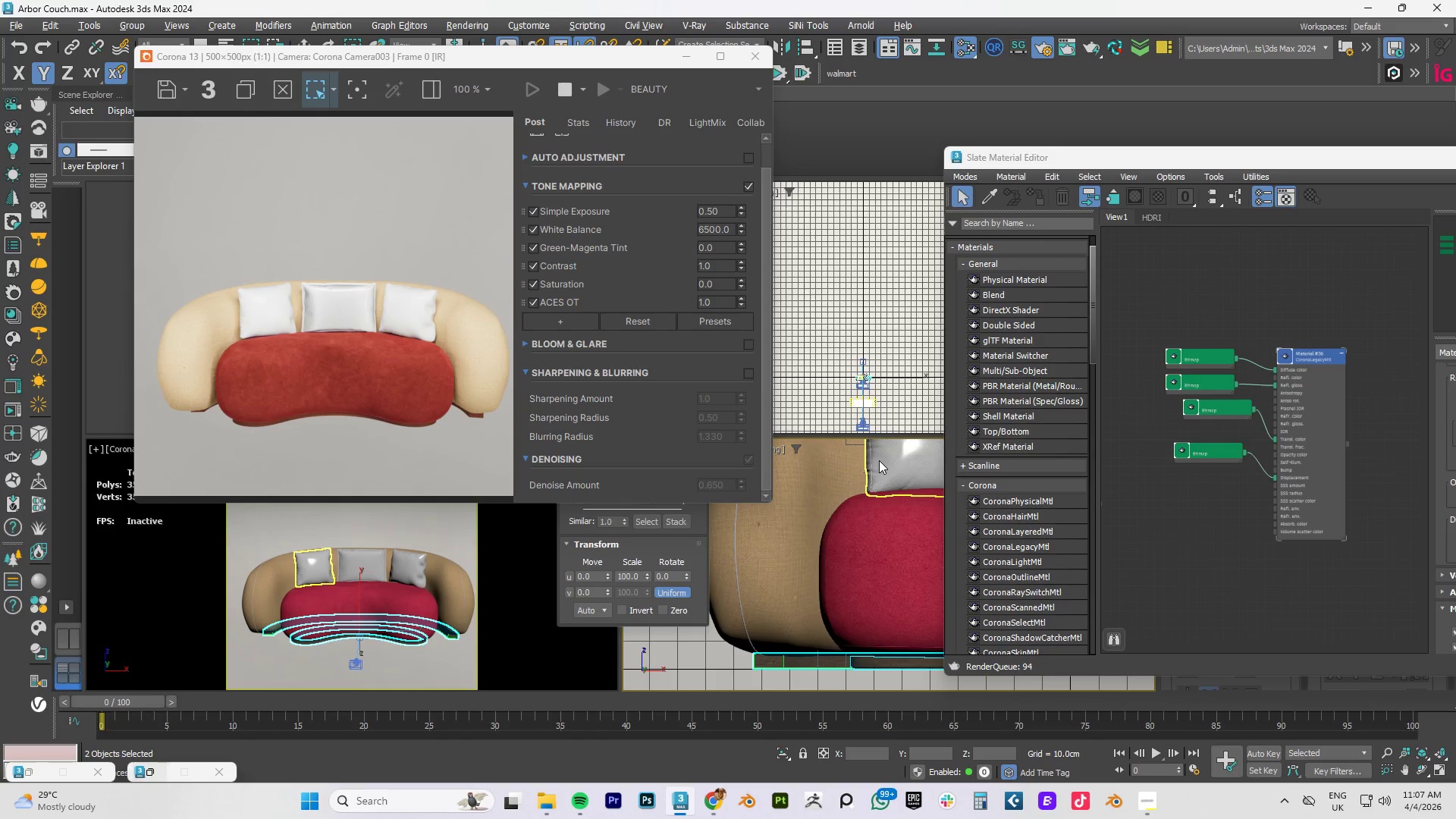 
left_click([888, 472])
 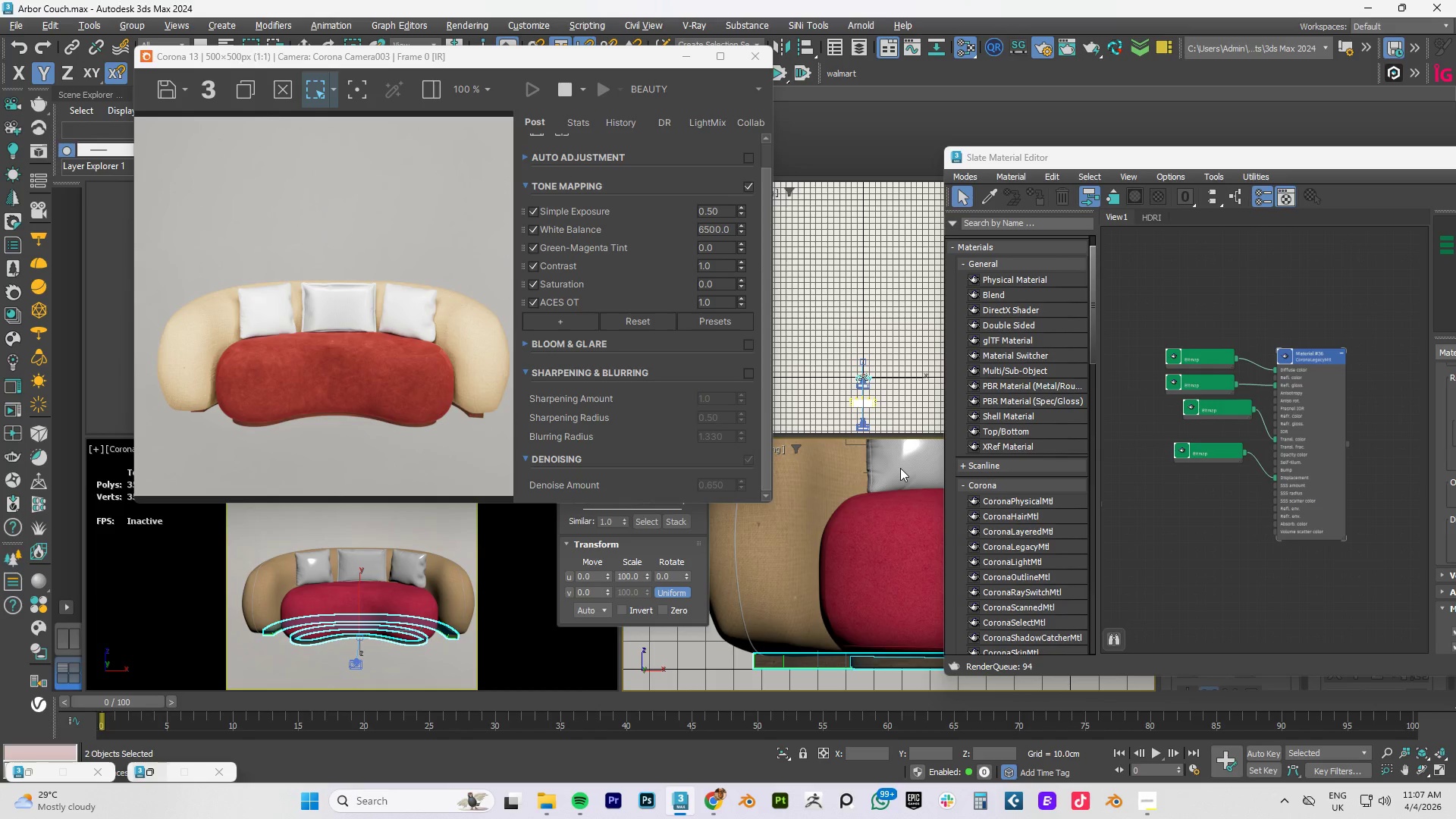 
key(W)
 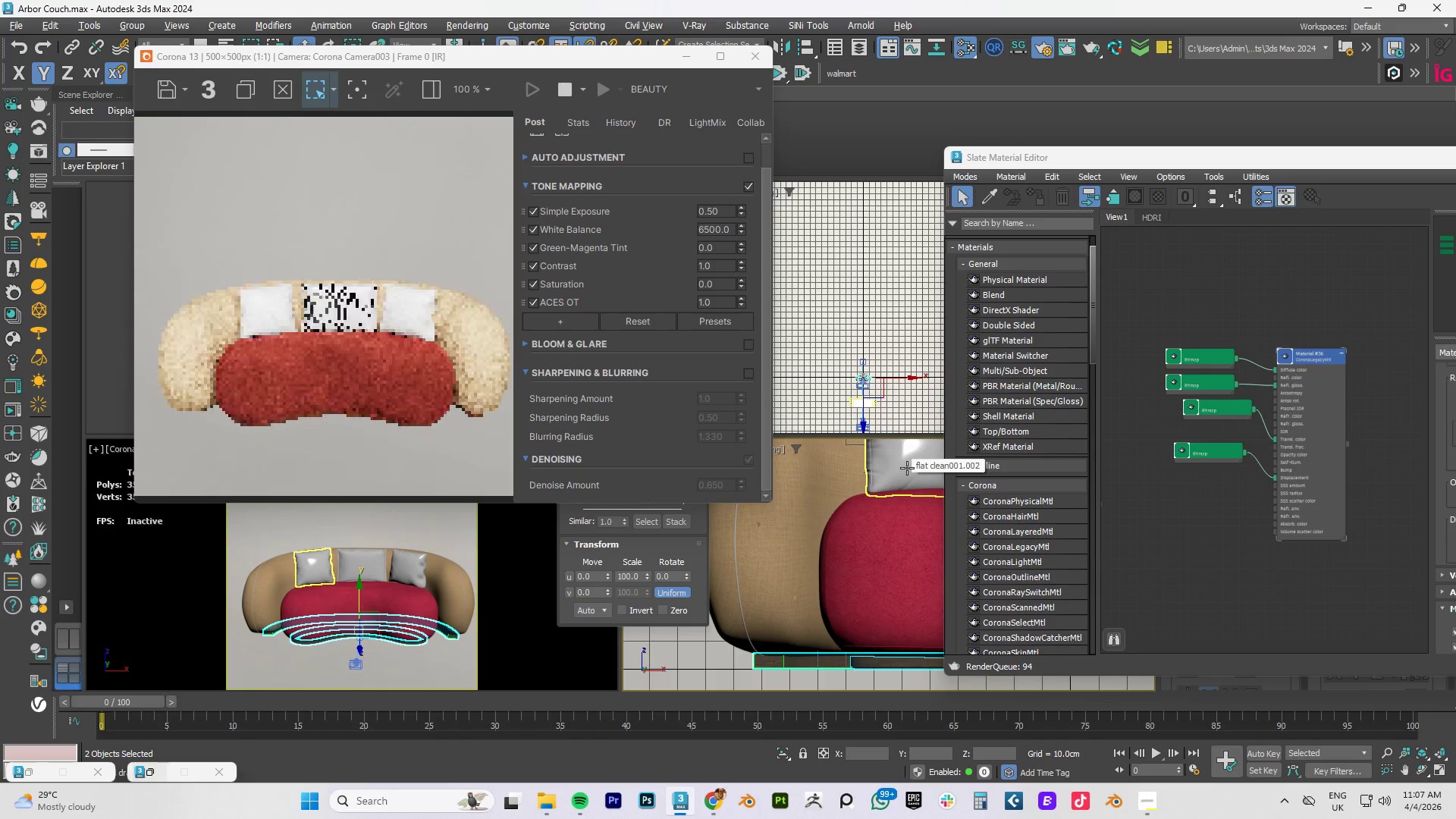 
left_click([907, 468])
 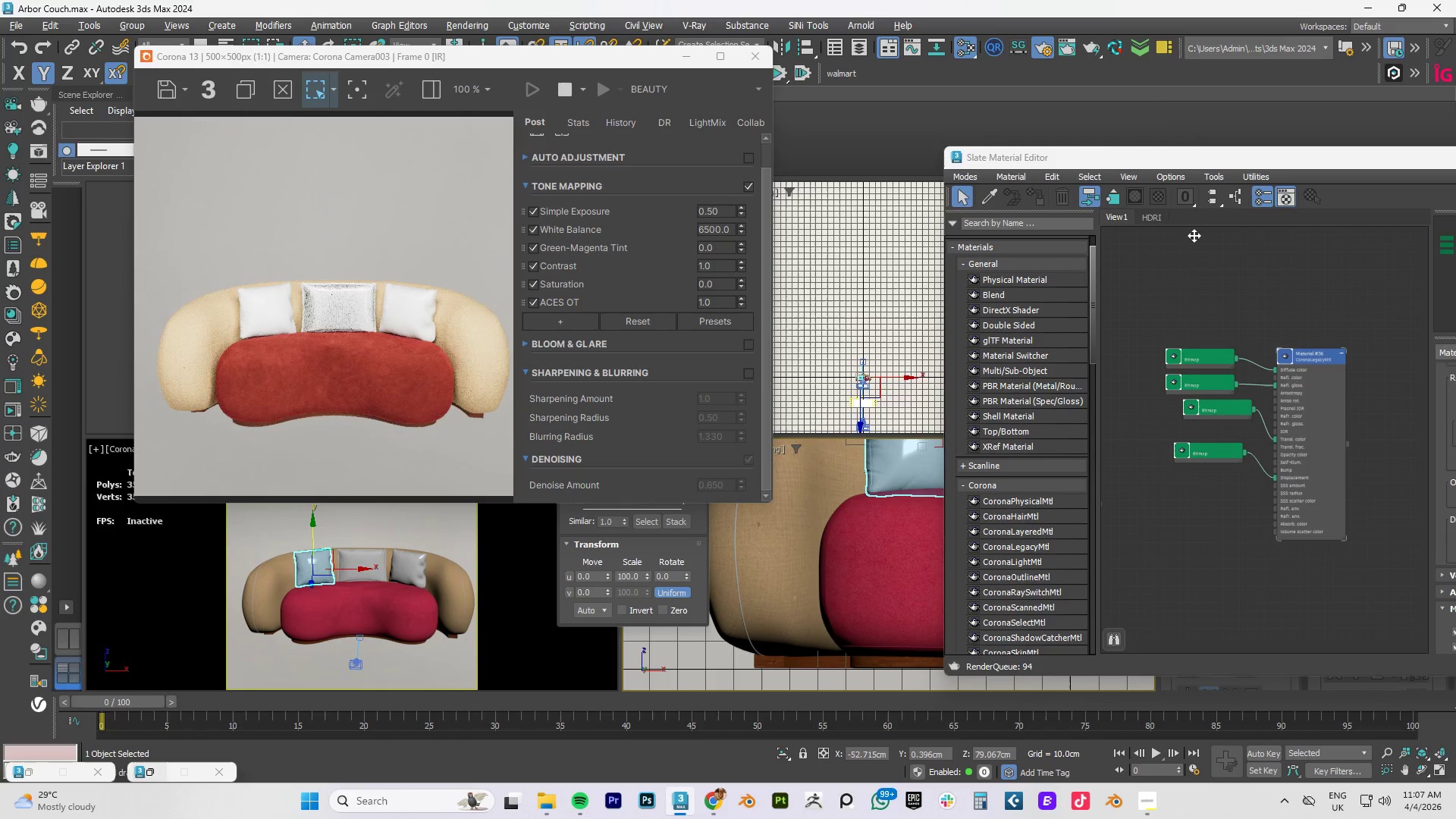 
scroll: coordinate [1247, 391], scroll_direction: down, amount: 3.0
 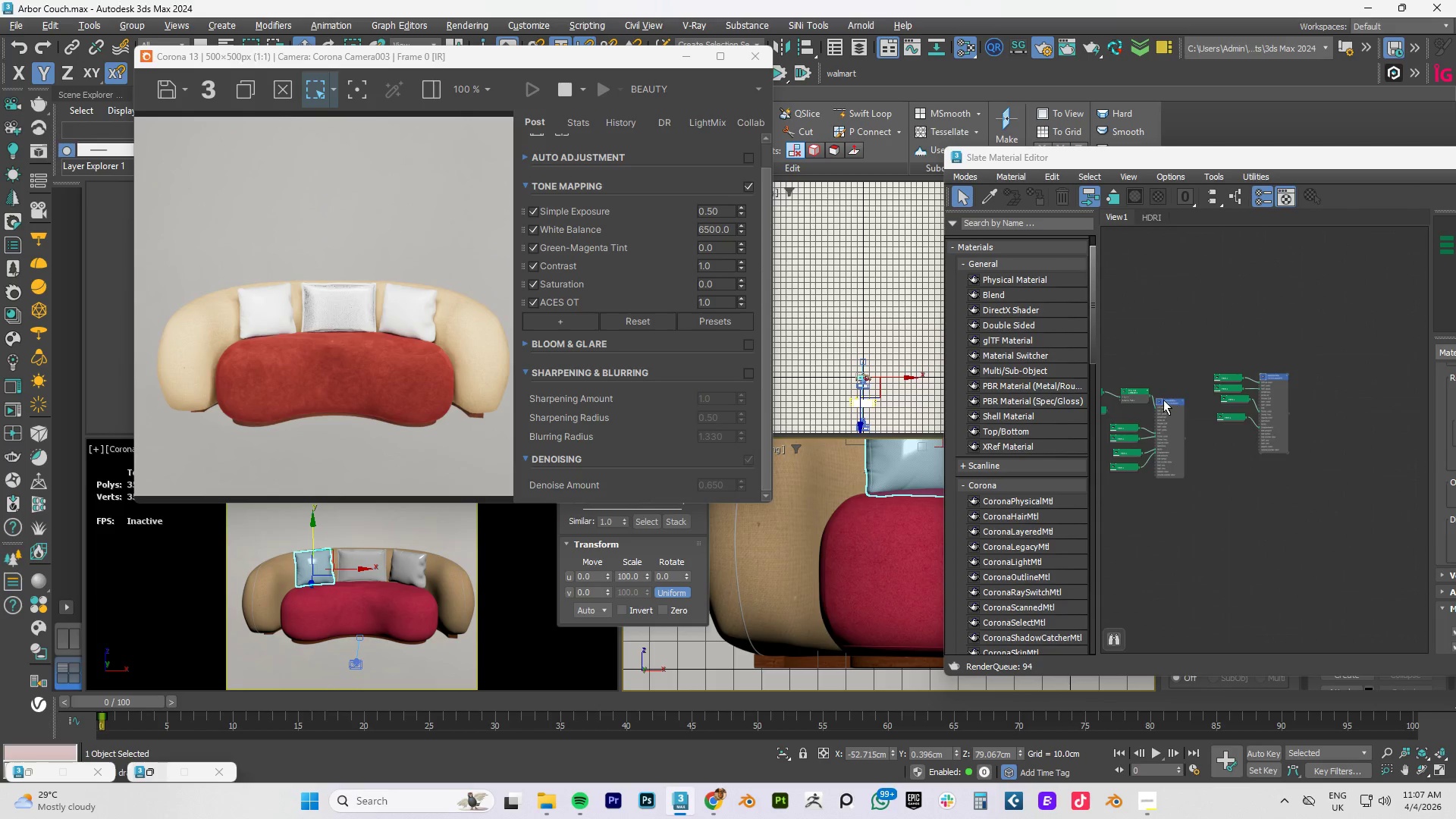 
scroll: coordinate [1163, 400], scroll_direction: up, amount: 7.0
 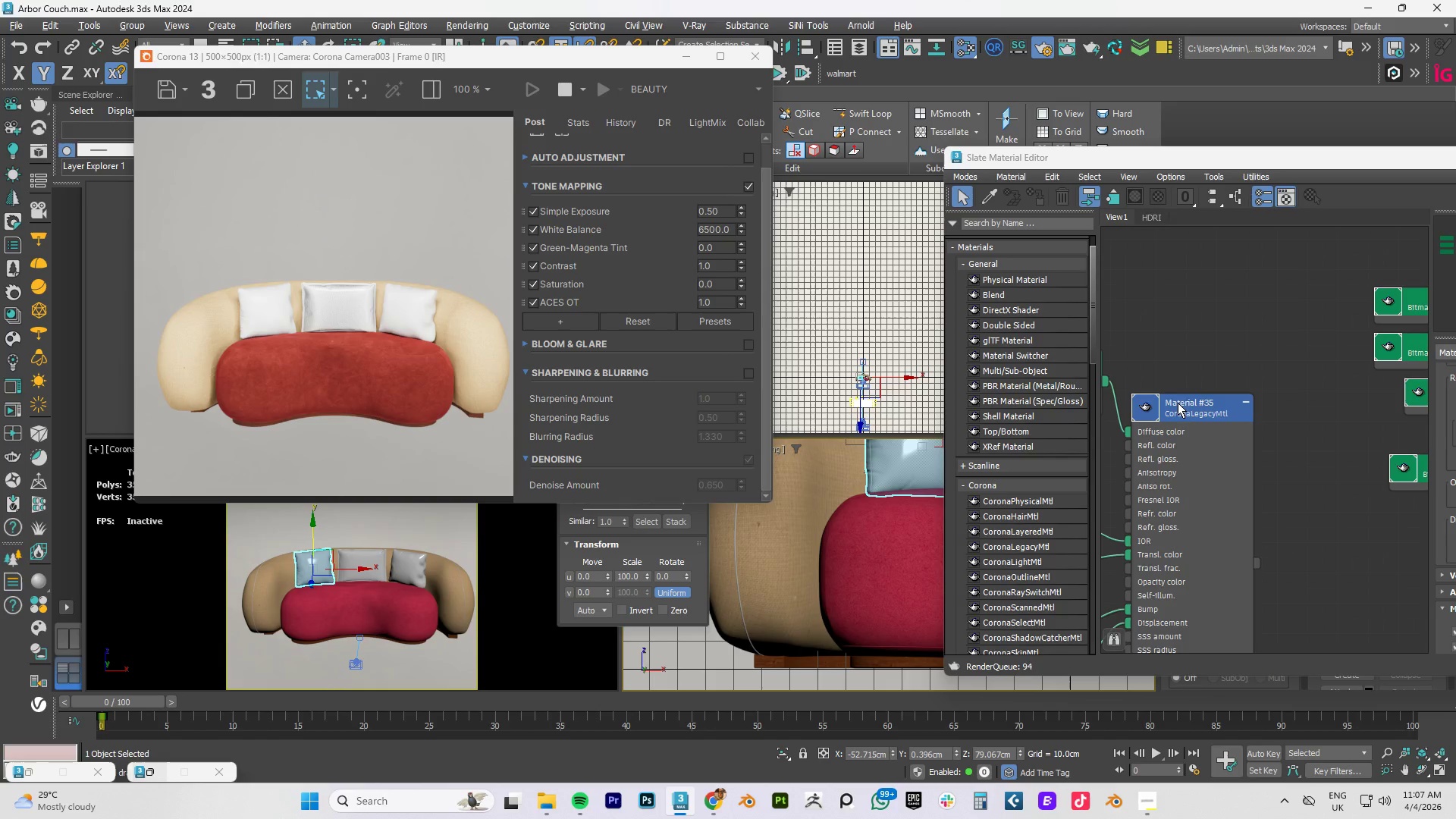 
right_click([1179, 403])
 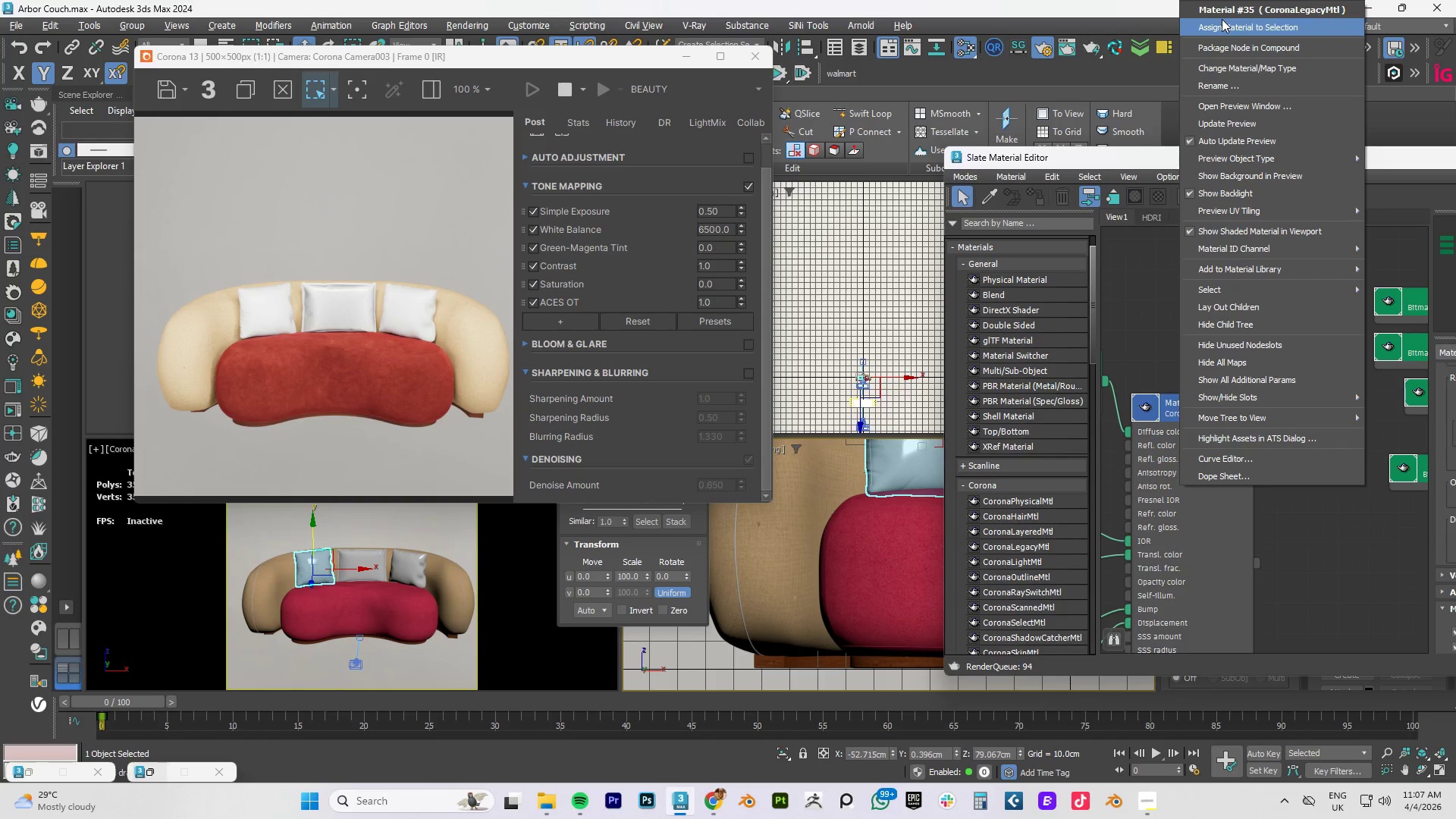 
left_click([1219, 27])
 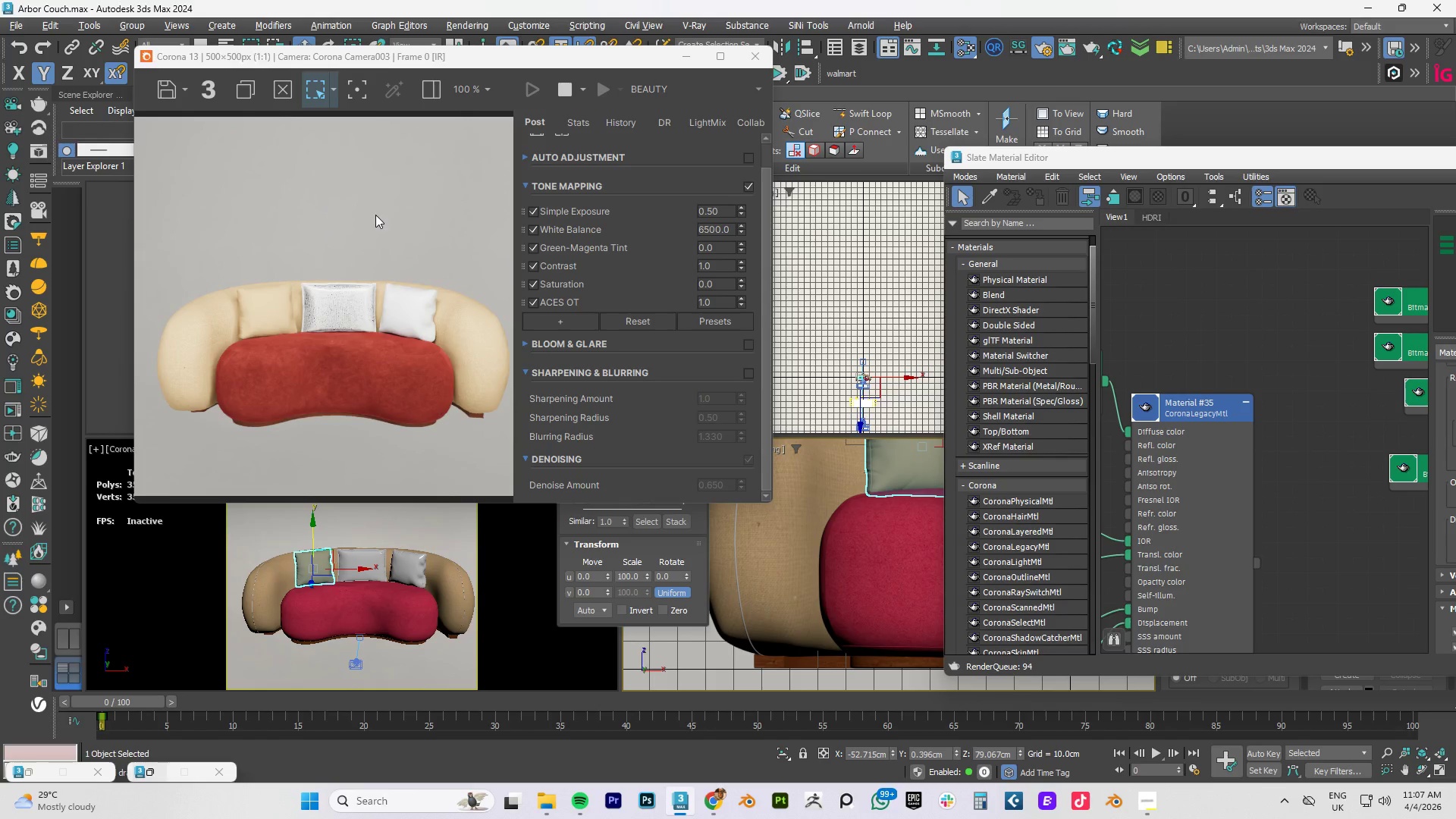 
scroll: coordinate [270, 306], scroll_direction: up, amount: 2.0
 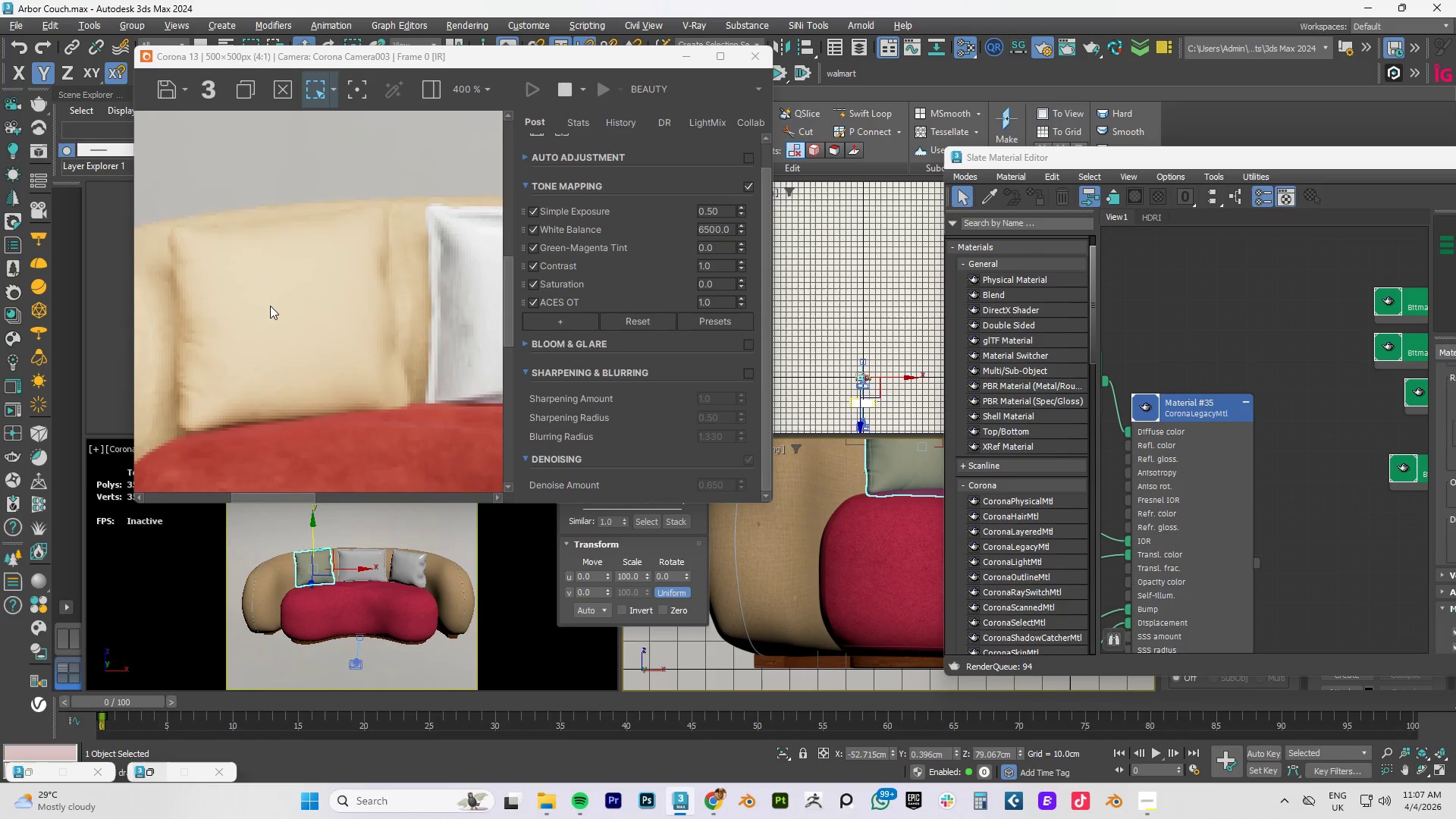 
scroll: coordinate [1186, 405], scroll_direction: down, amount: 10.0
 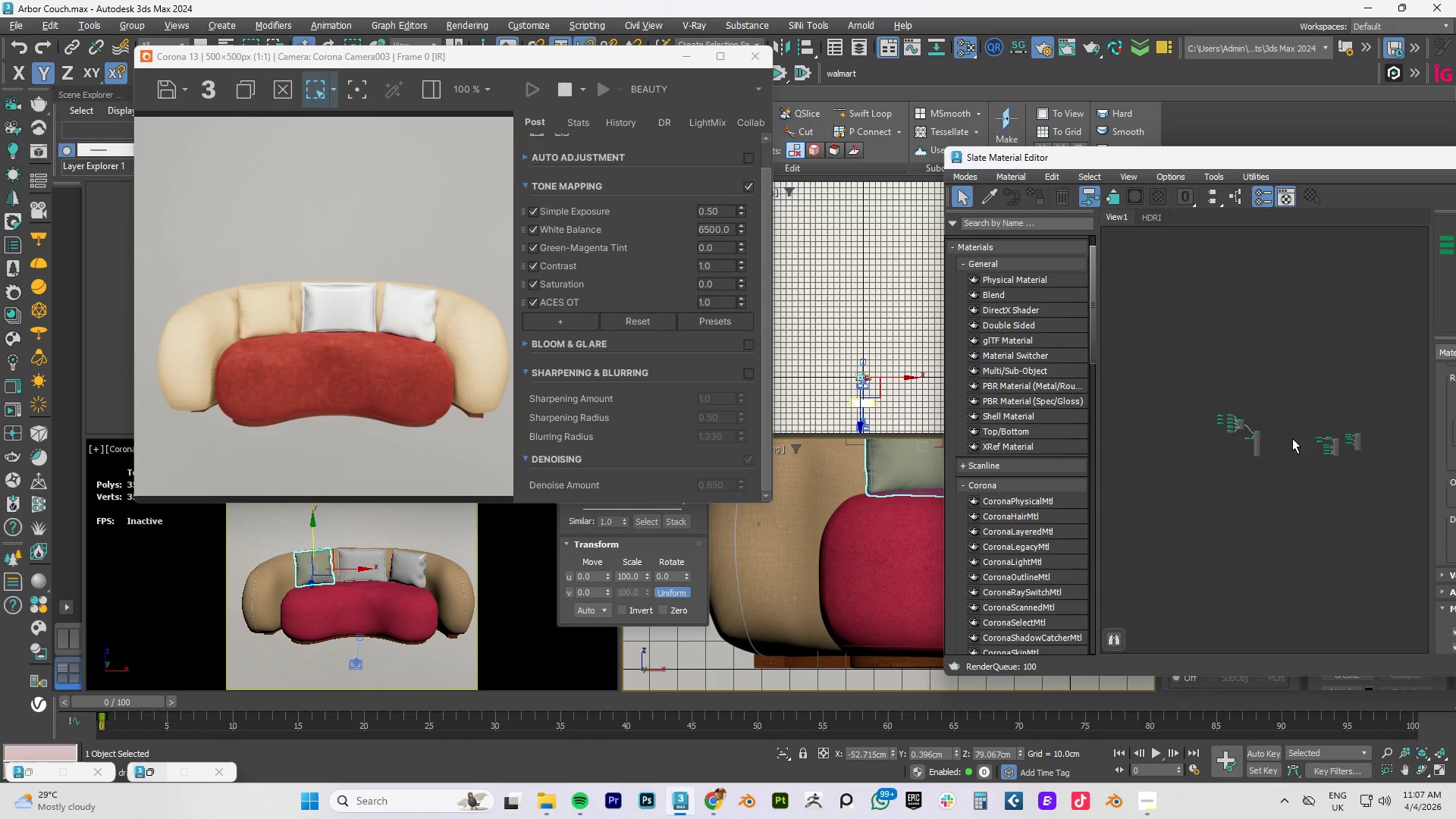 
scroll: coordinate [1248, 433], scroll_direction: up, amount: 4.0
 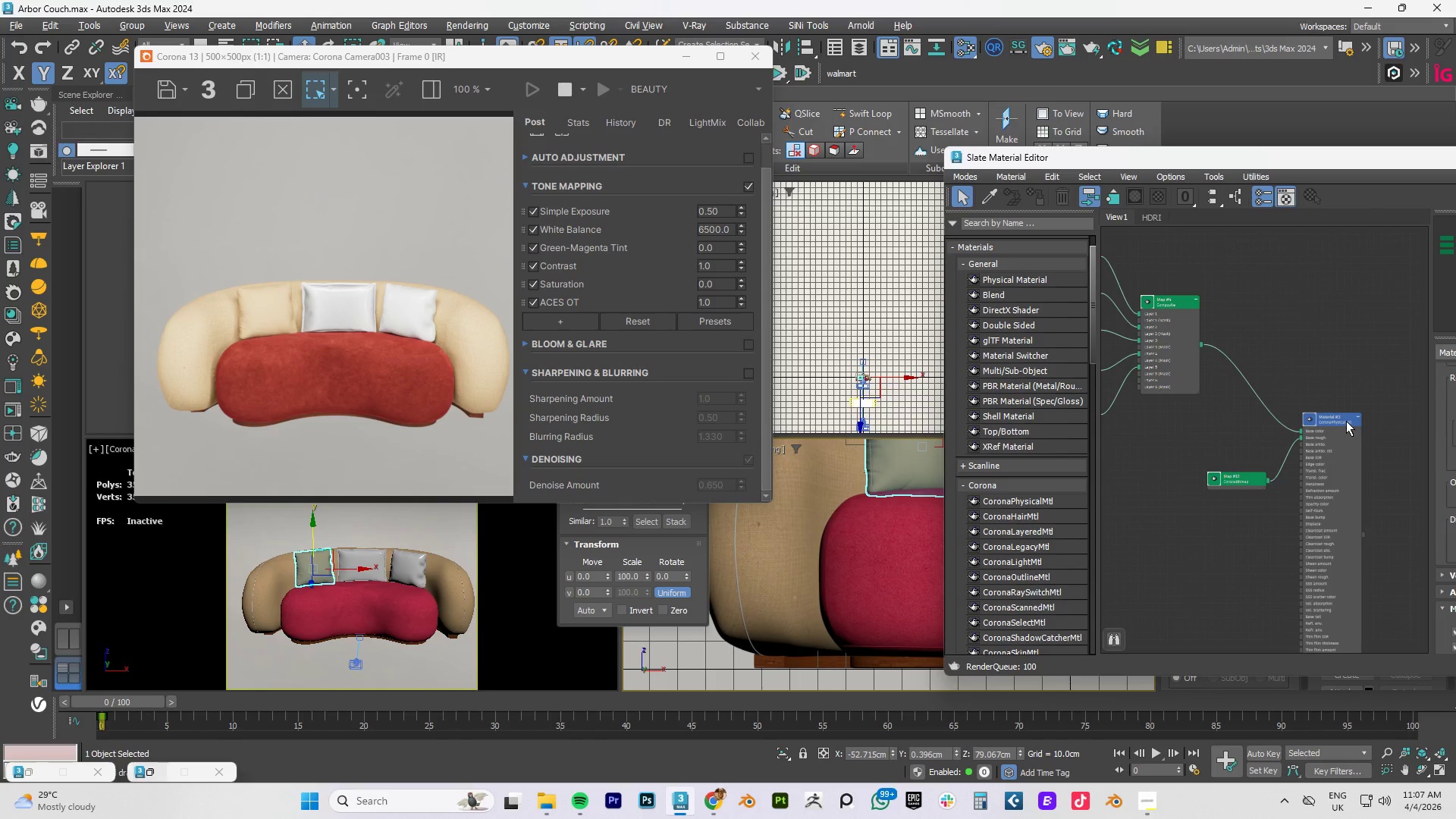 
right_click([1347, 421])
 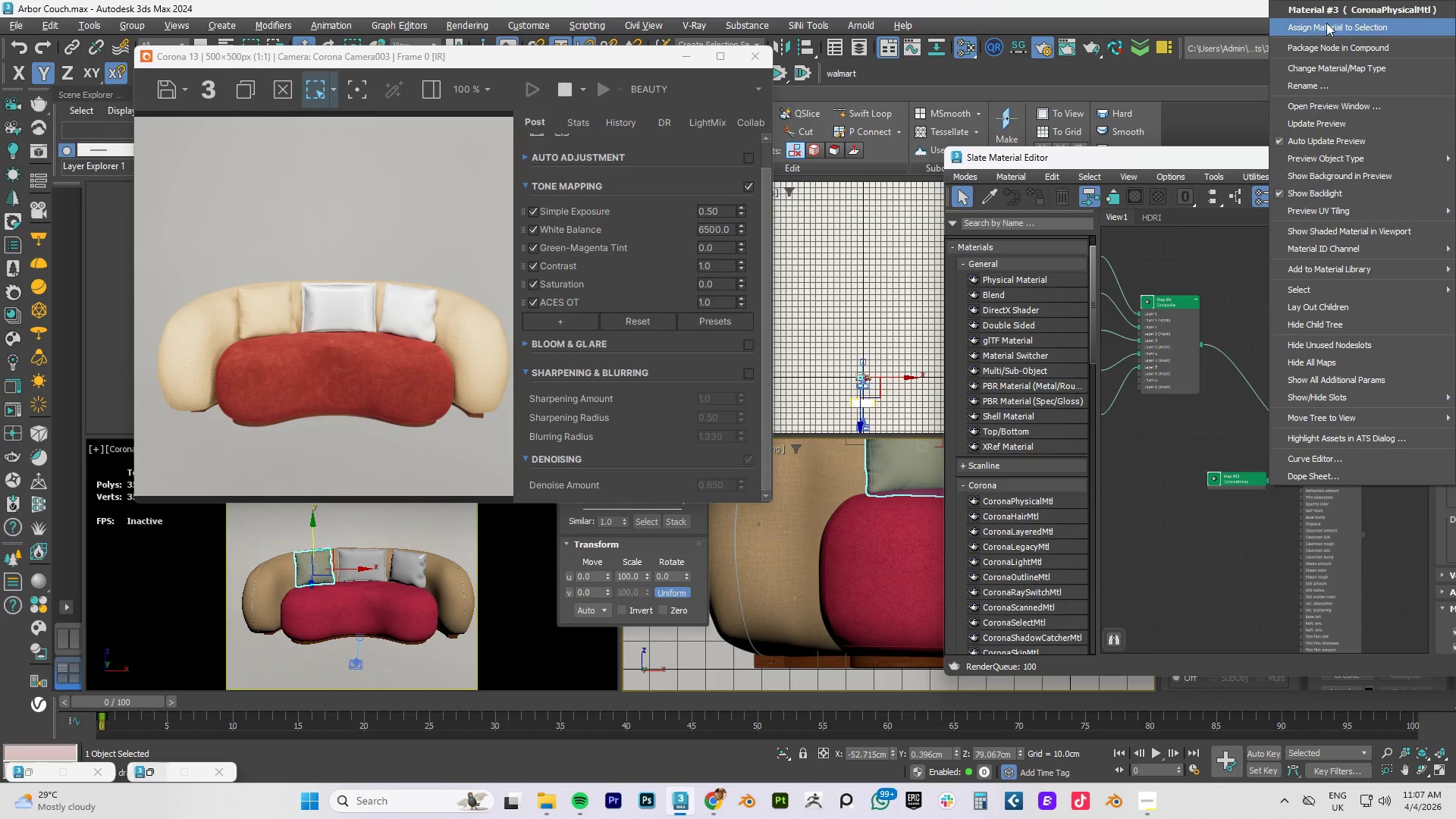 
left_click([1325, 25])
 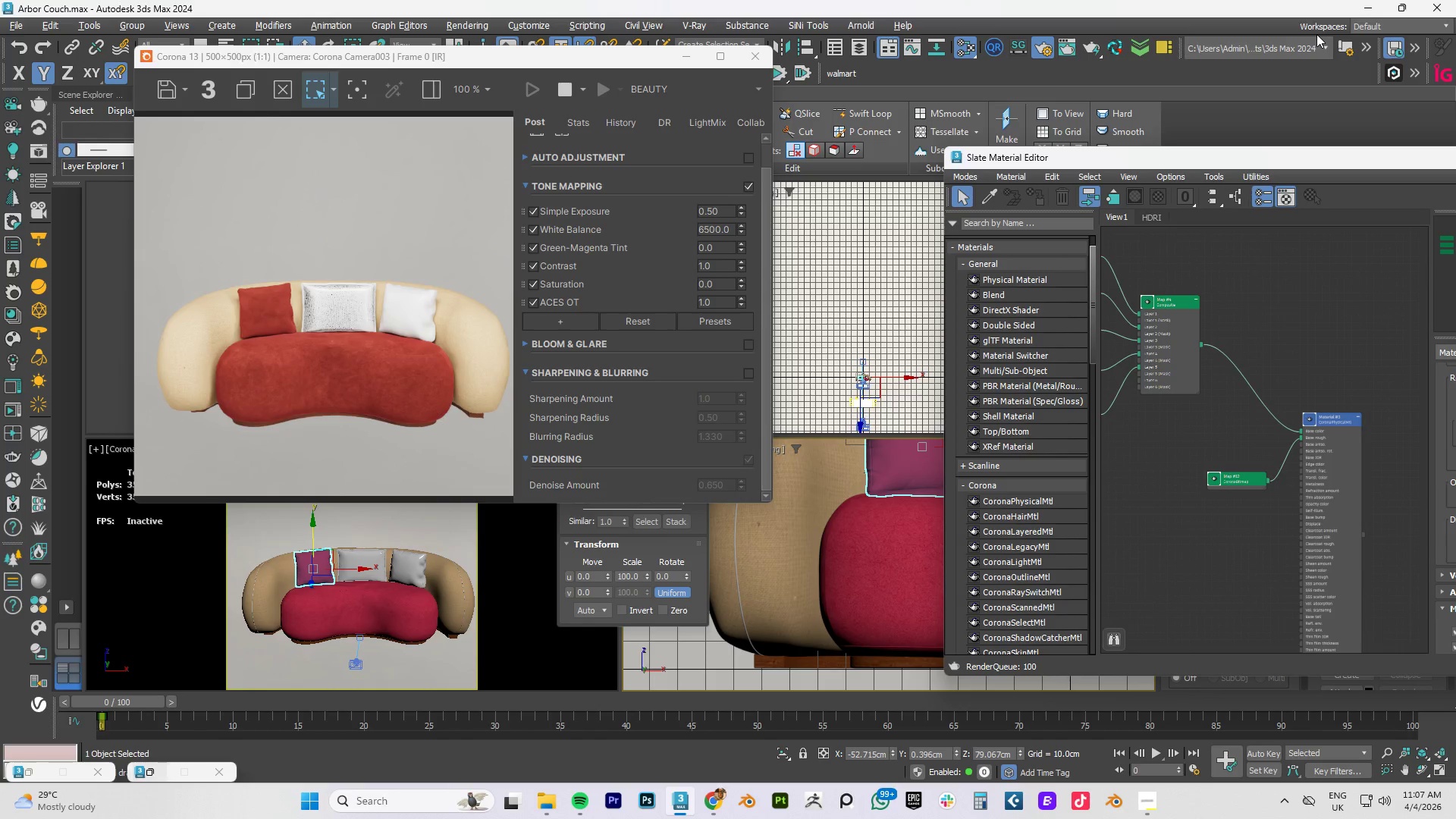 
hold_key(key=ControlLeft, duration=1.5)
 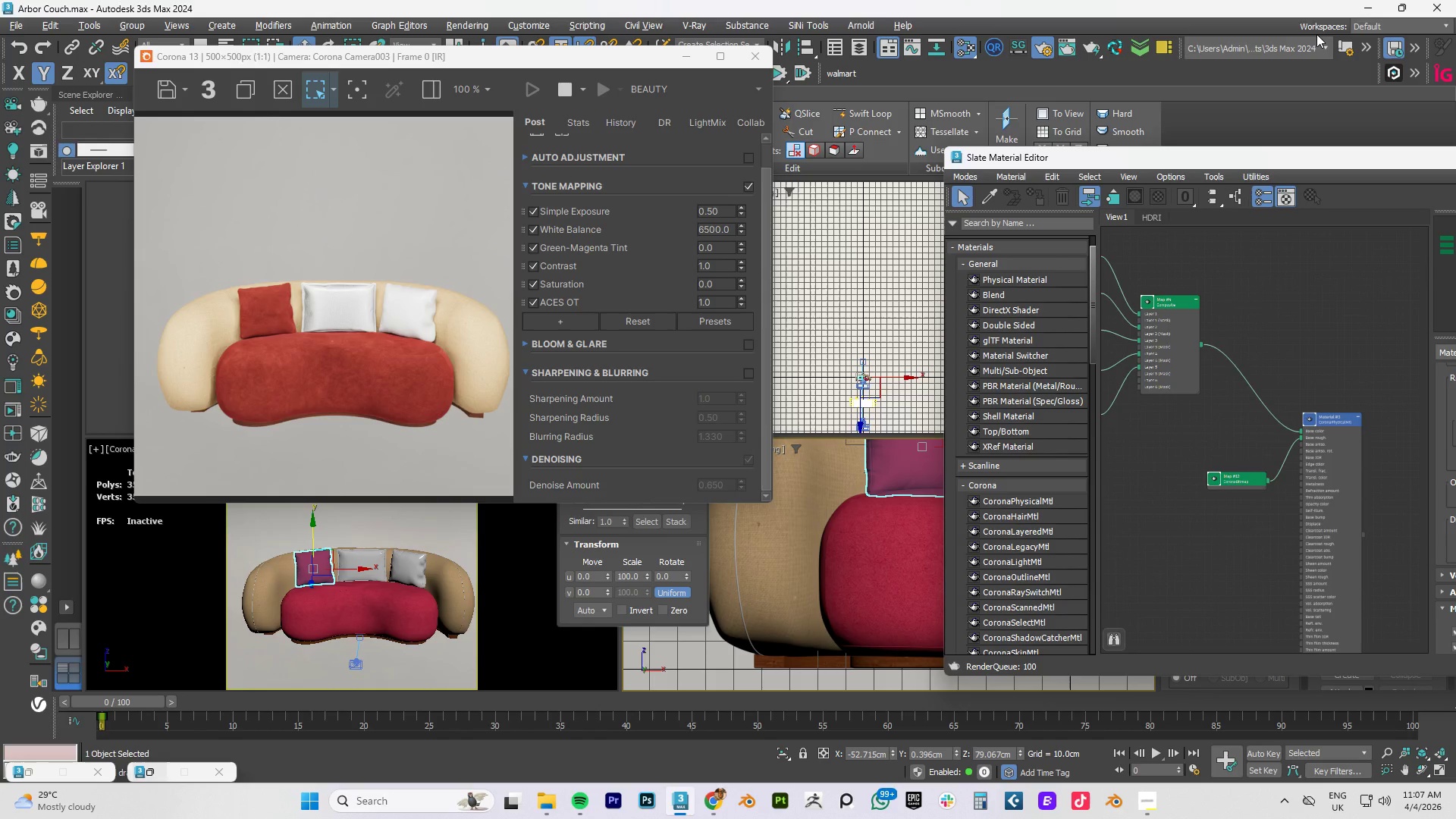 
key(Control+Z)
 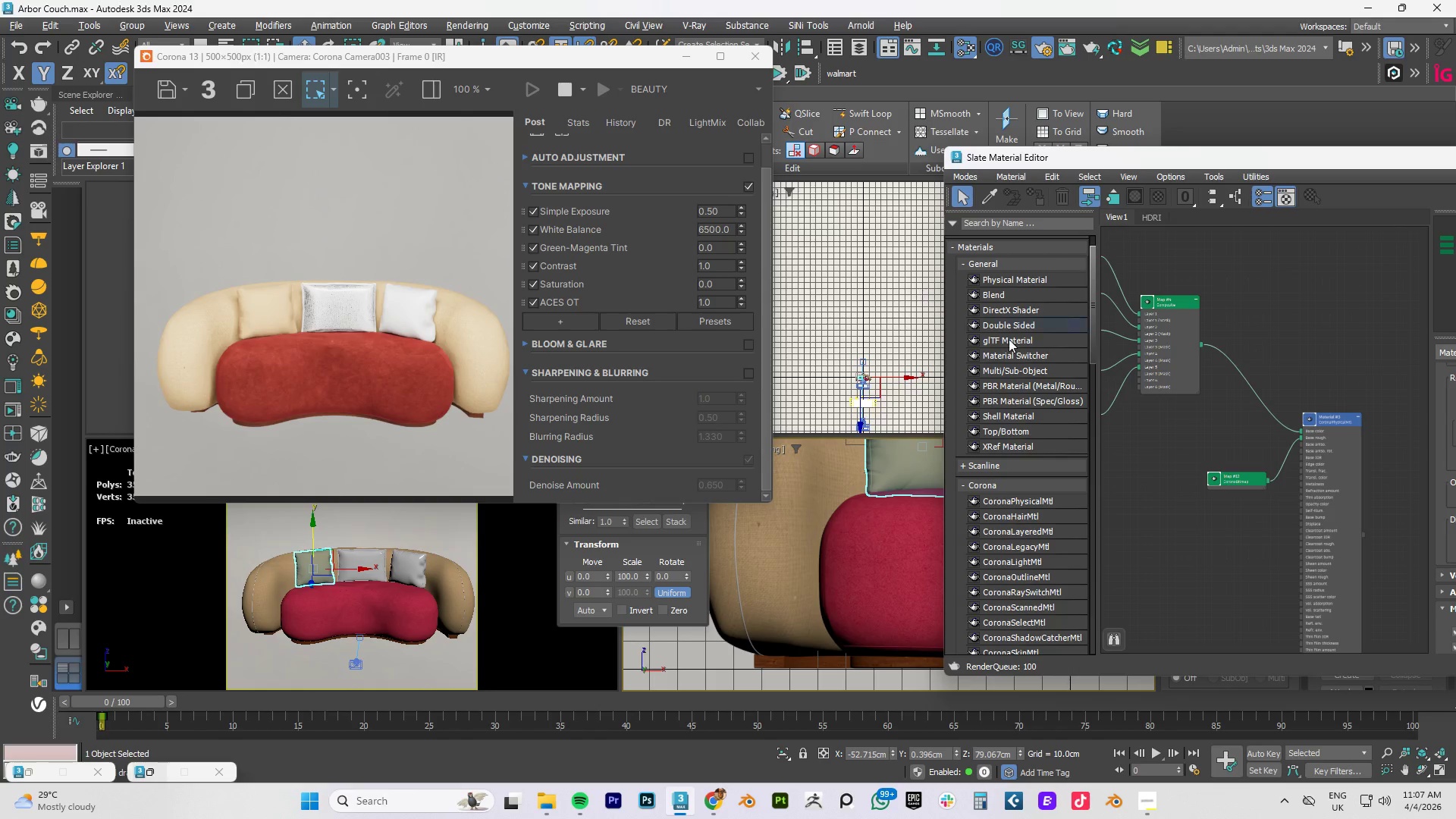 
scroll: coordinate [1271, 434], scroll_direction: down, amount: 4.0
 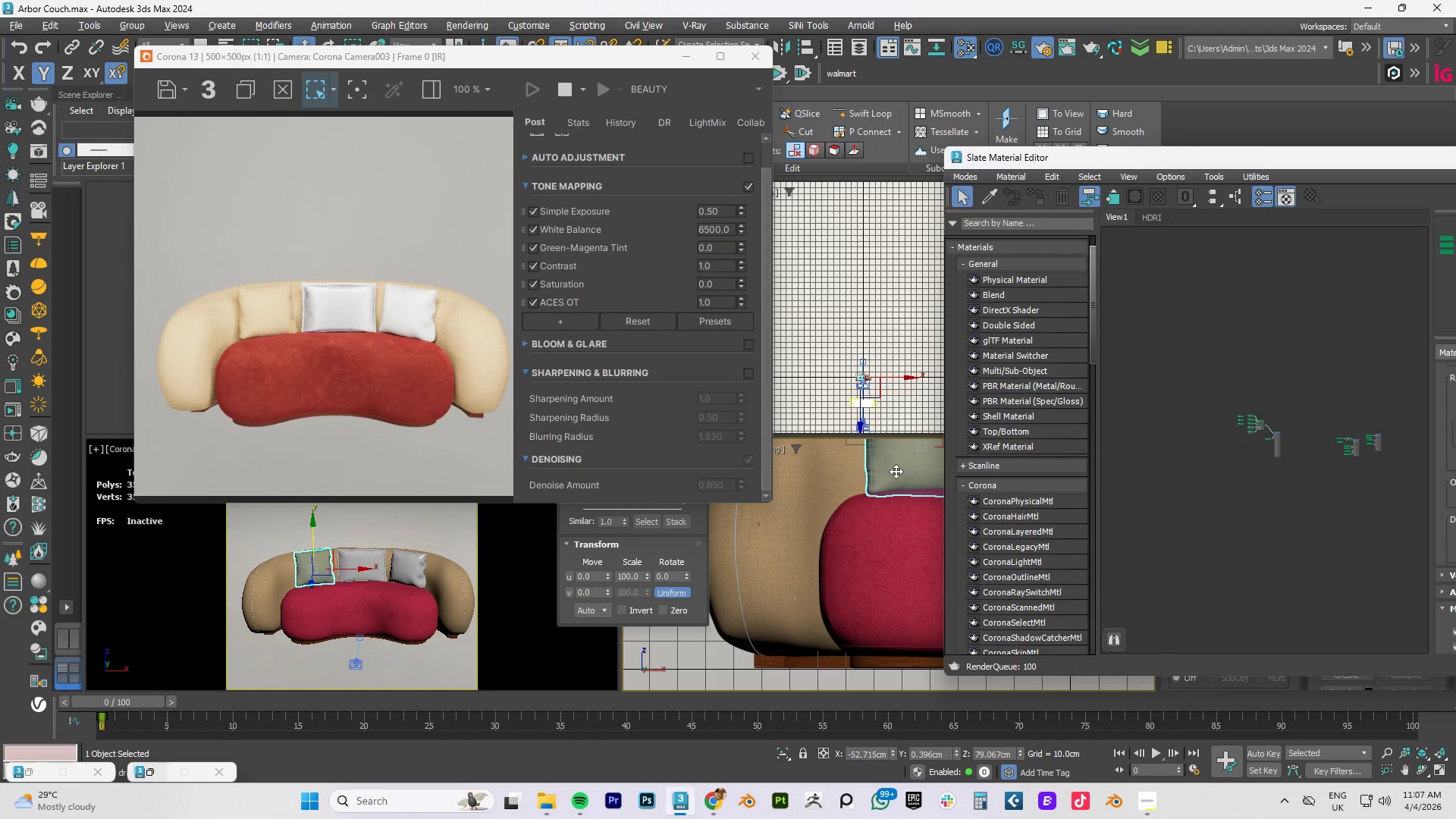 
left_click([874, 544])
 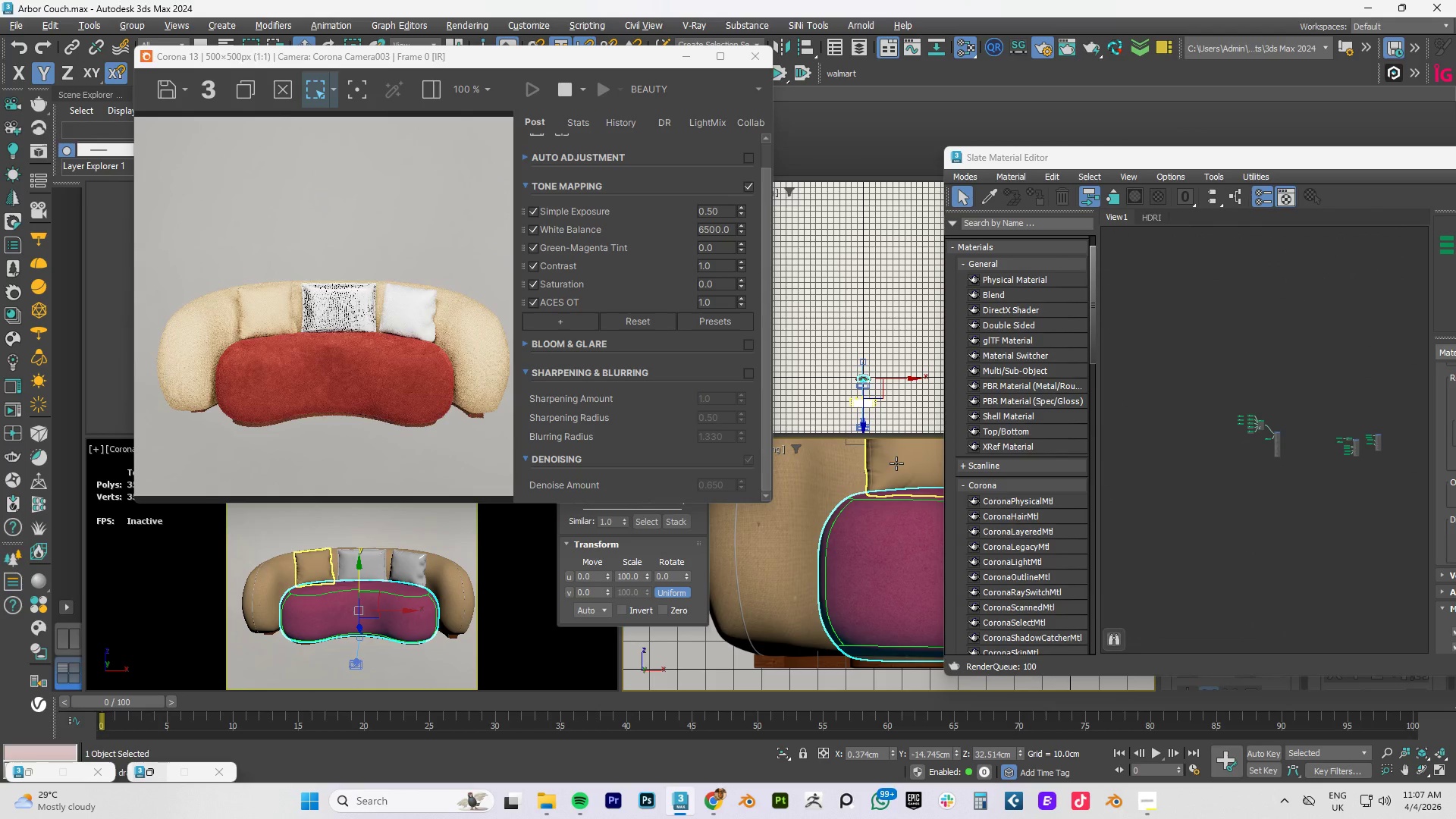 
left_click([897, 463])
 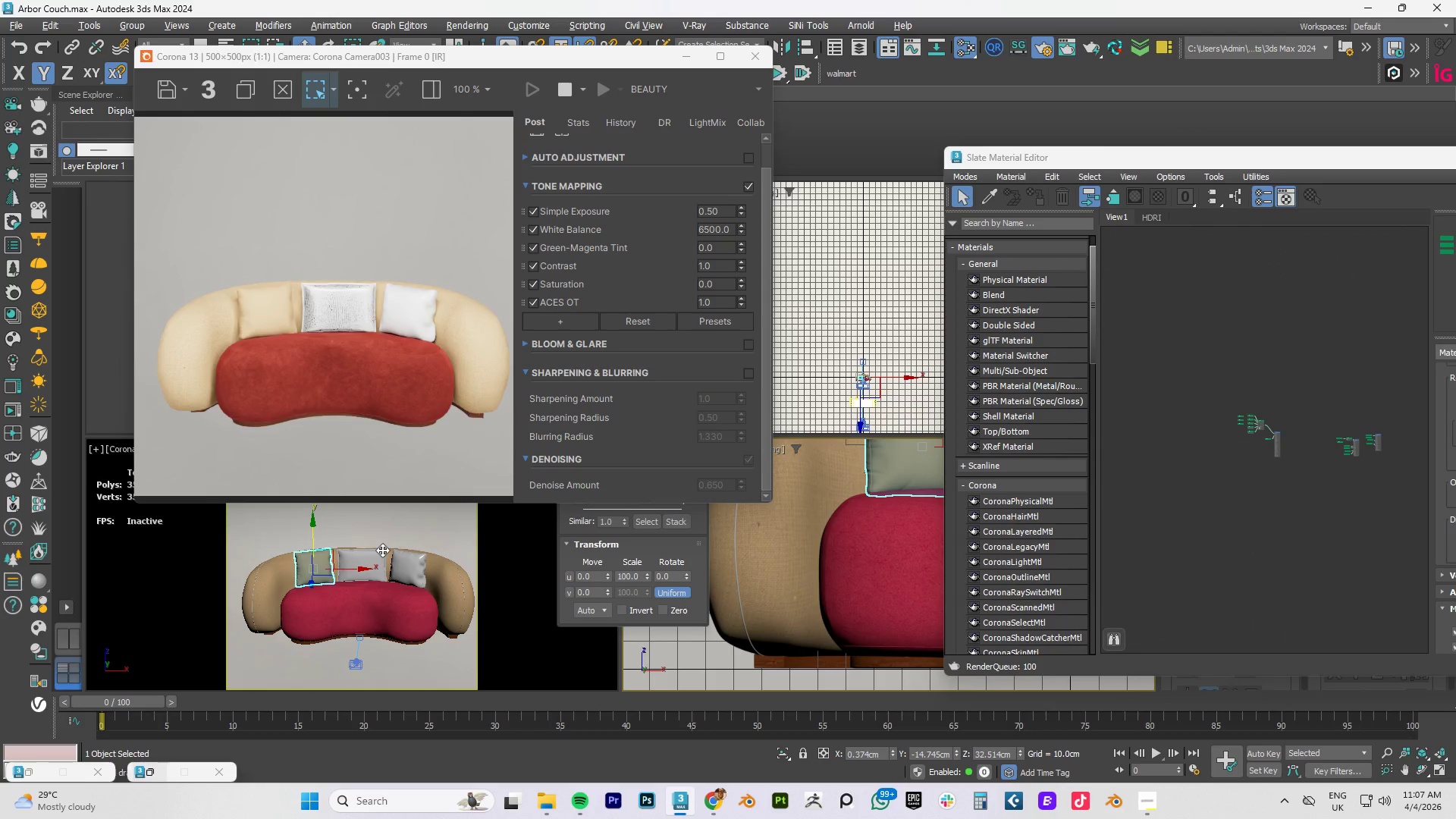 
left_click([375, 562])
 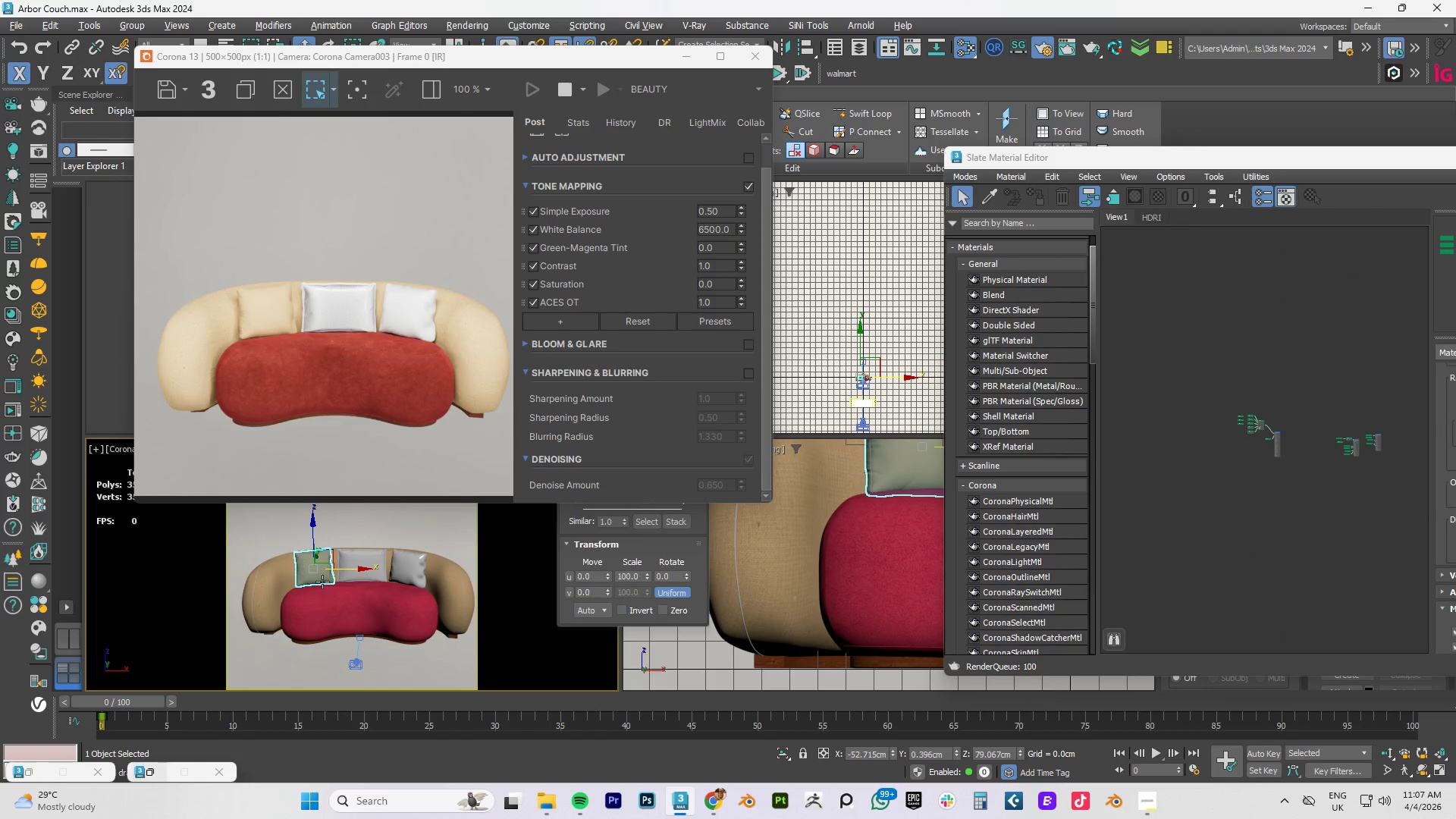 
left_click([370, 561])
 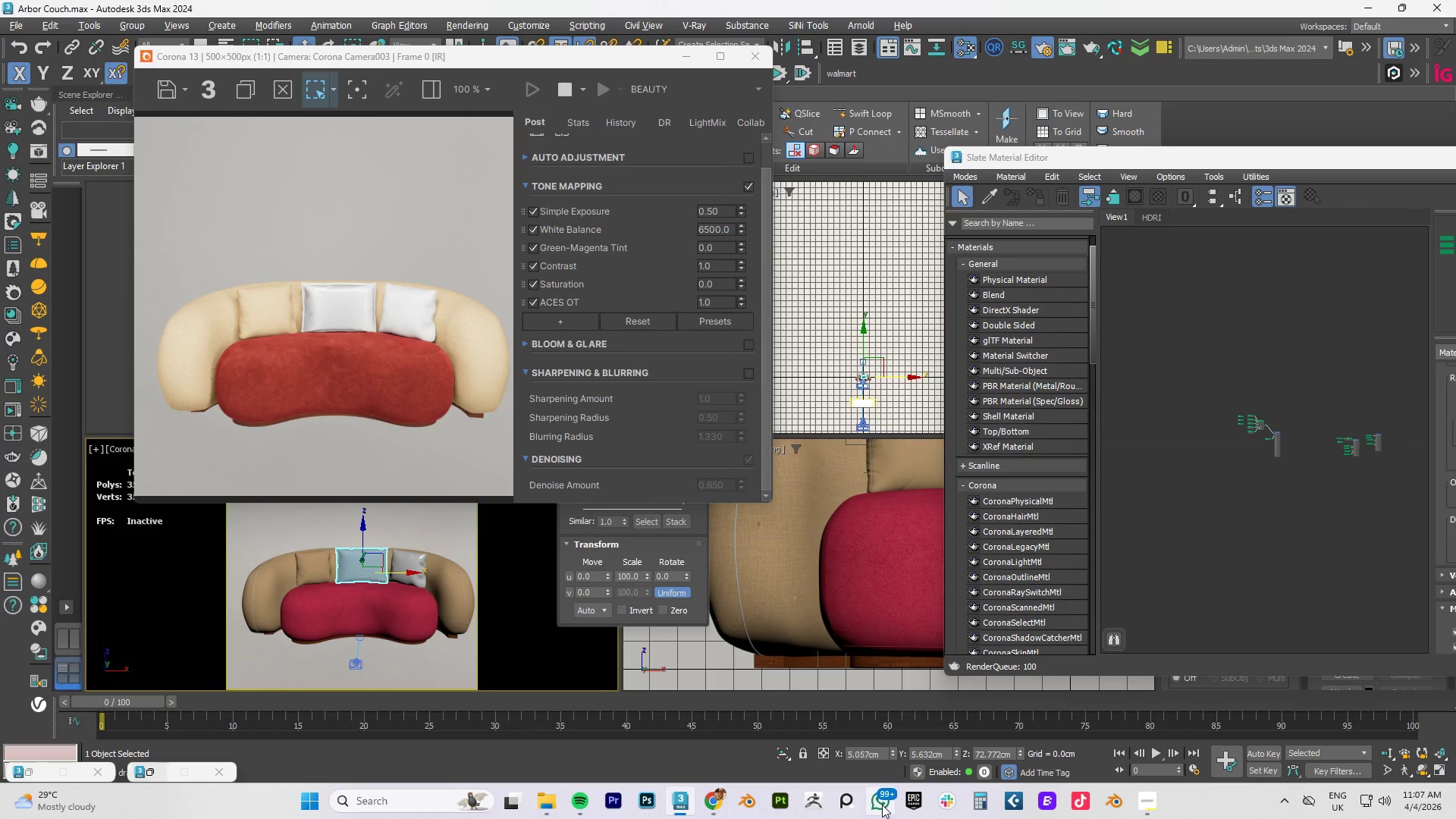 
wait(5.23)
 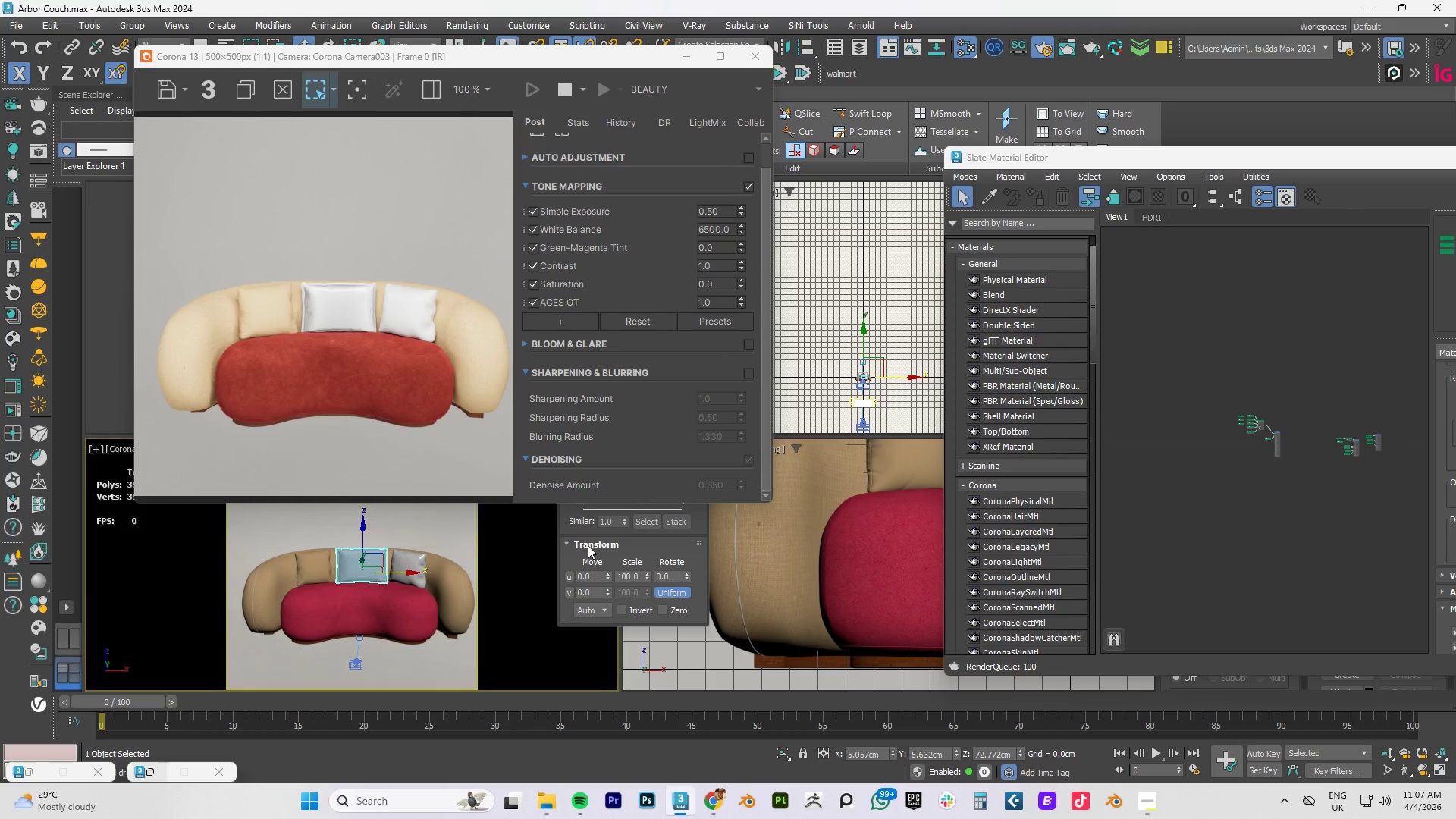 
left_click([716, 803])
 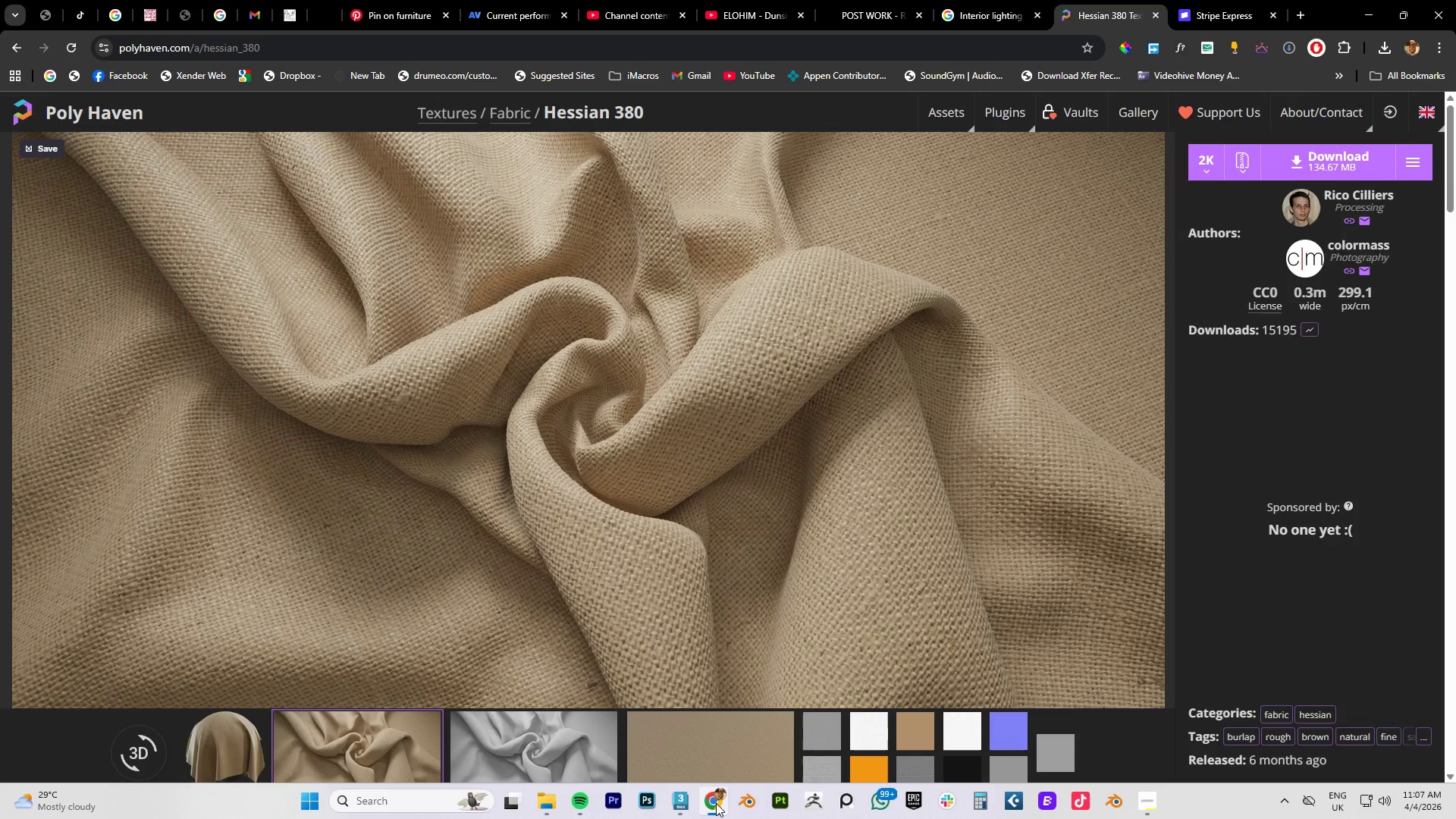 
left_click([716, 803])
 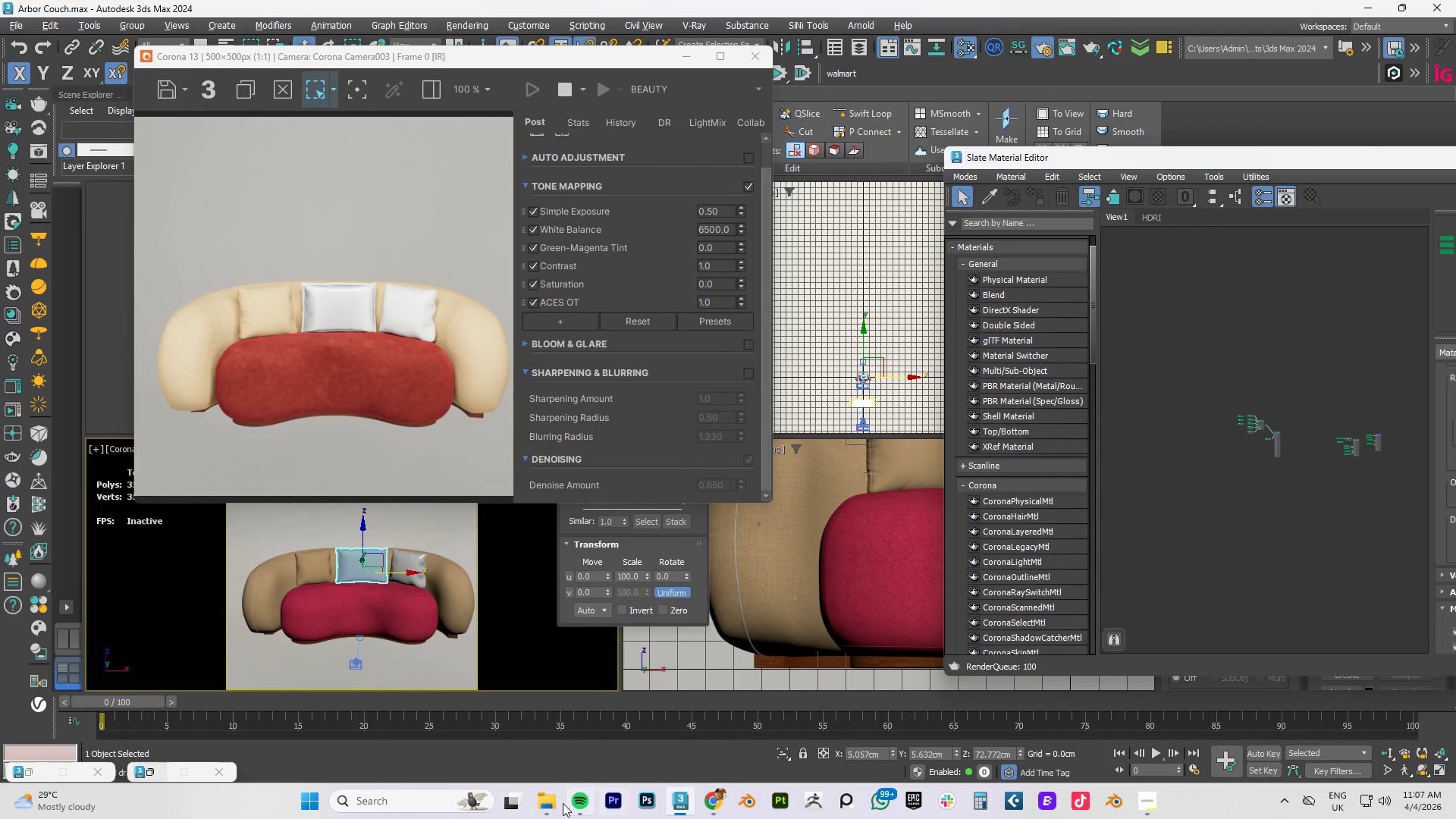 
left_click([539, 799])
 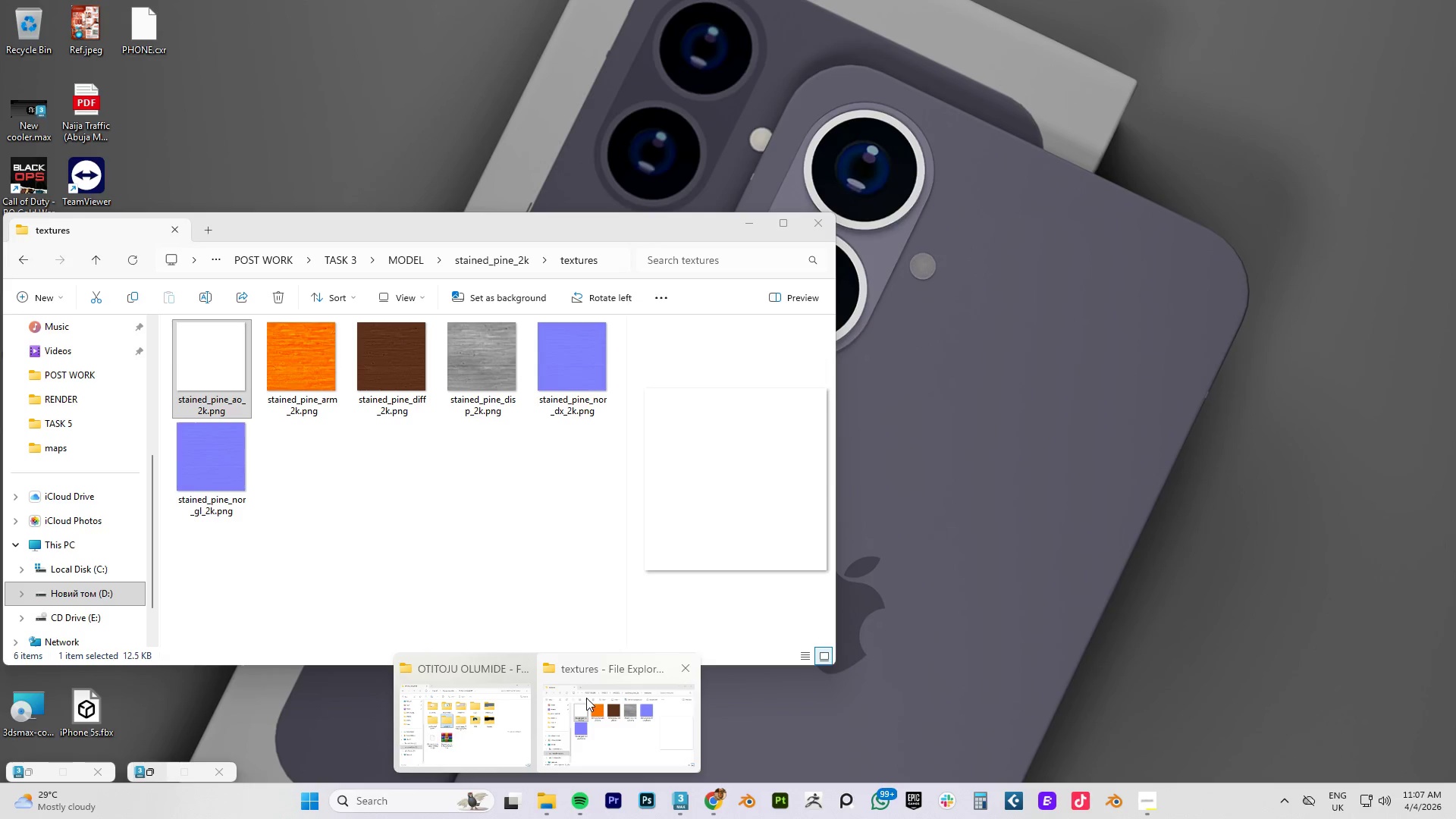 
left_click([586, 698])
 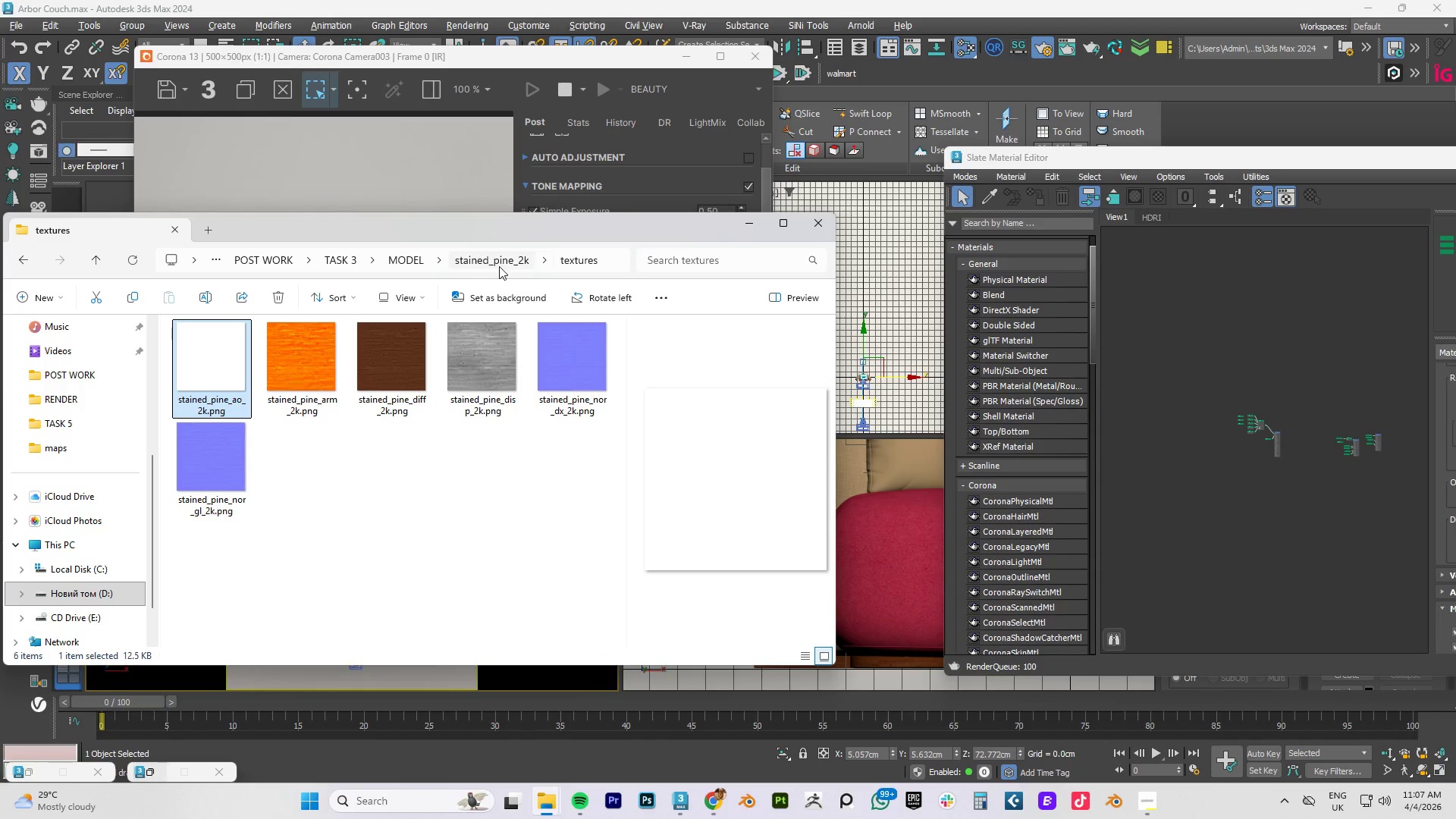 
left_click([492, 266])
 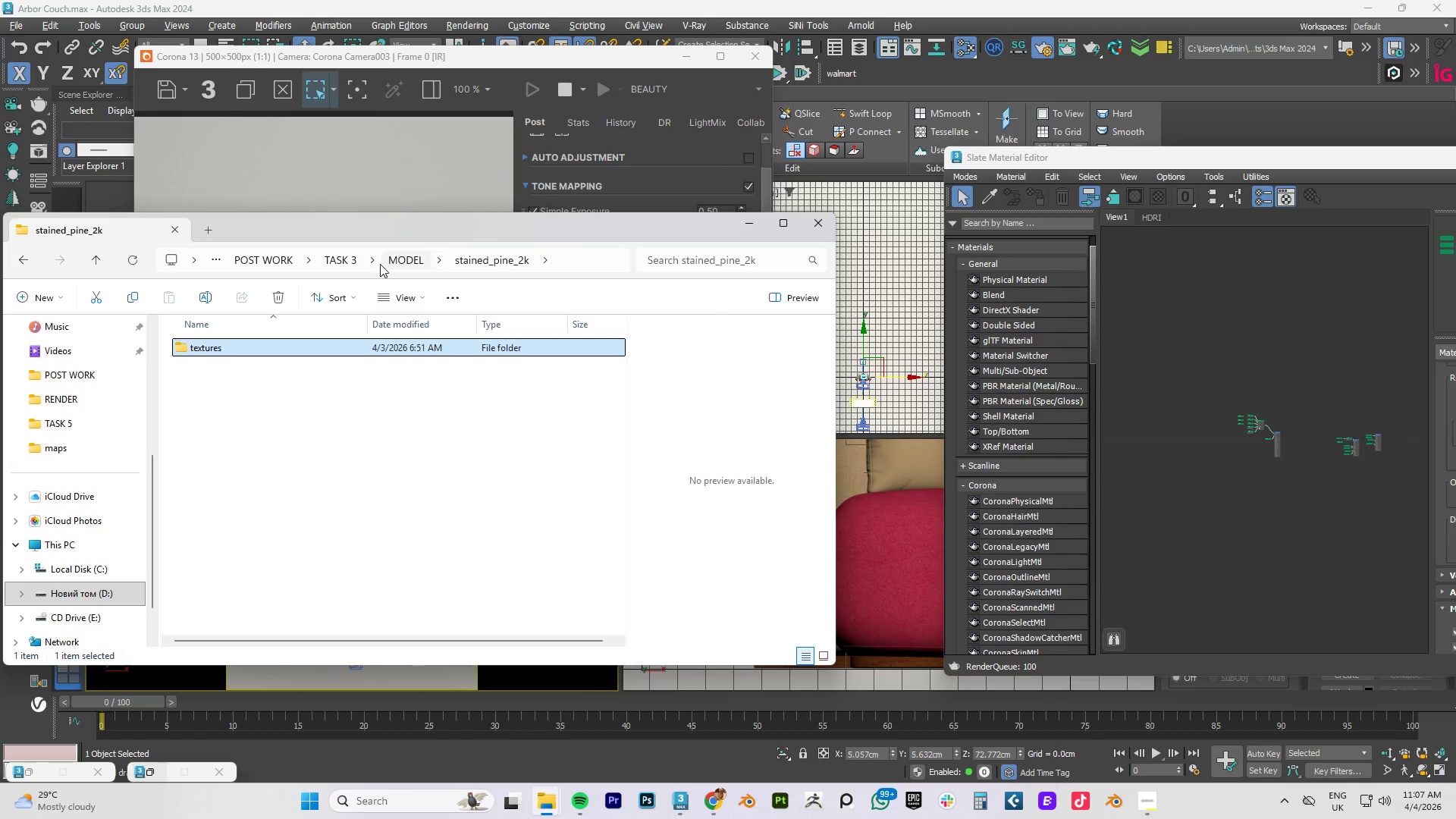 
left_click([347, 262])
 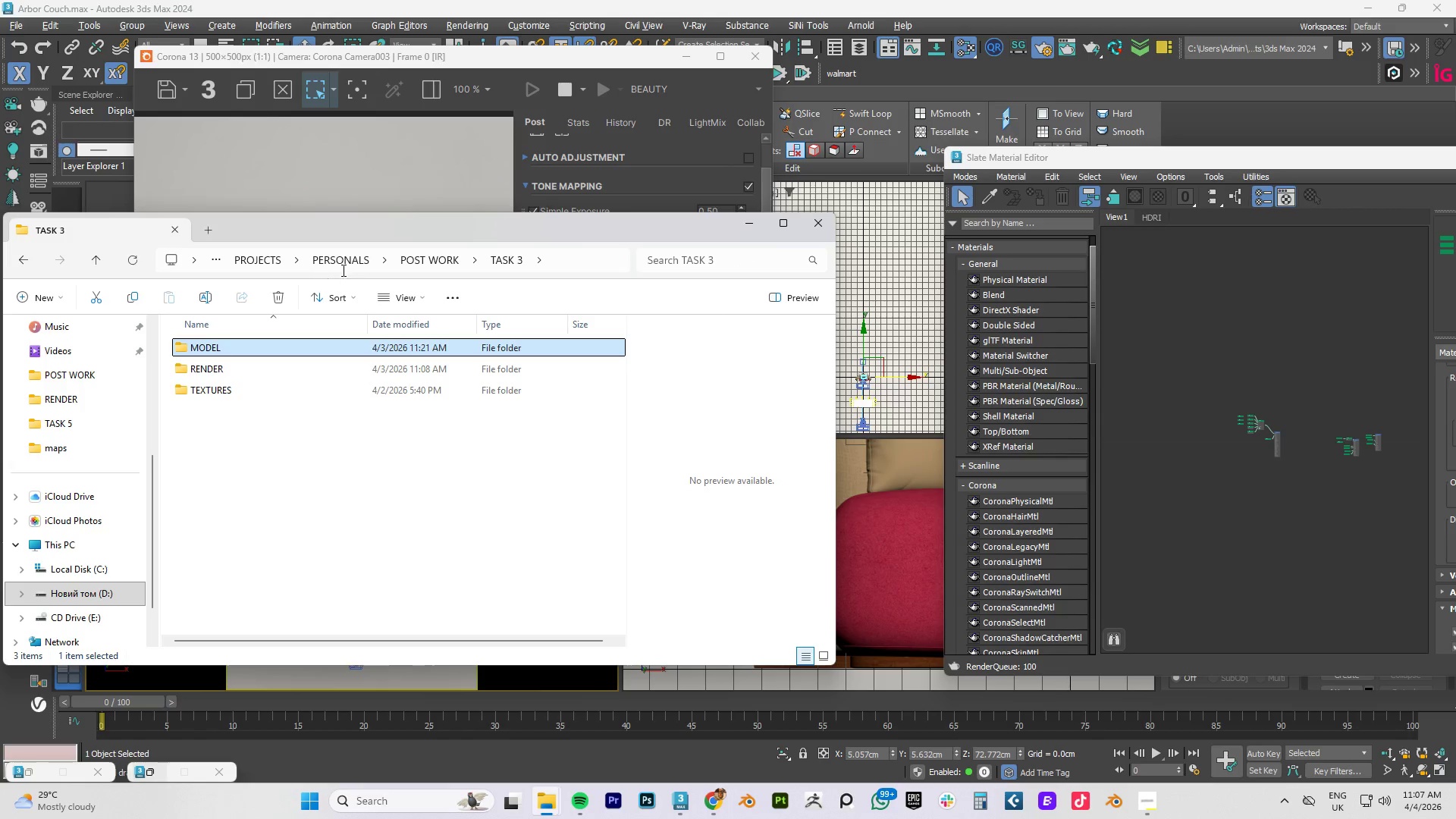 
left_click([430, 258])
 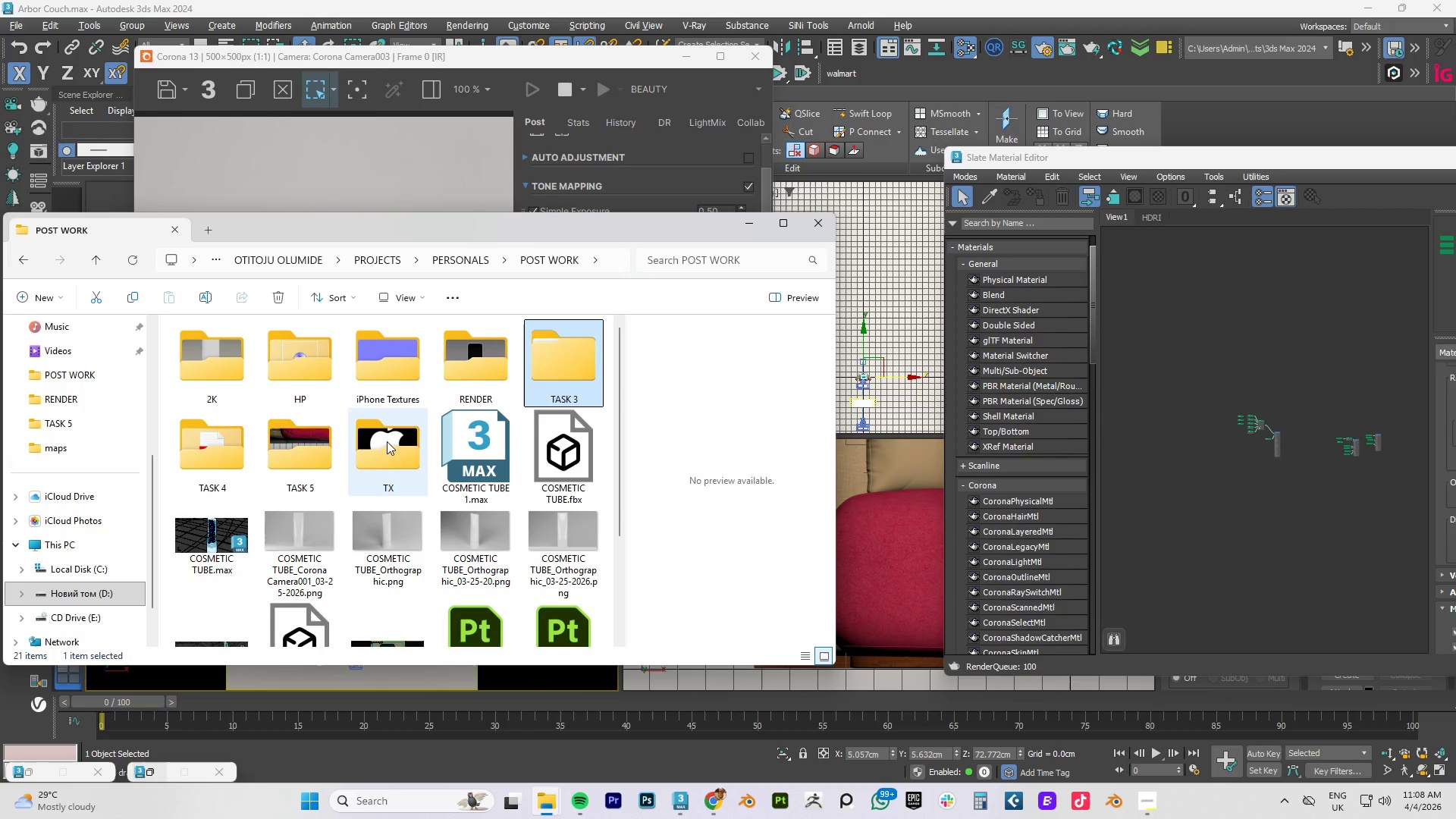 
double_click([298, 462])
 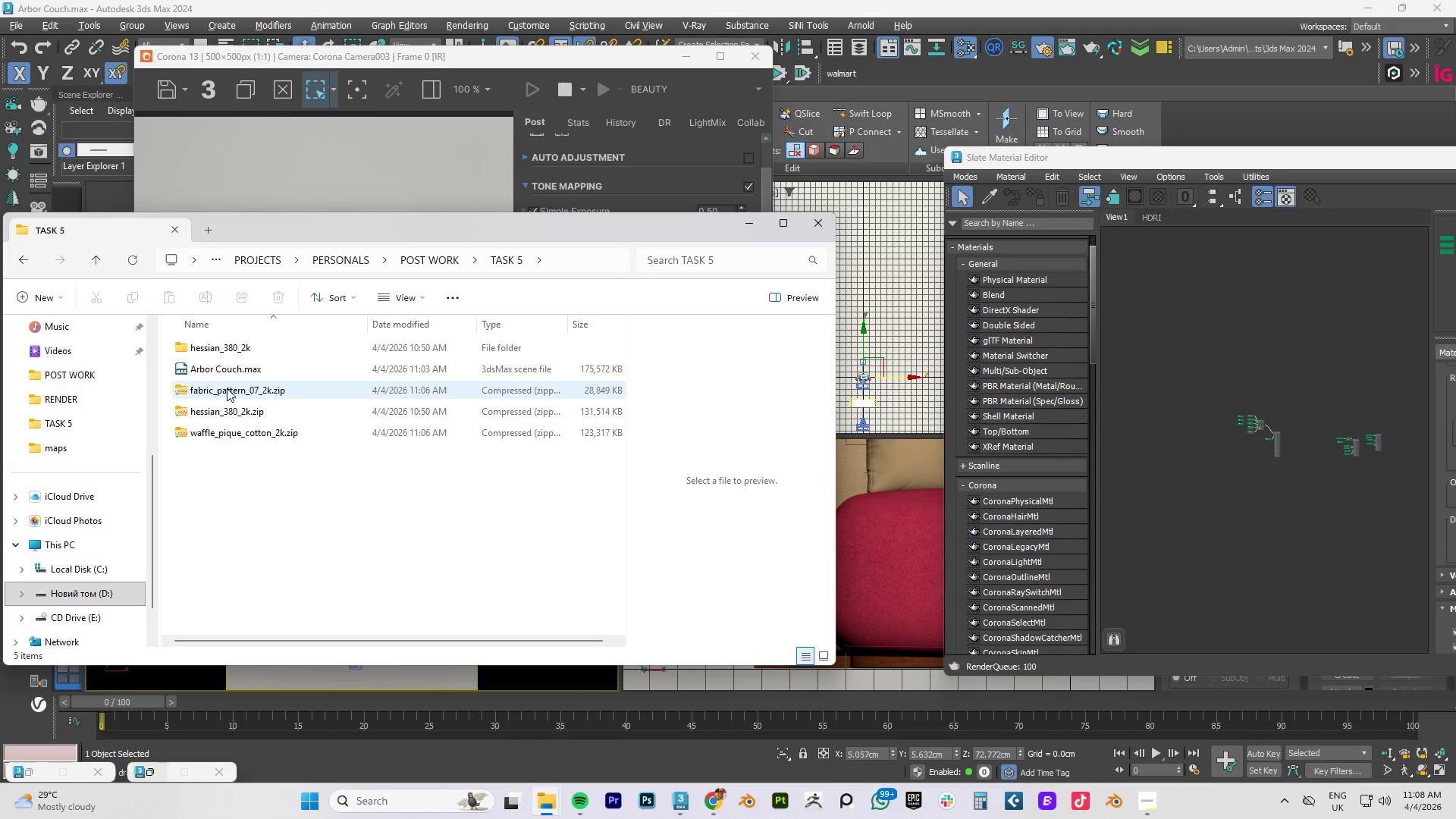 
left_click_drag(start_coordinate=[234, 453], to_coordinate=[253, 388])
 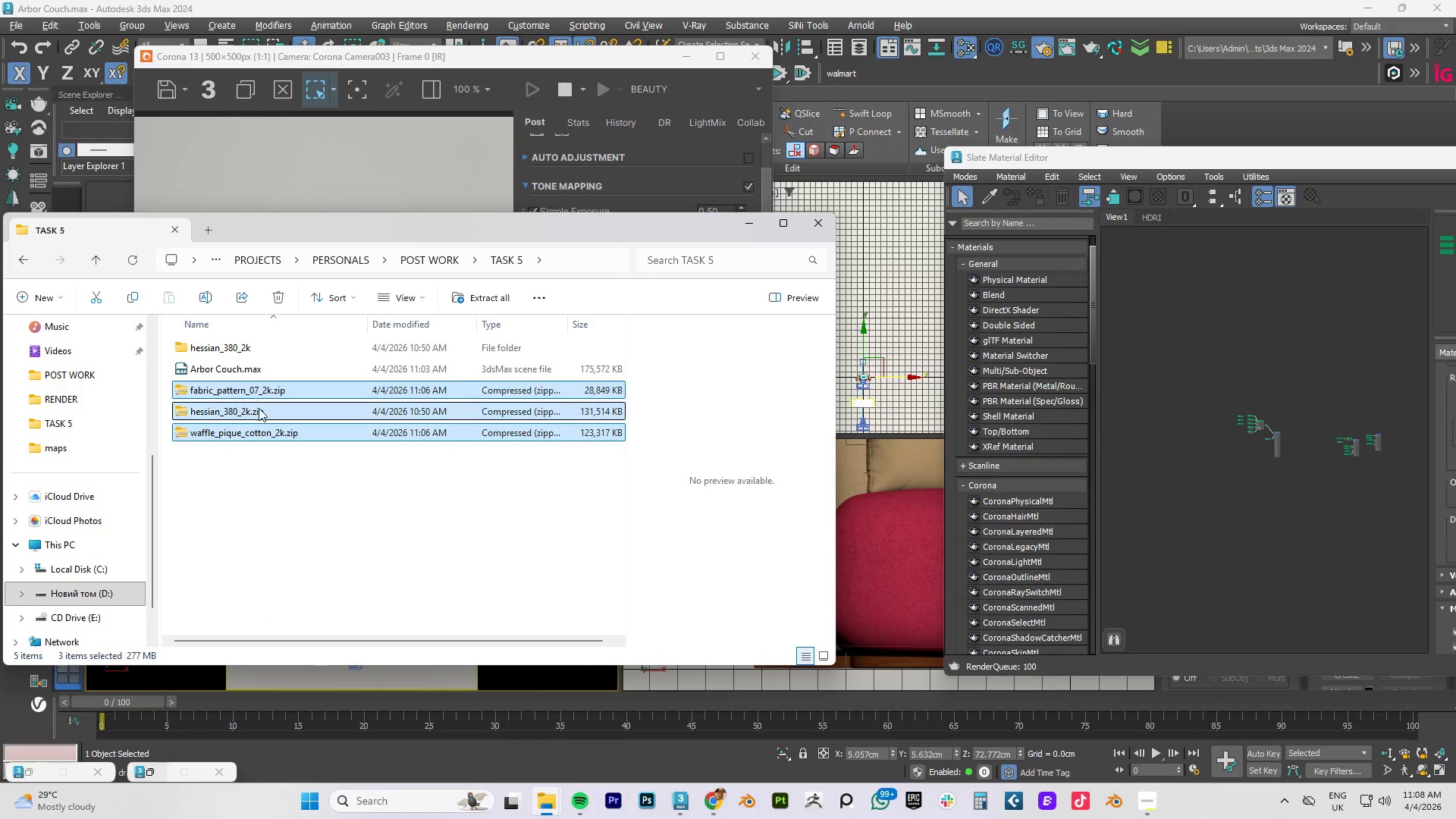 
hold_key(key=ControlLeft, duration=0.56)
left_click([259, 409])
 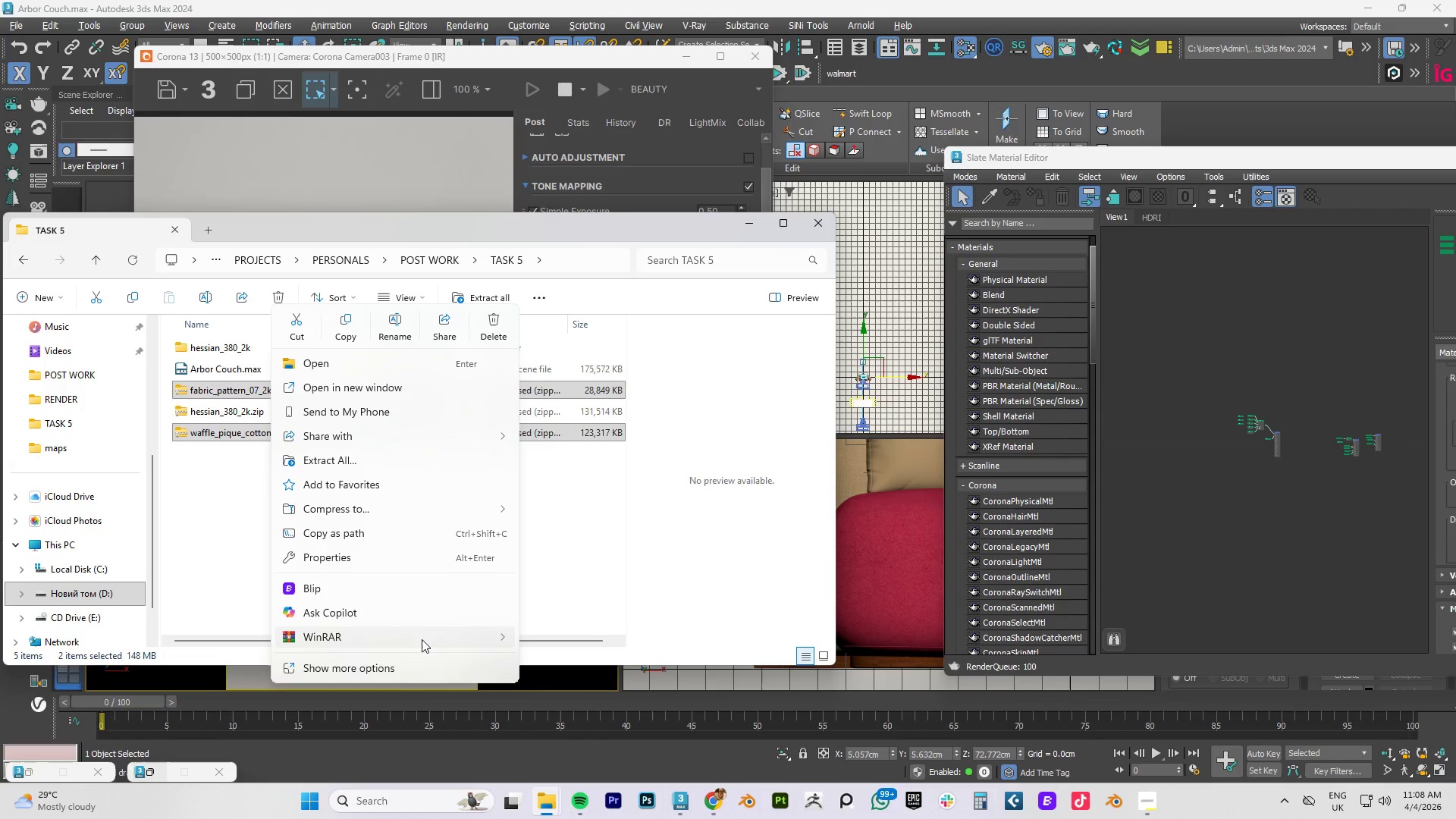 
left_click([593, 612])
 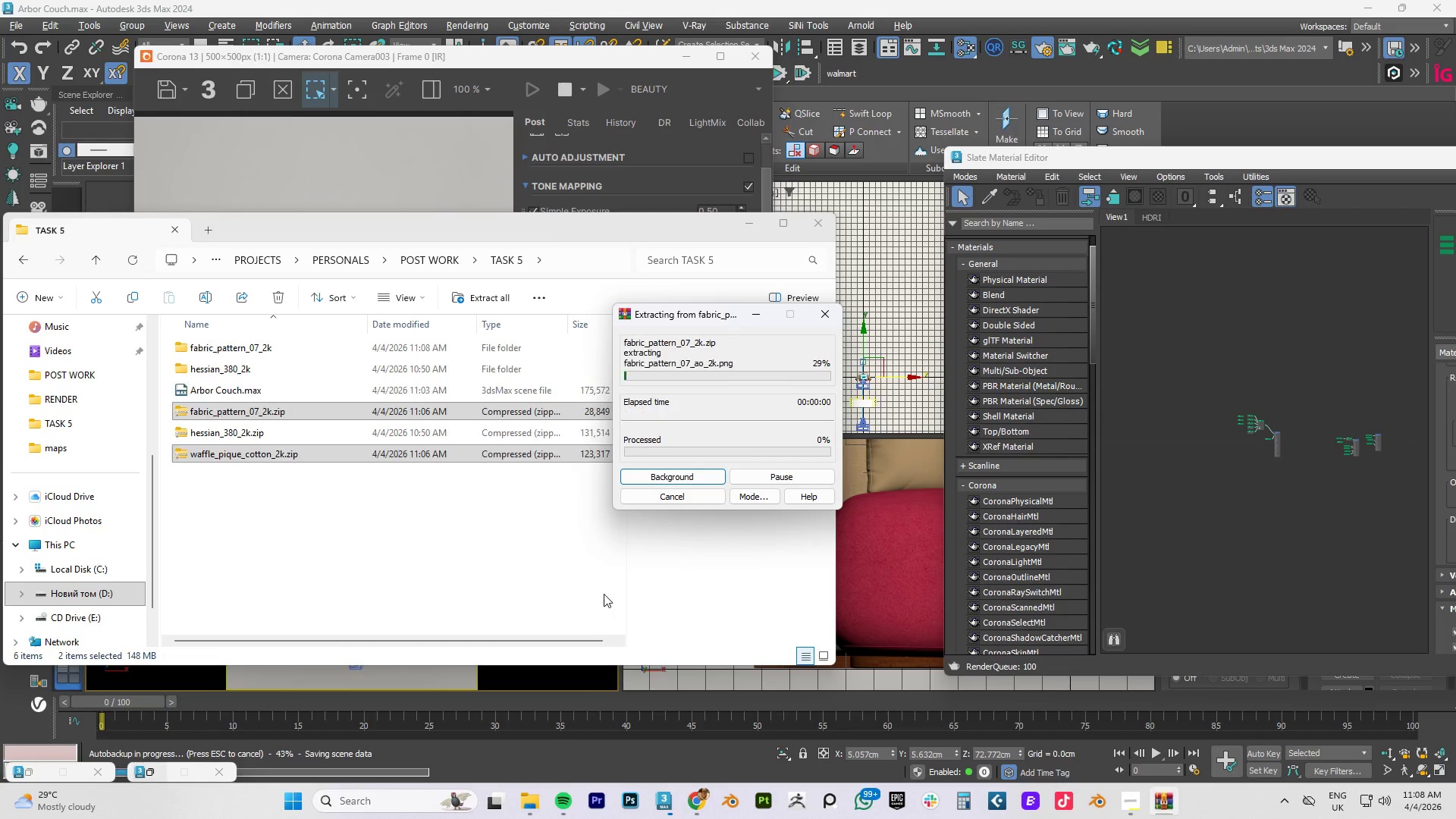 
left_click([1134, 799])